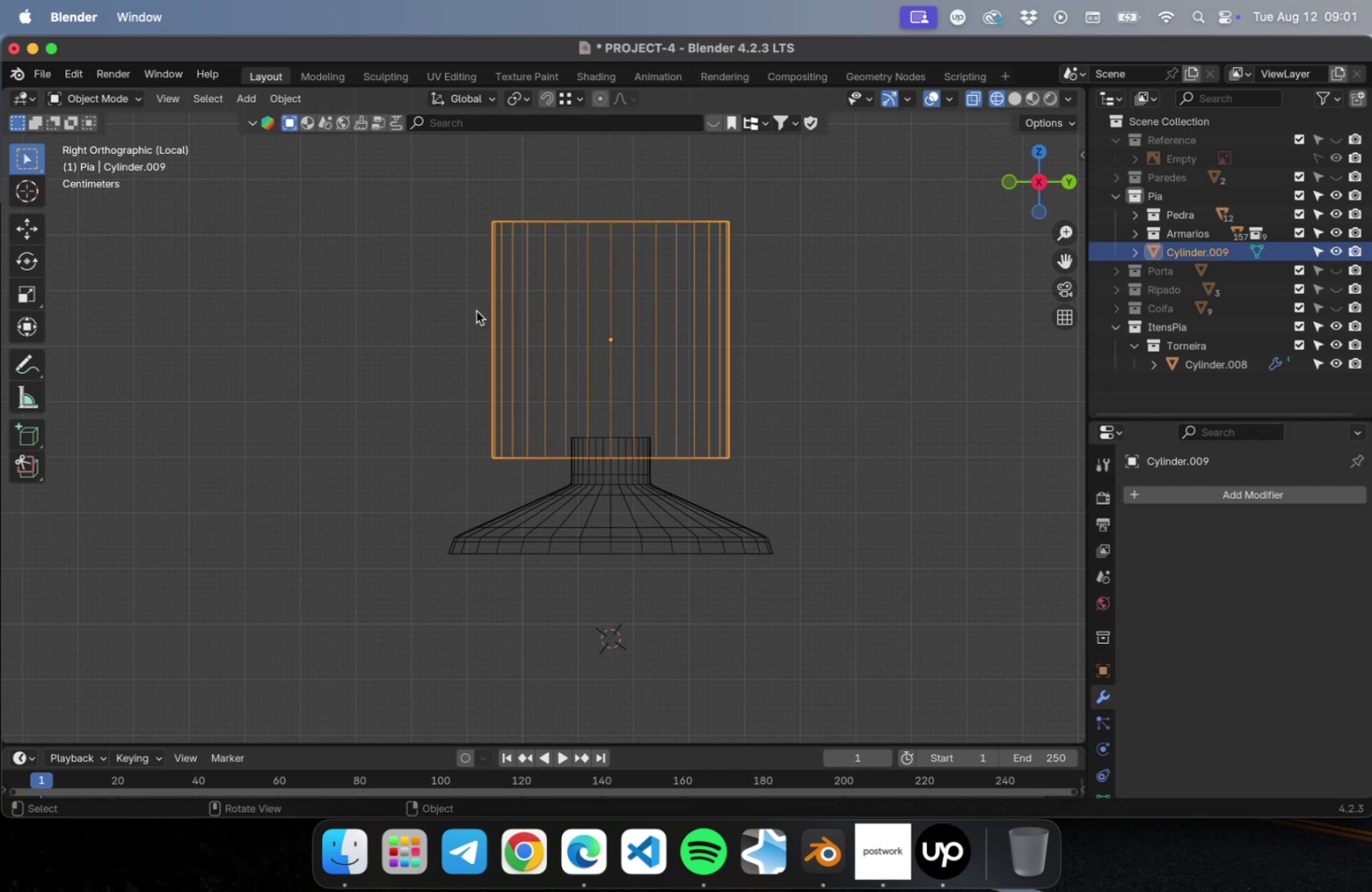 
key(Tab)
 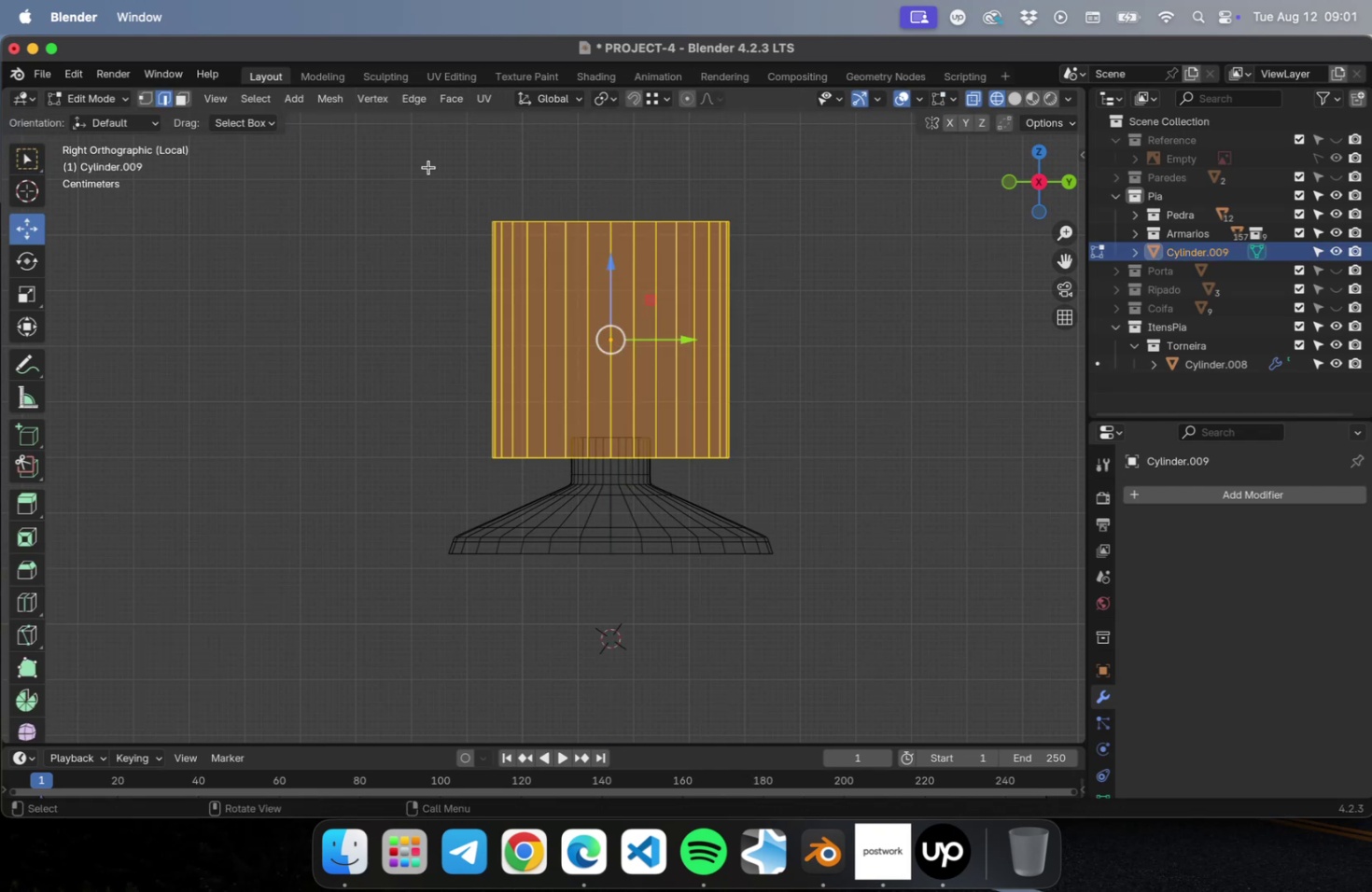 
left_click_drag(start_coordinate=[427, 166], to_coordinate=[871, 237])
 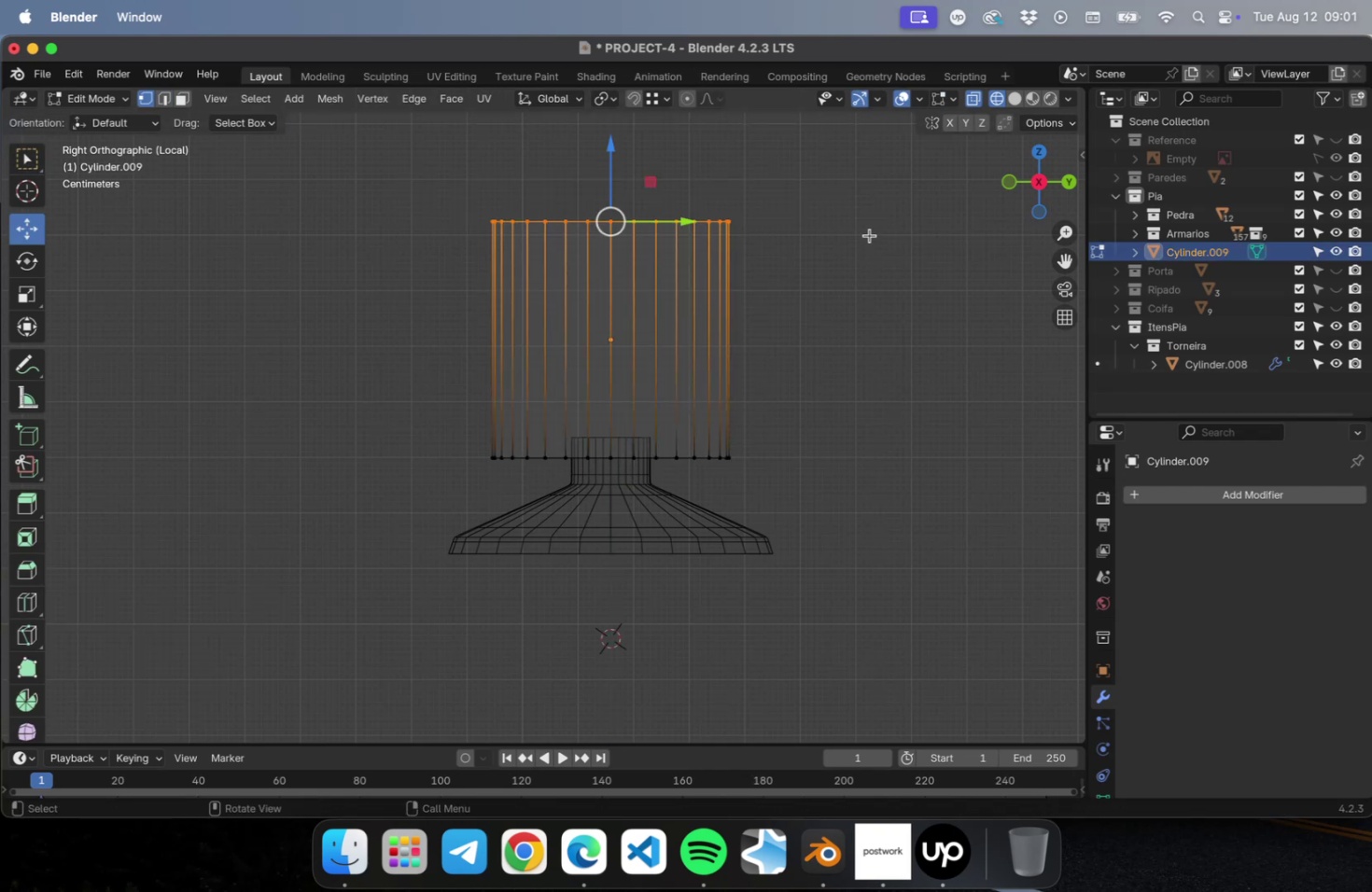 
key(1)
 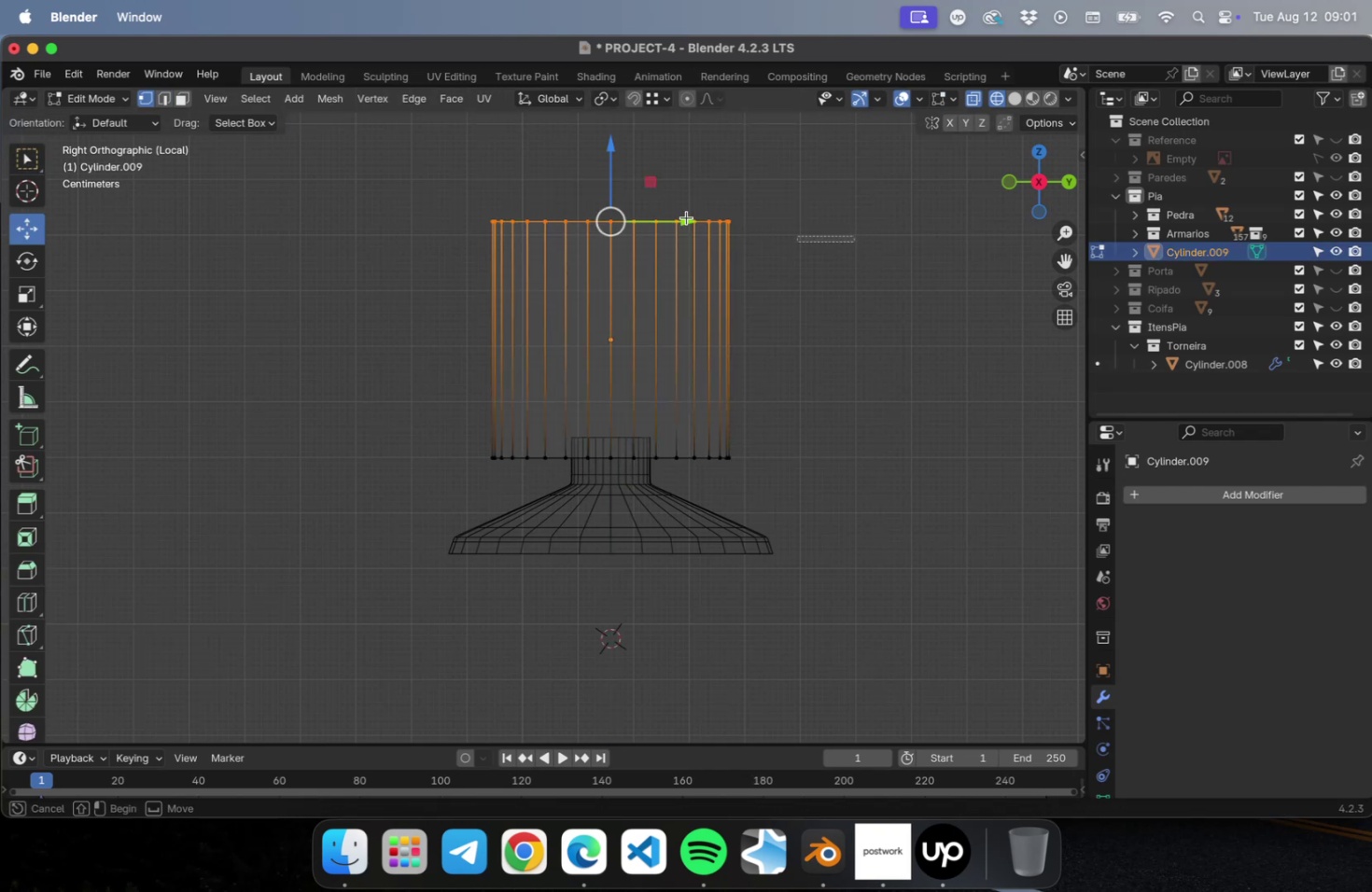 
left_click_drag(start_coordinate=[853, 241], to_coordinate=[337, 172])
 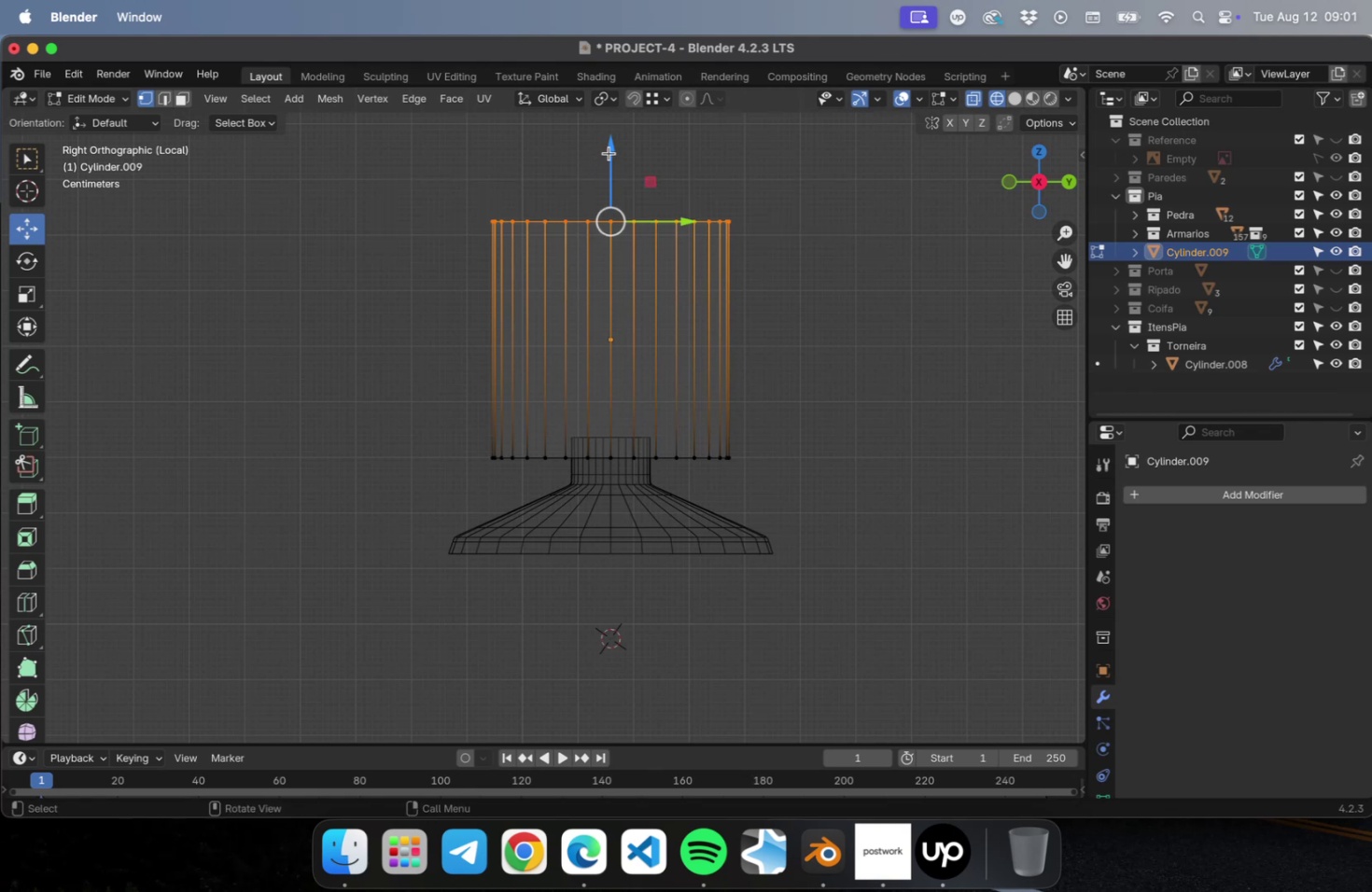 
left_click_drag(start_coordinate=[609, 153], to_coordinate=[614, 220])
 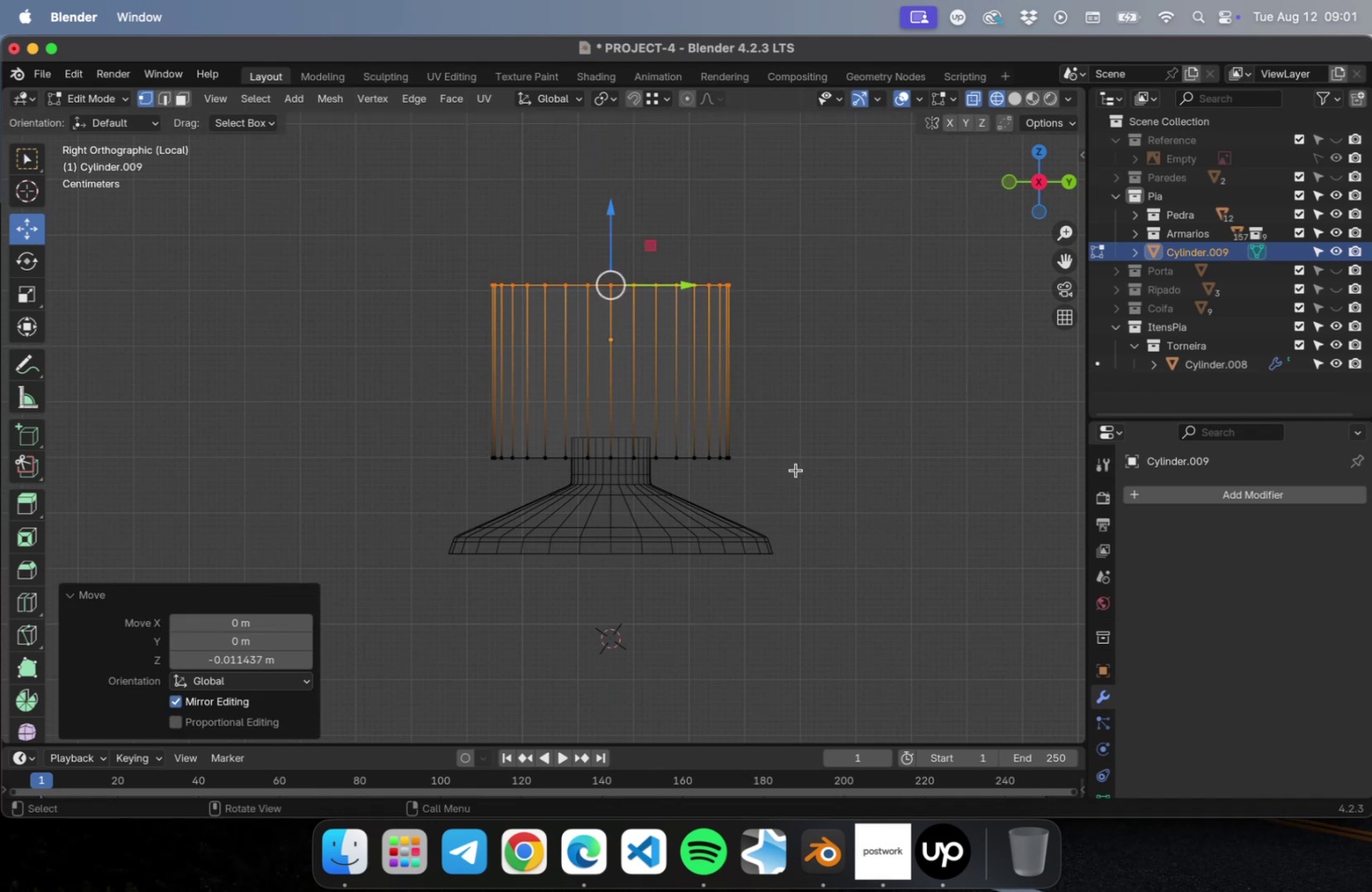 
left_click_drag(start_coordinate=[795, 469], to_coordinate=[398, 424])
 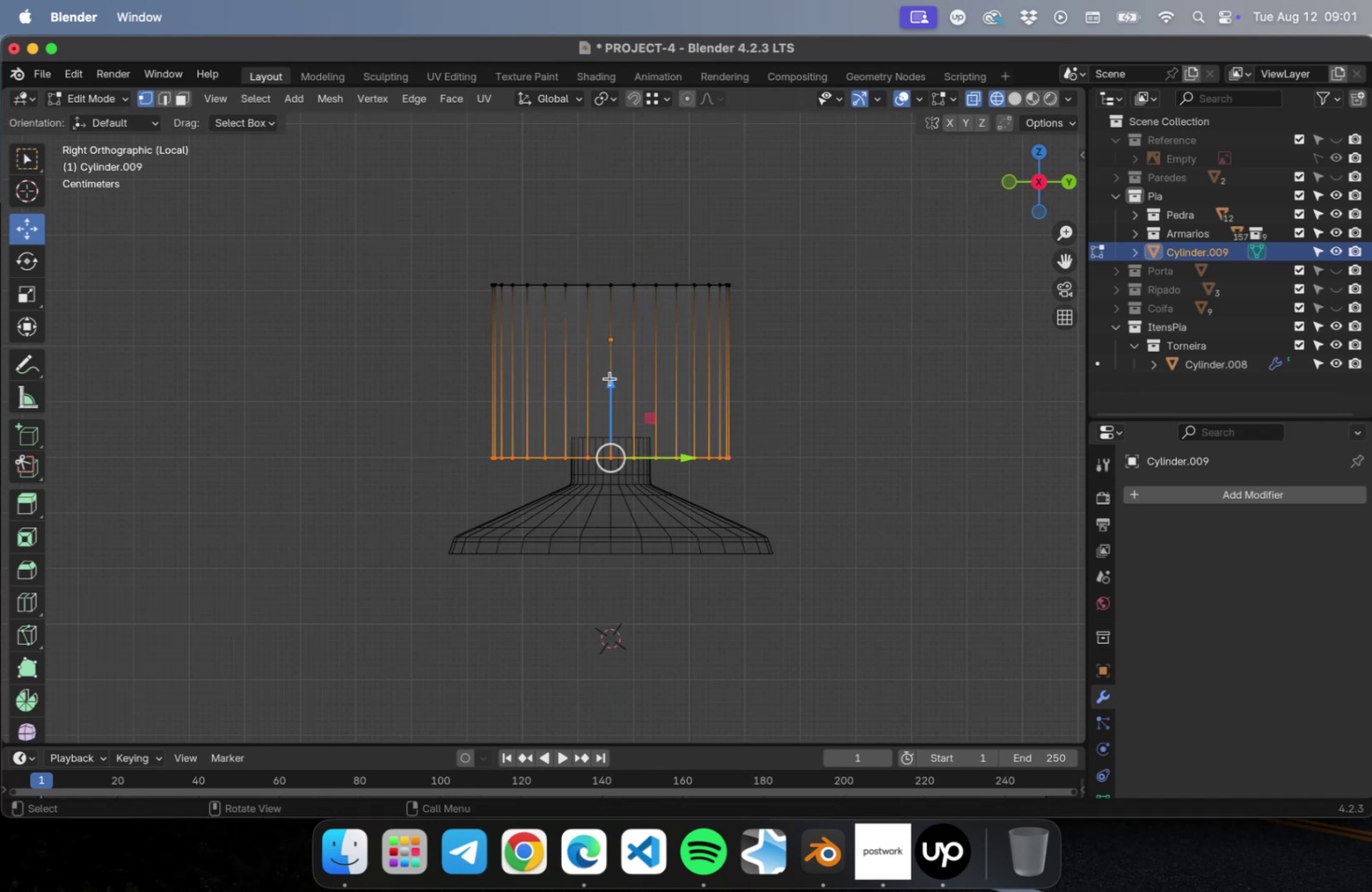 
left_click_drag(start_coordinate=[609, 379], to_coordinate=[612, 399])
 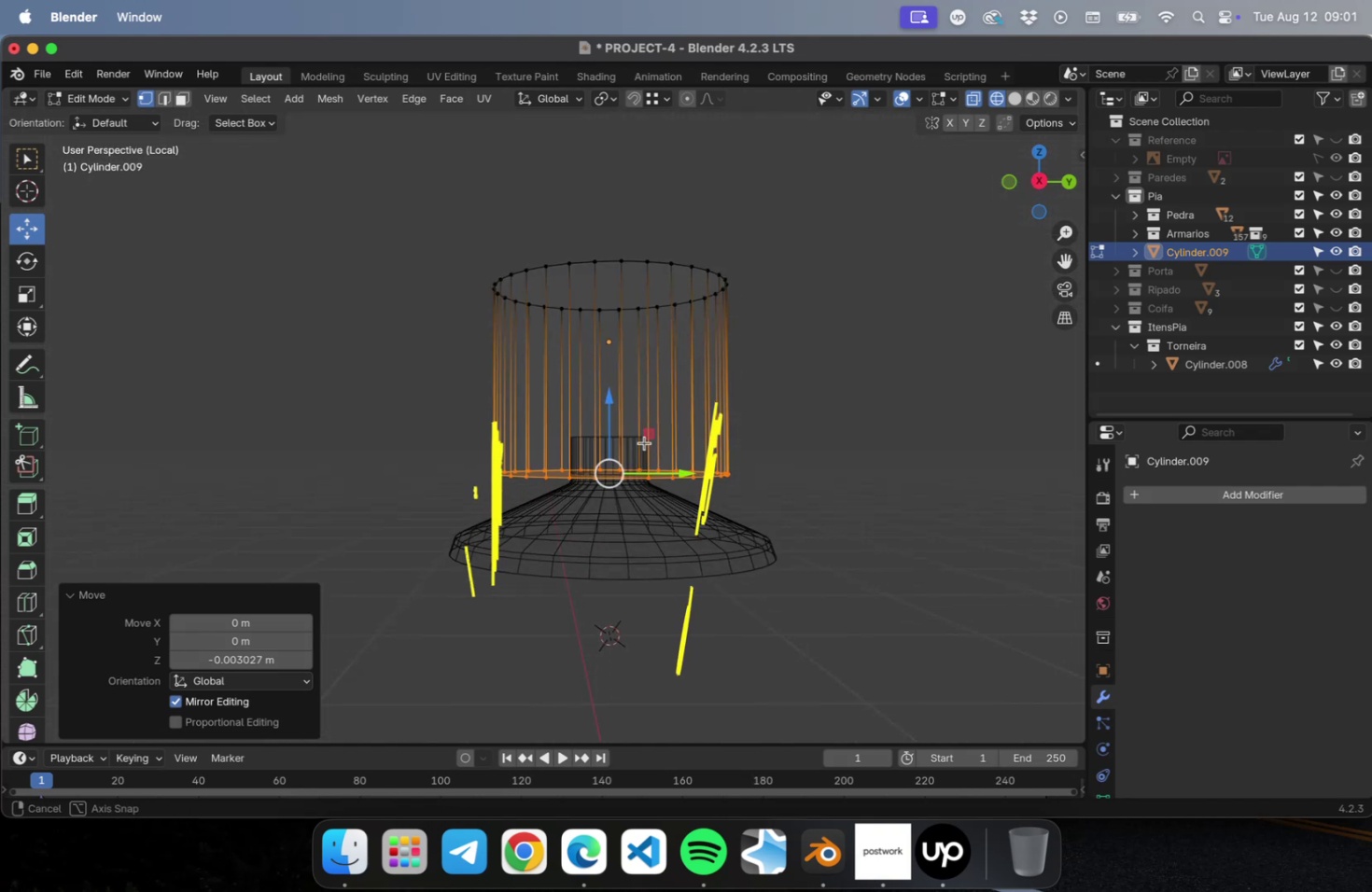 
wait(5.68)
 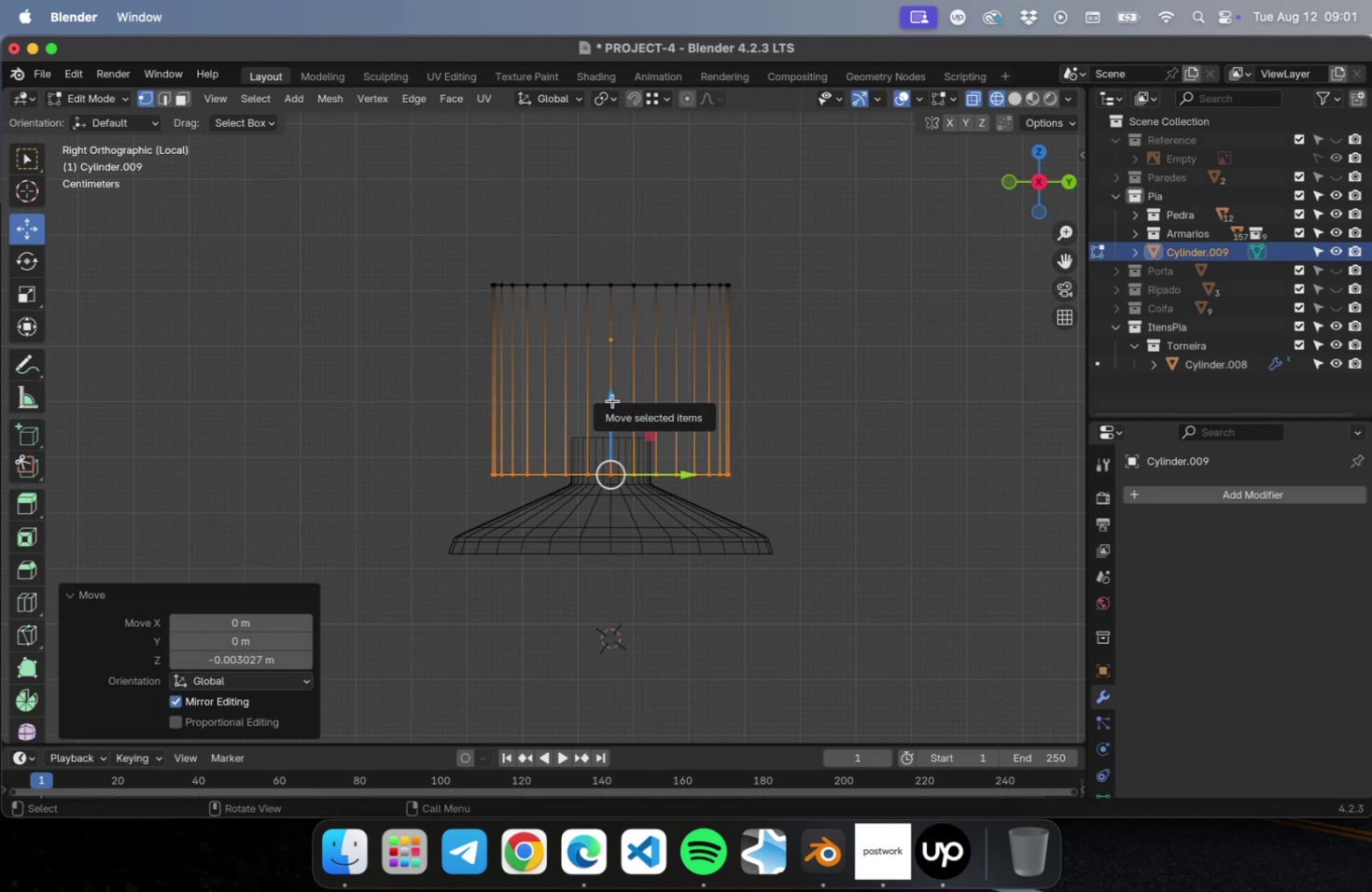 
key(3)
 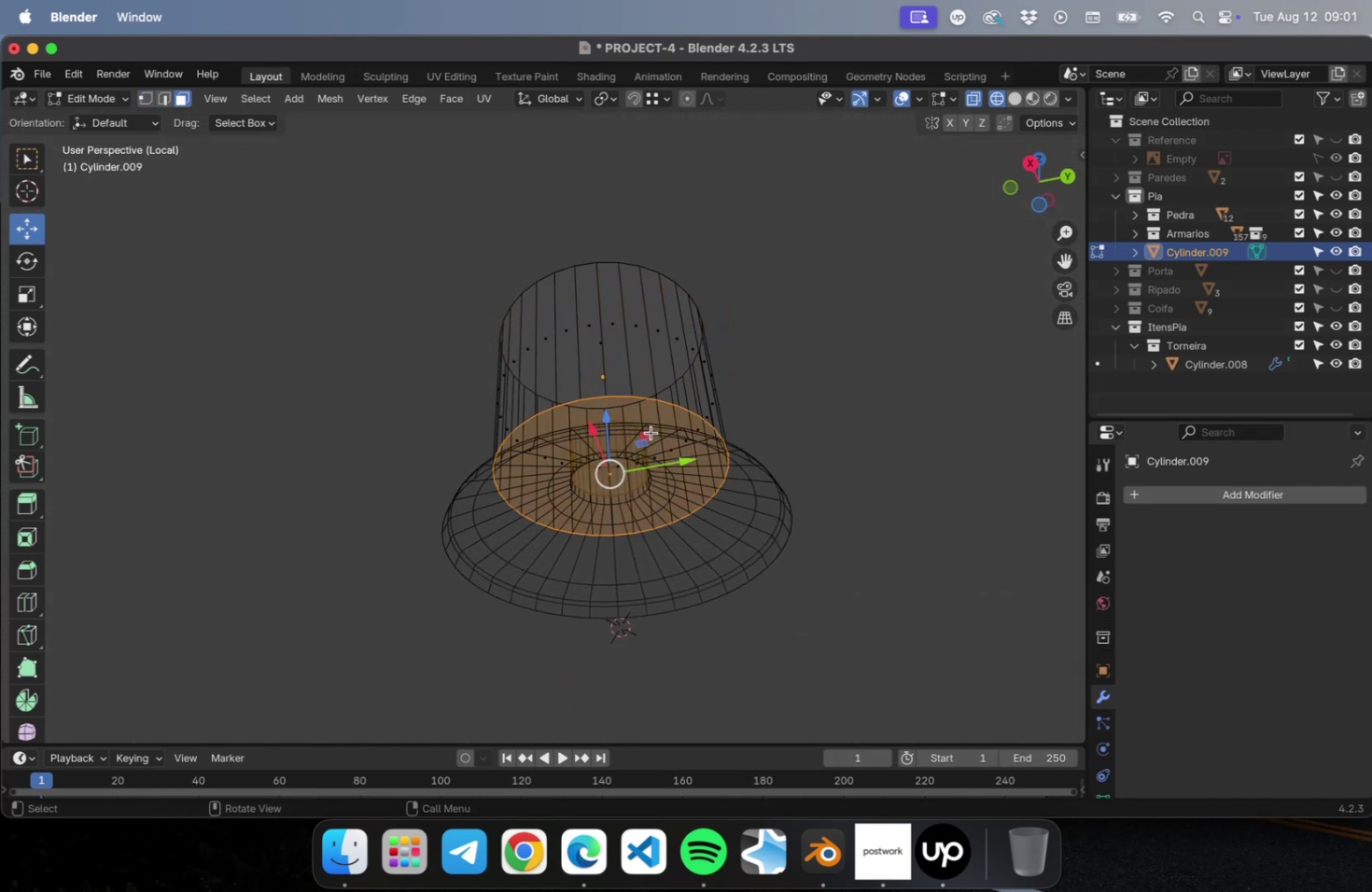 
left_click([651, 432])
 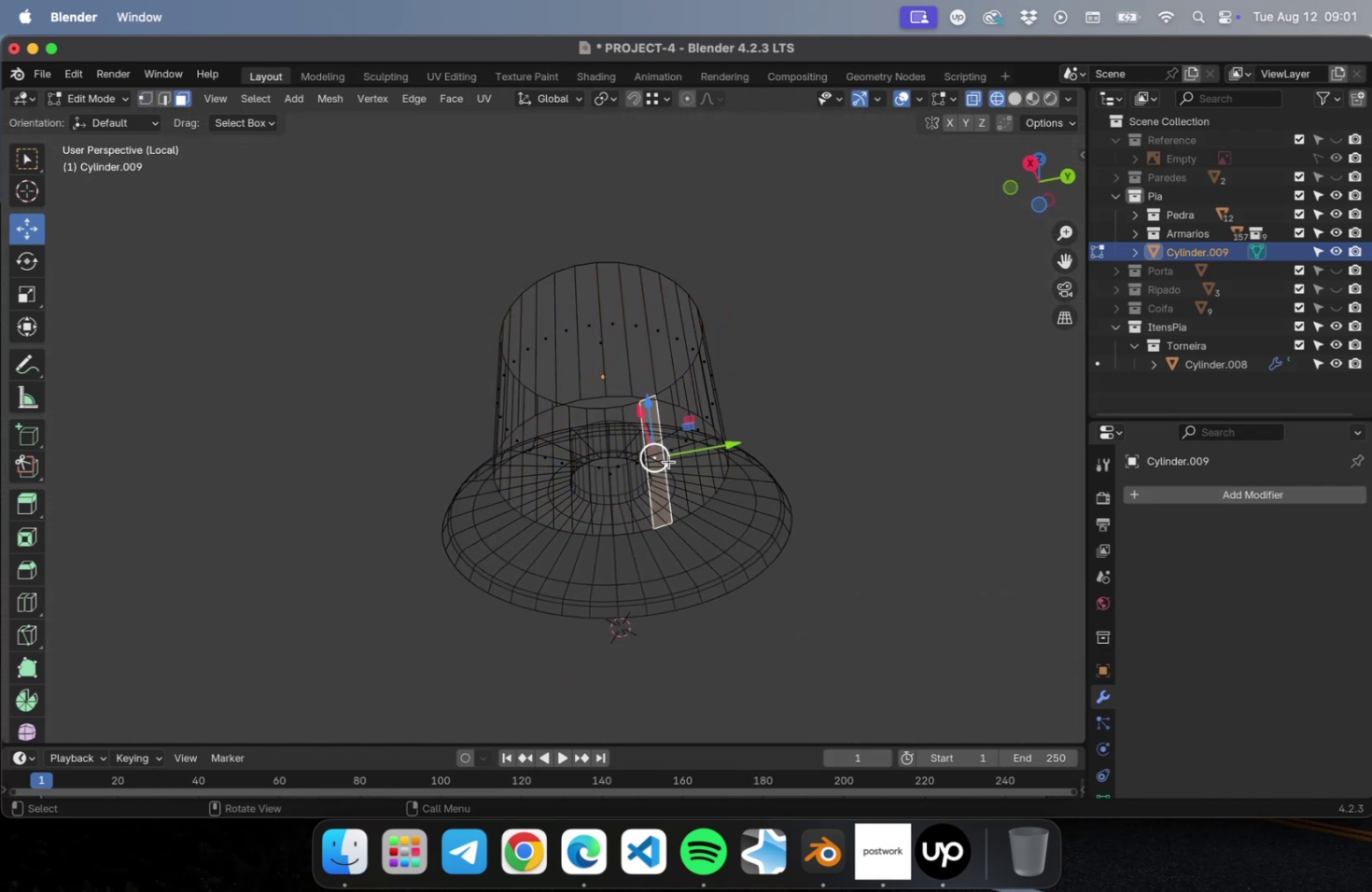 
scroll: coordinate [662, 458], scroll_direction: up, amount: 9.0
 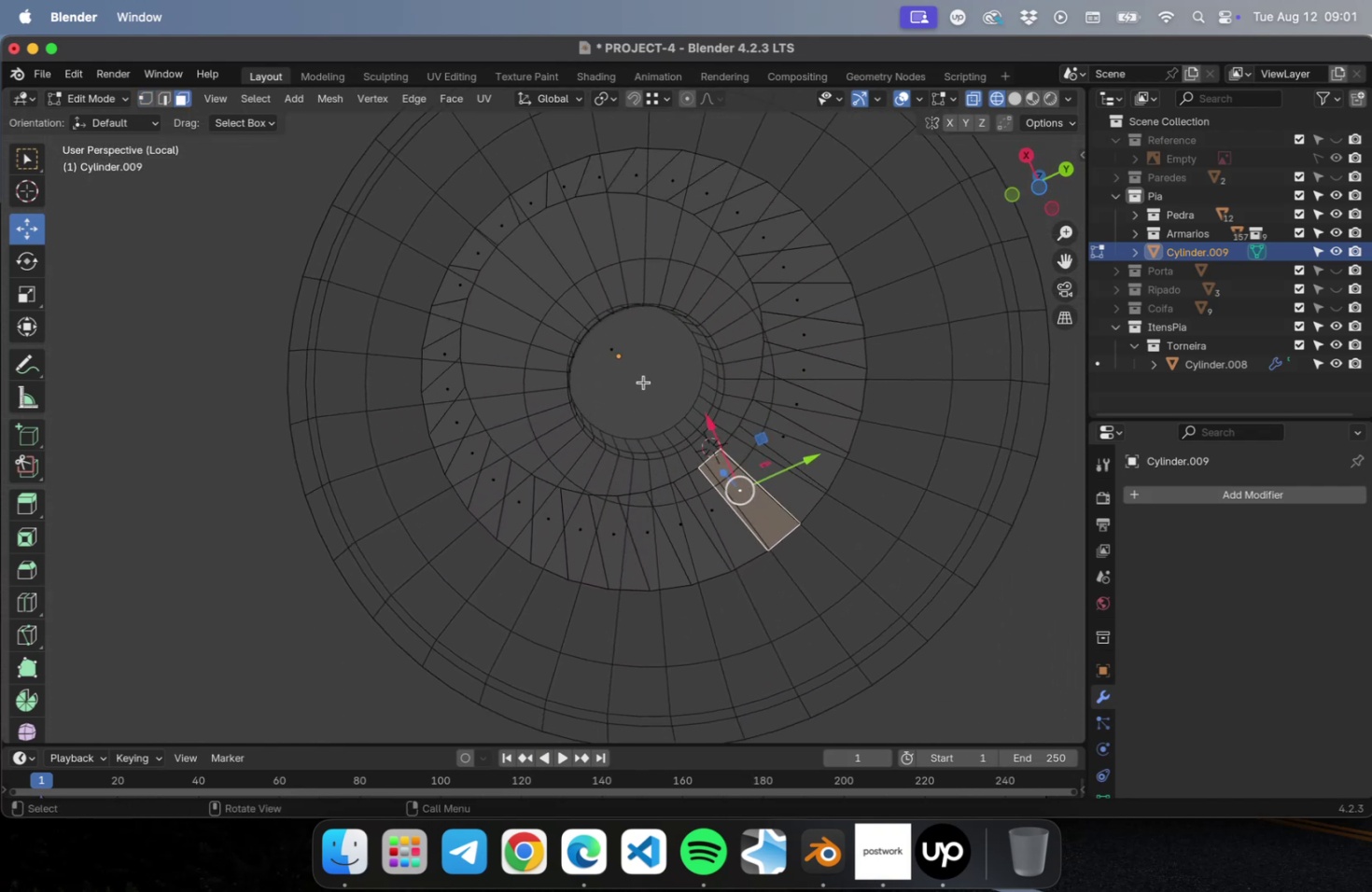 
left_click([643, 381])
 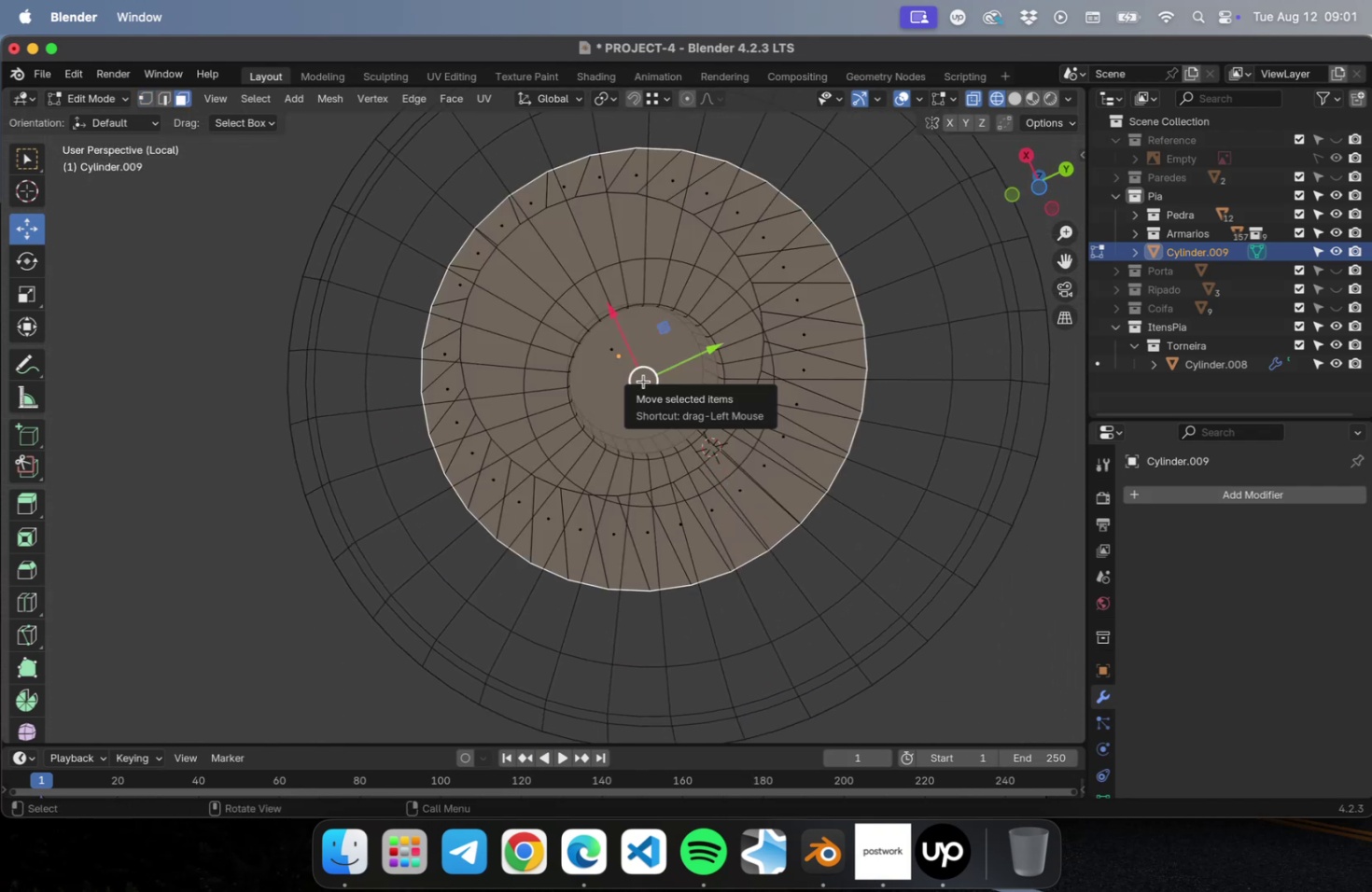 
key(Numpad3)
 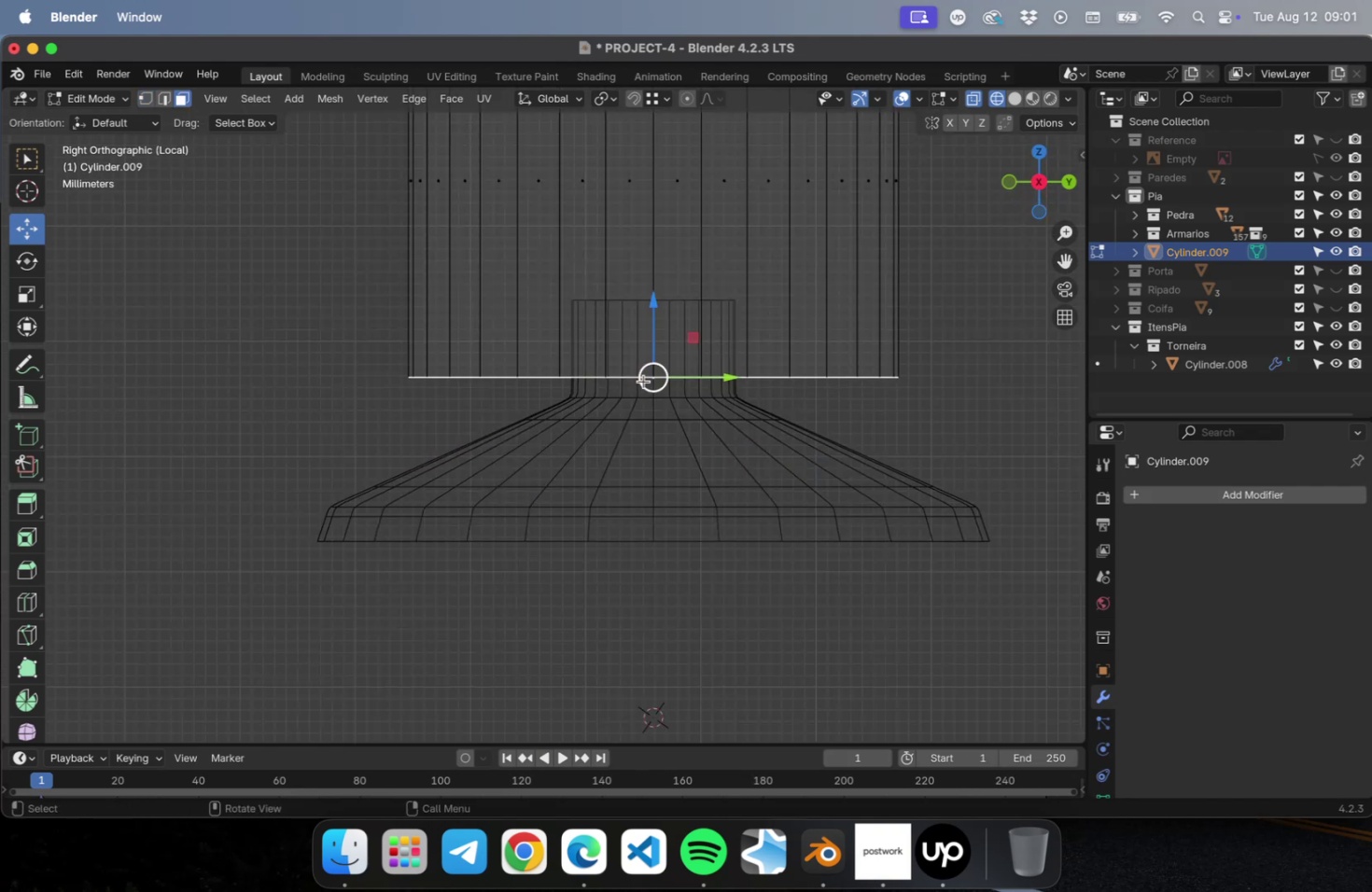 
key(Numpad1)
 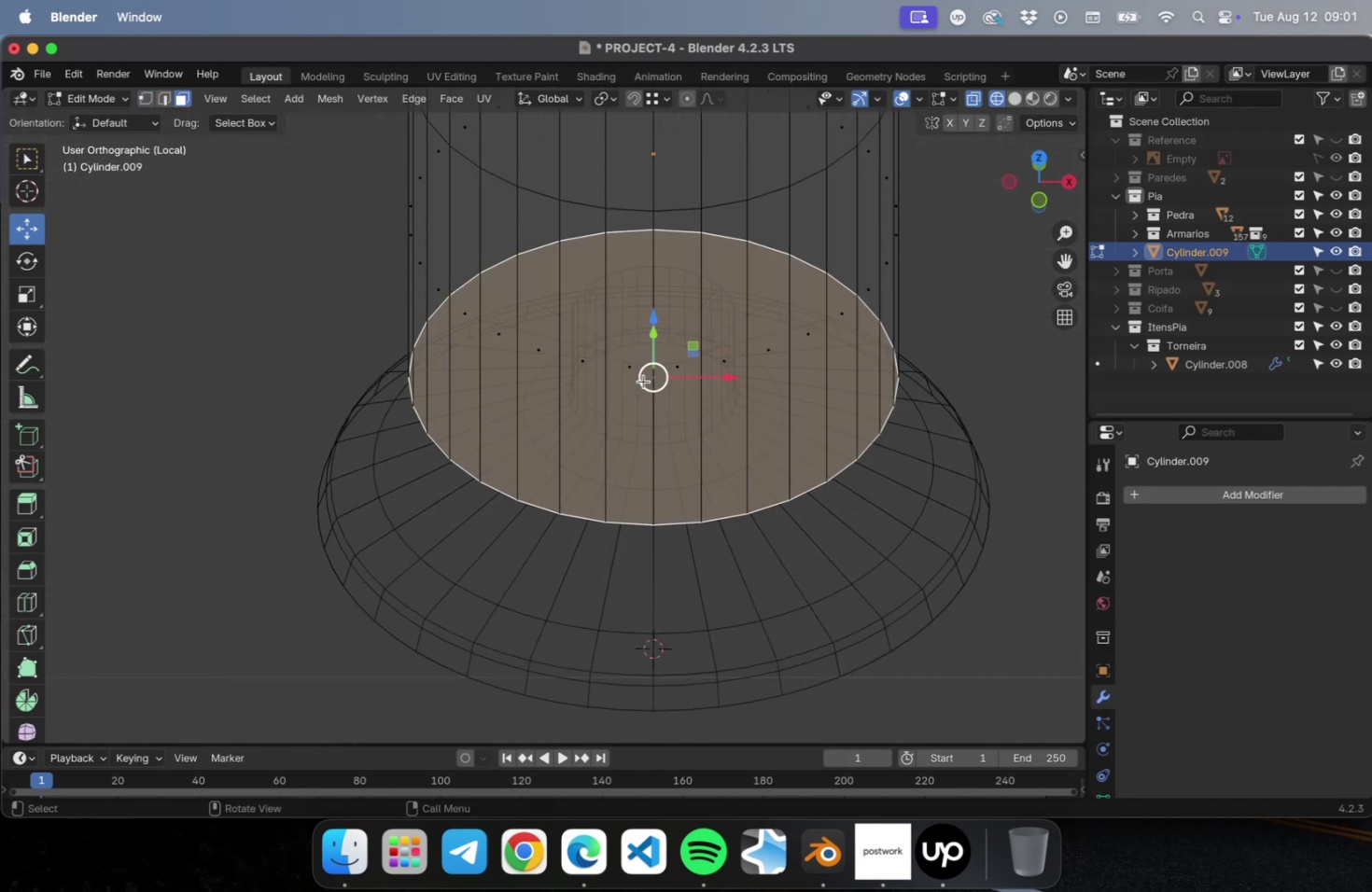 
key(Numpad7)
 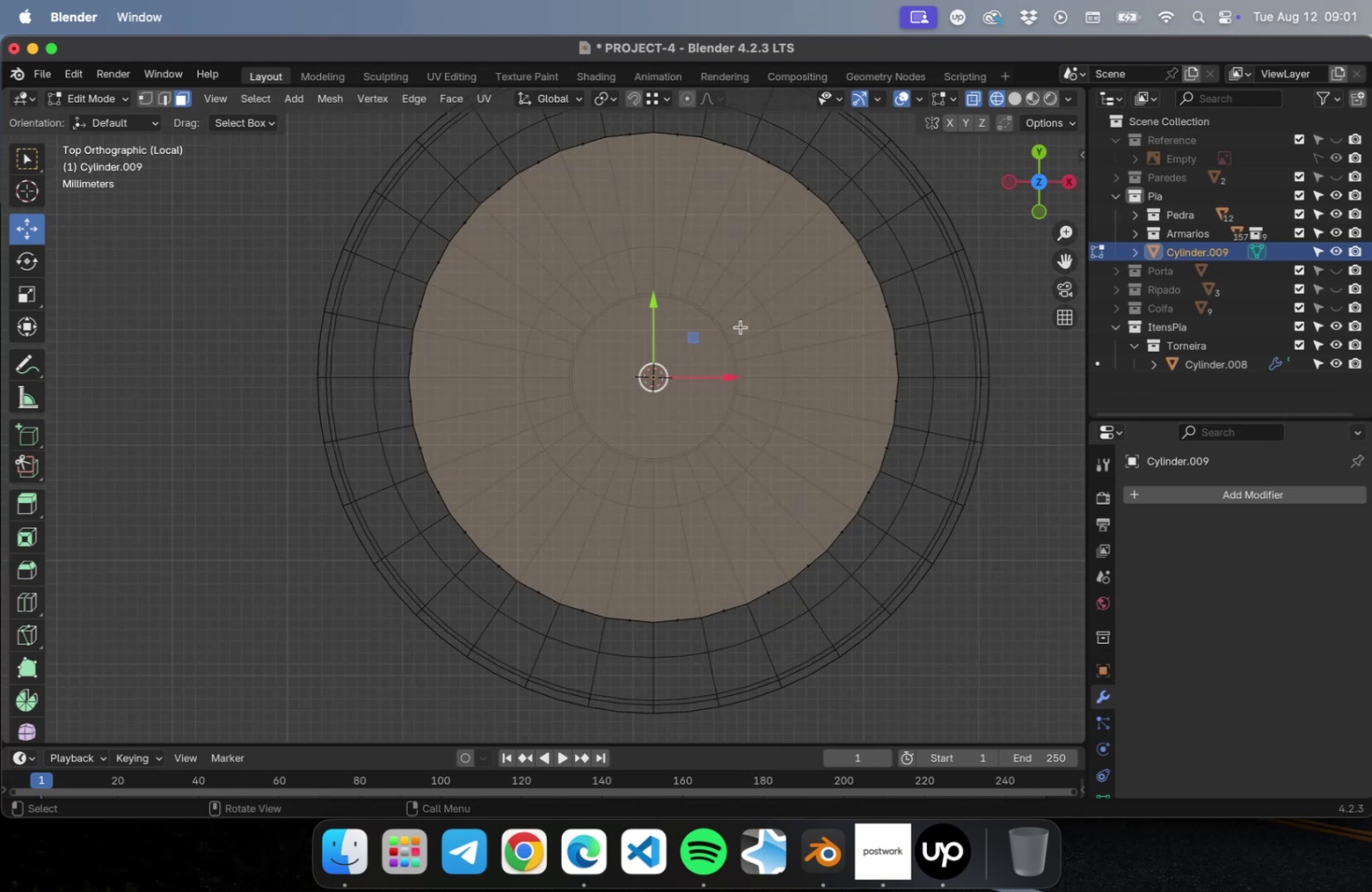 
key(I)
 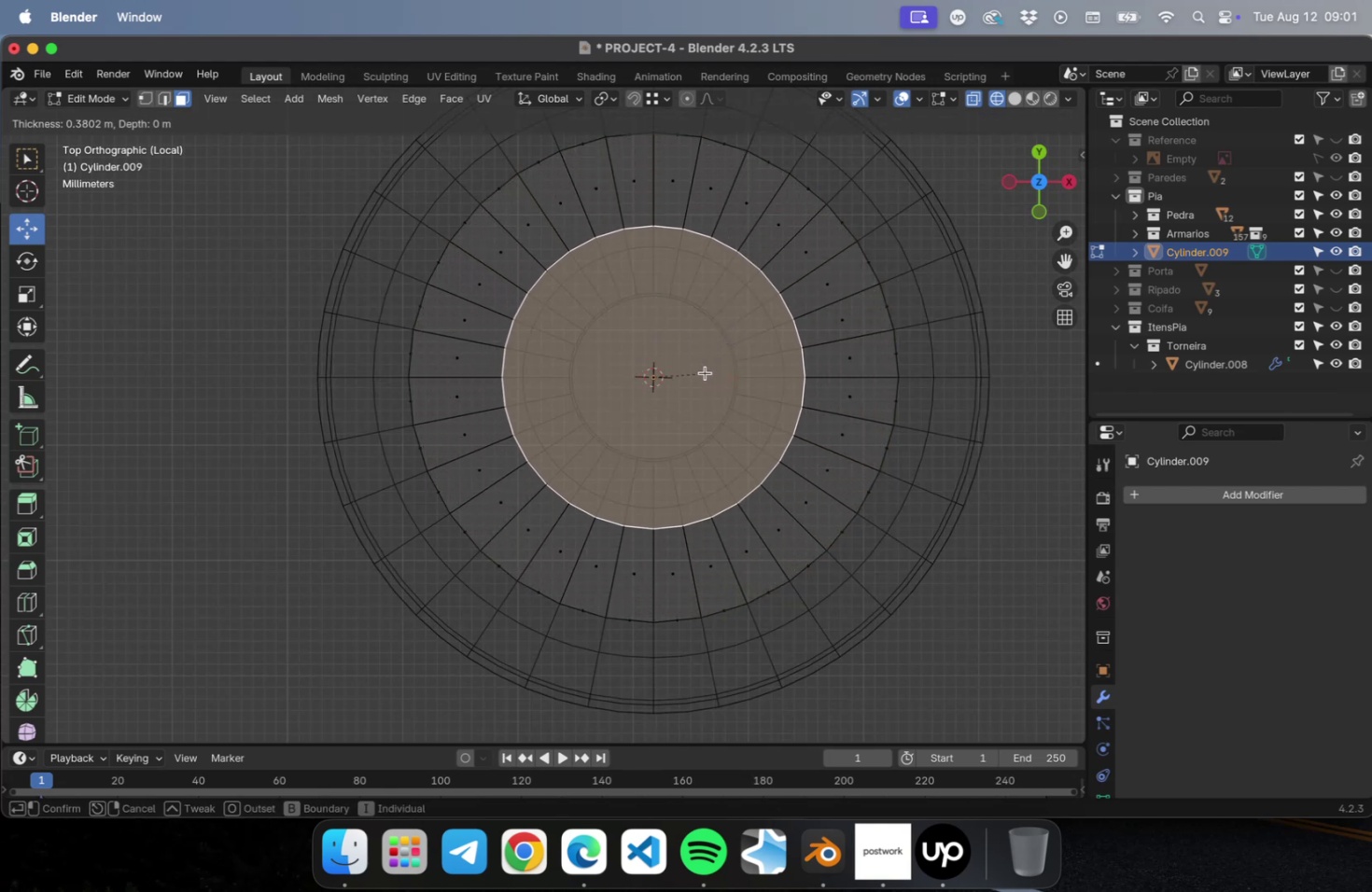 
wait(9.62)
 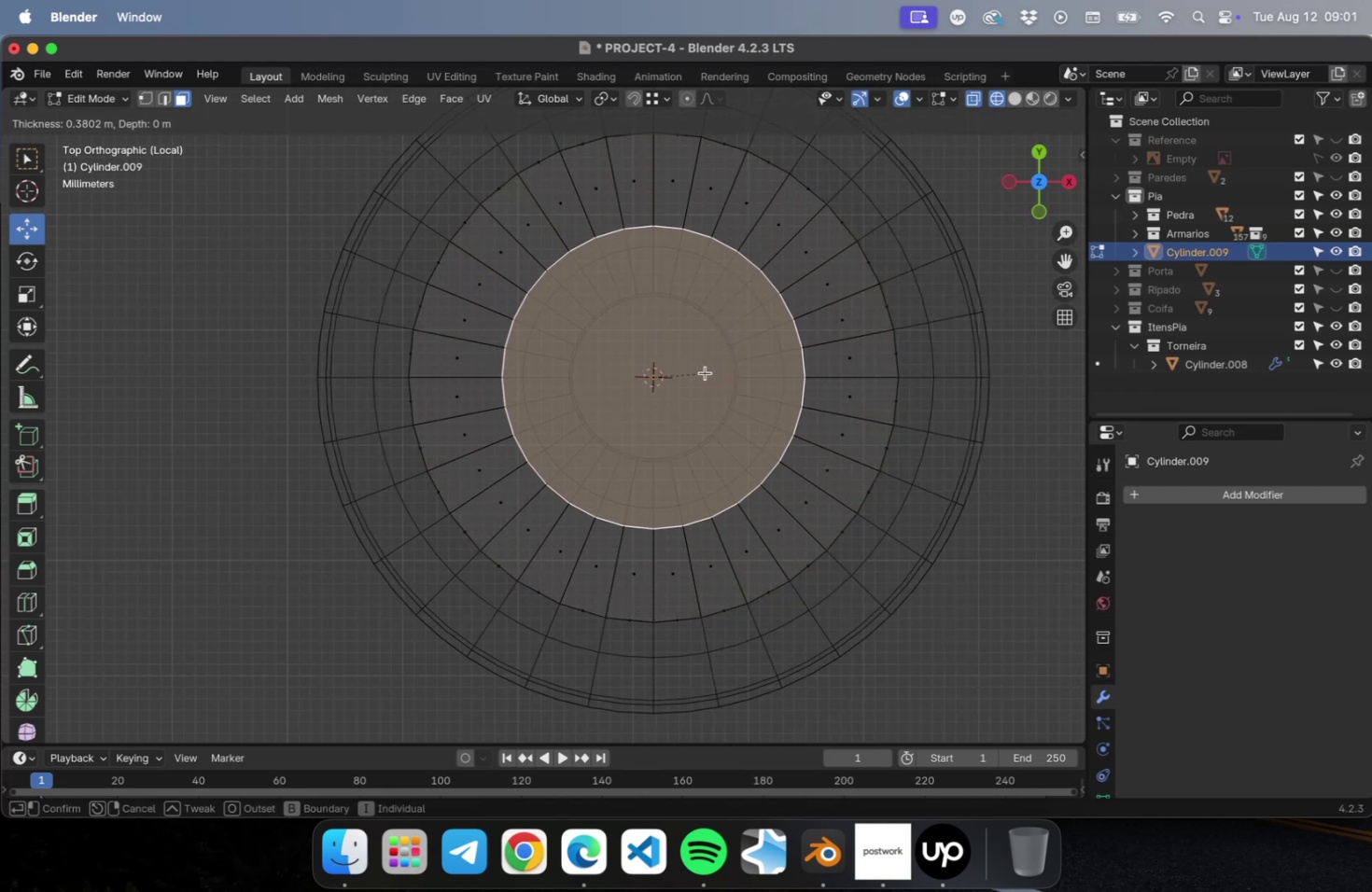 
left_click([664, 405])
 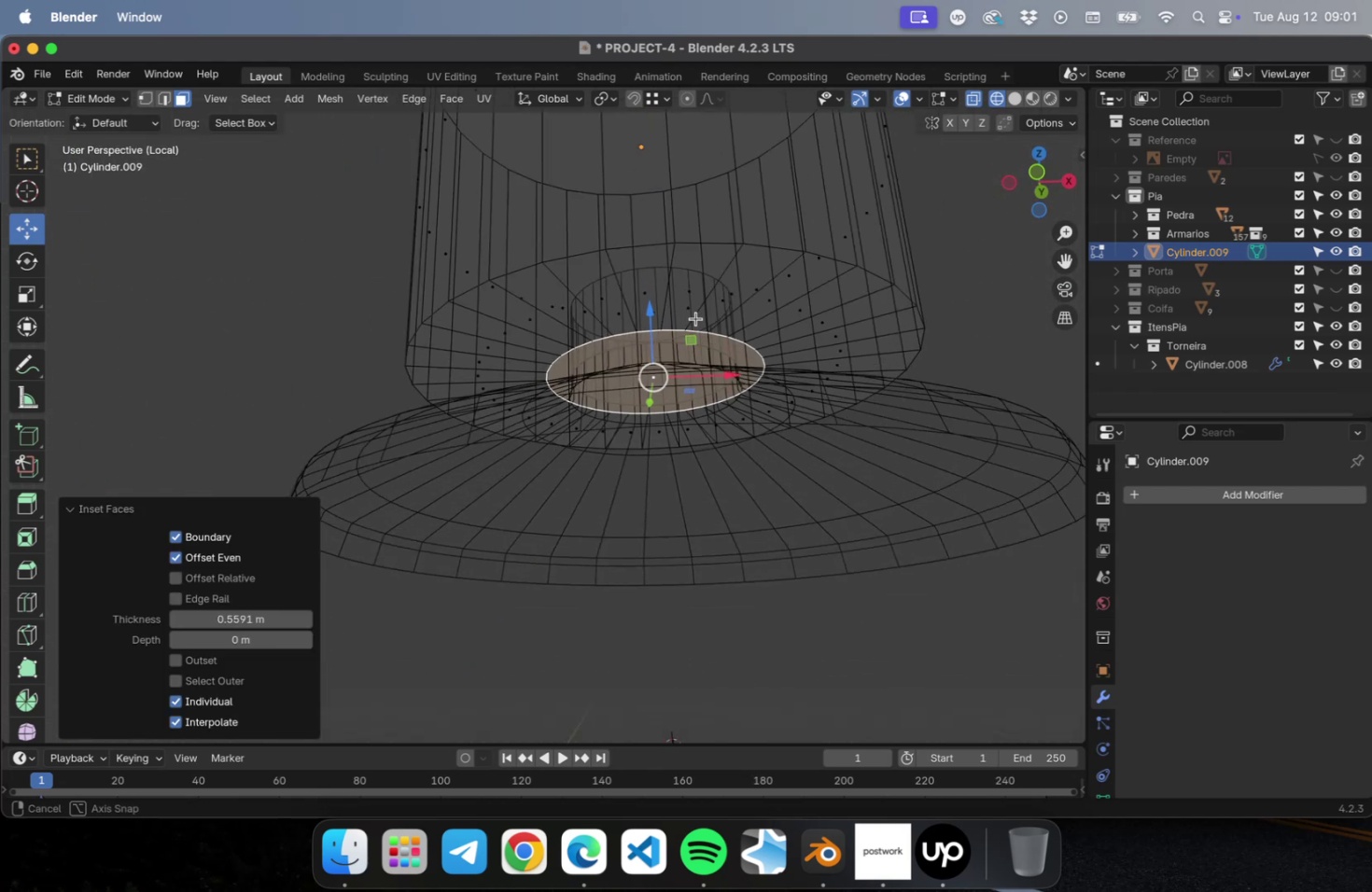 
key(S)
 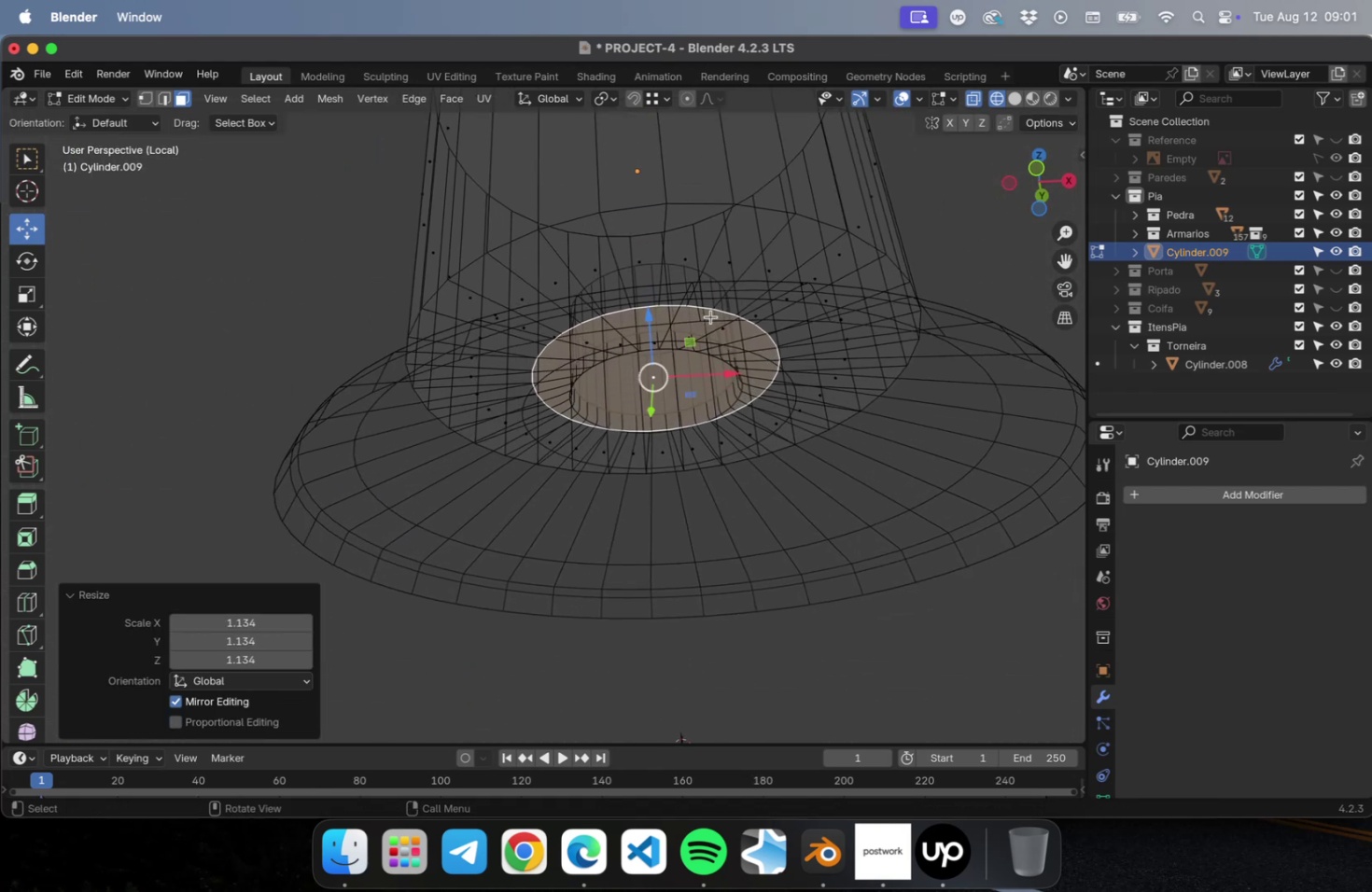 
left_click([710, 316])
 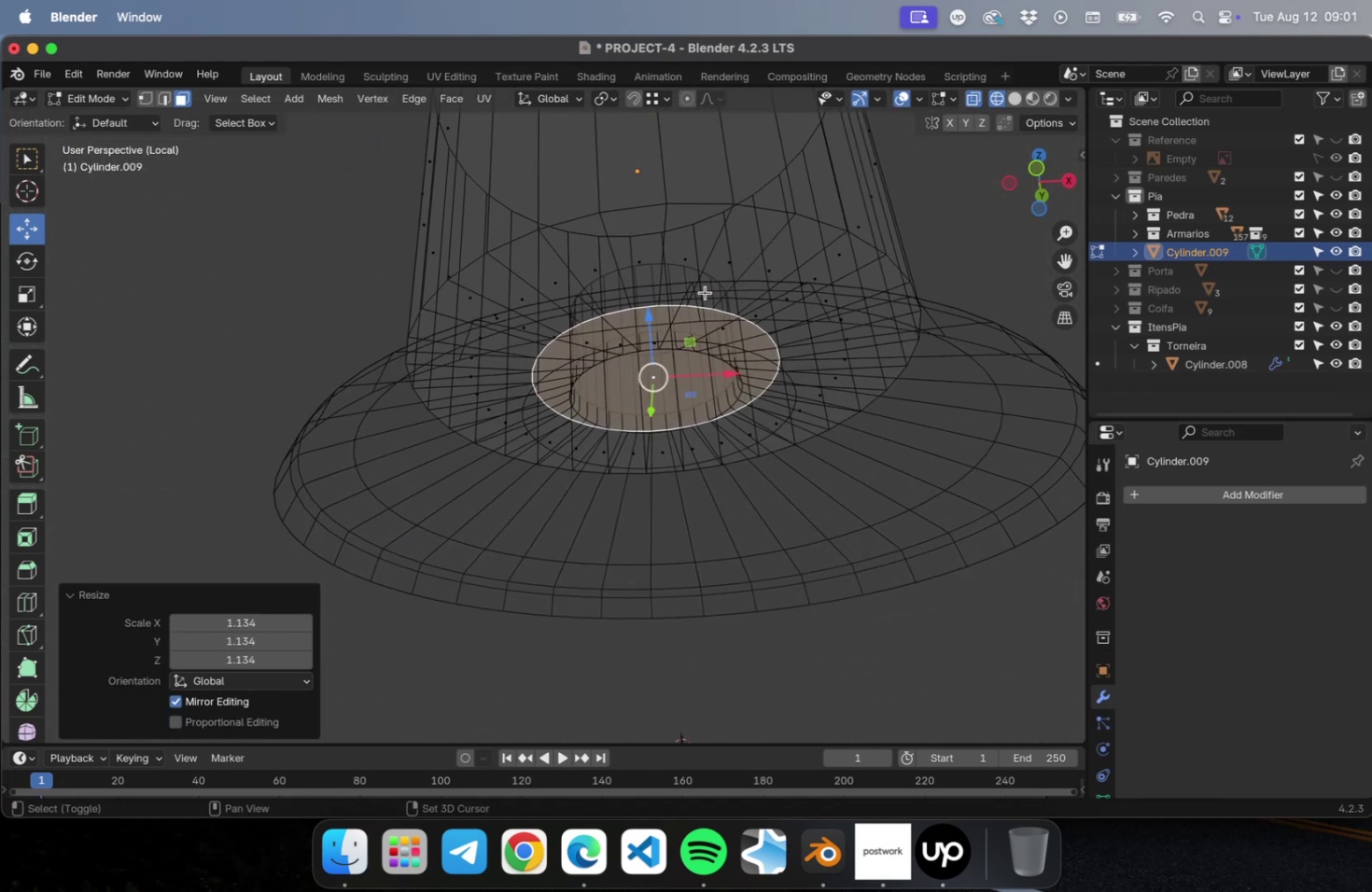 
hold_key(key=ShiftLeft, duration=0.54)
 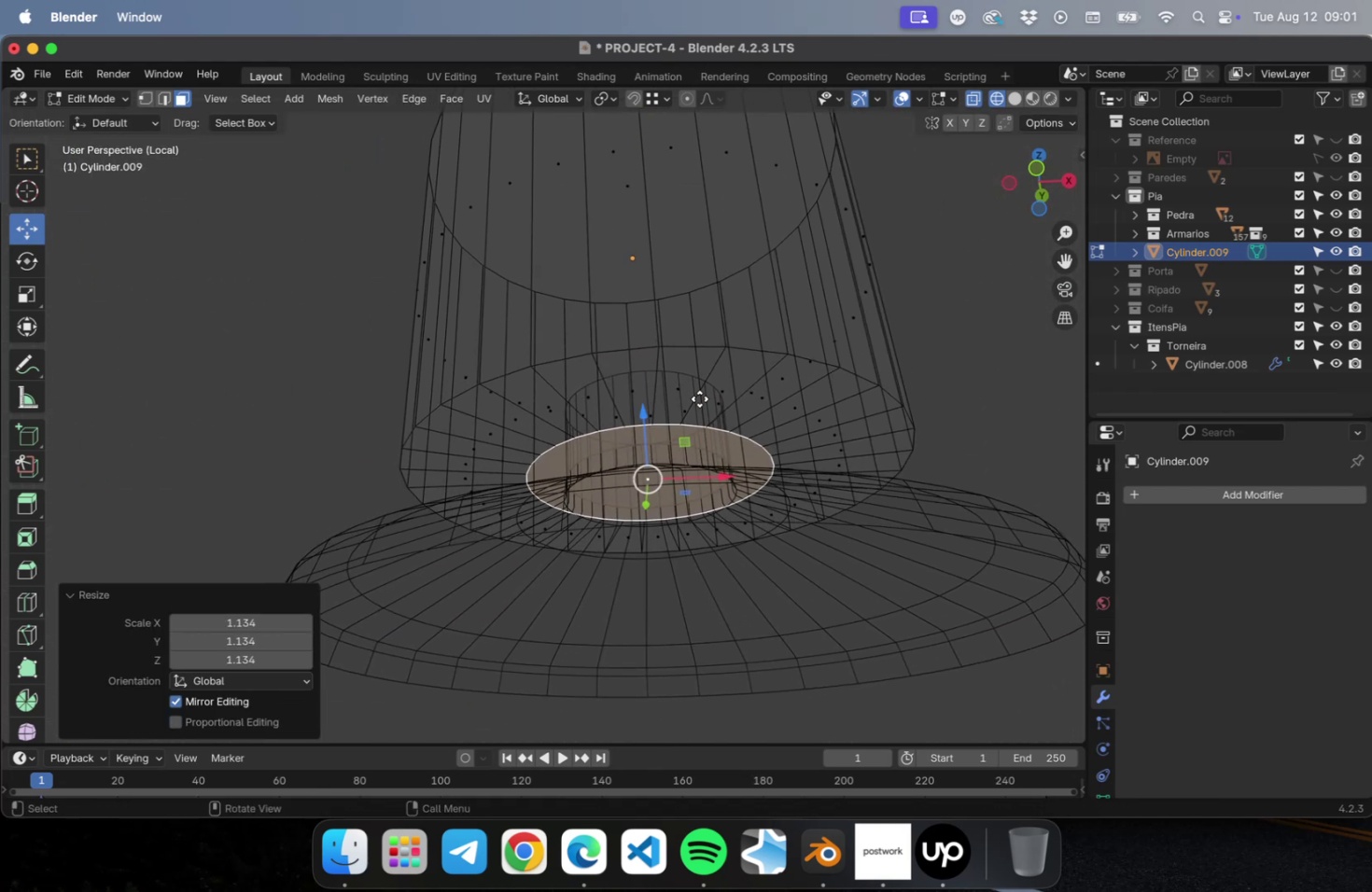 
type(ezz)
 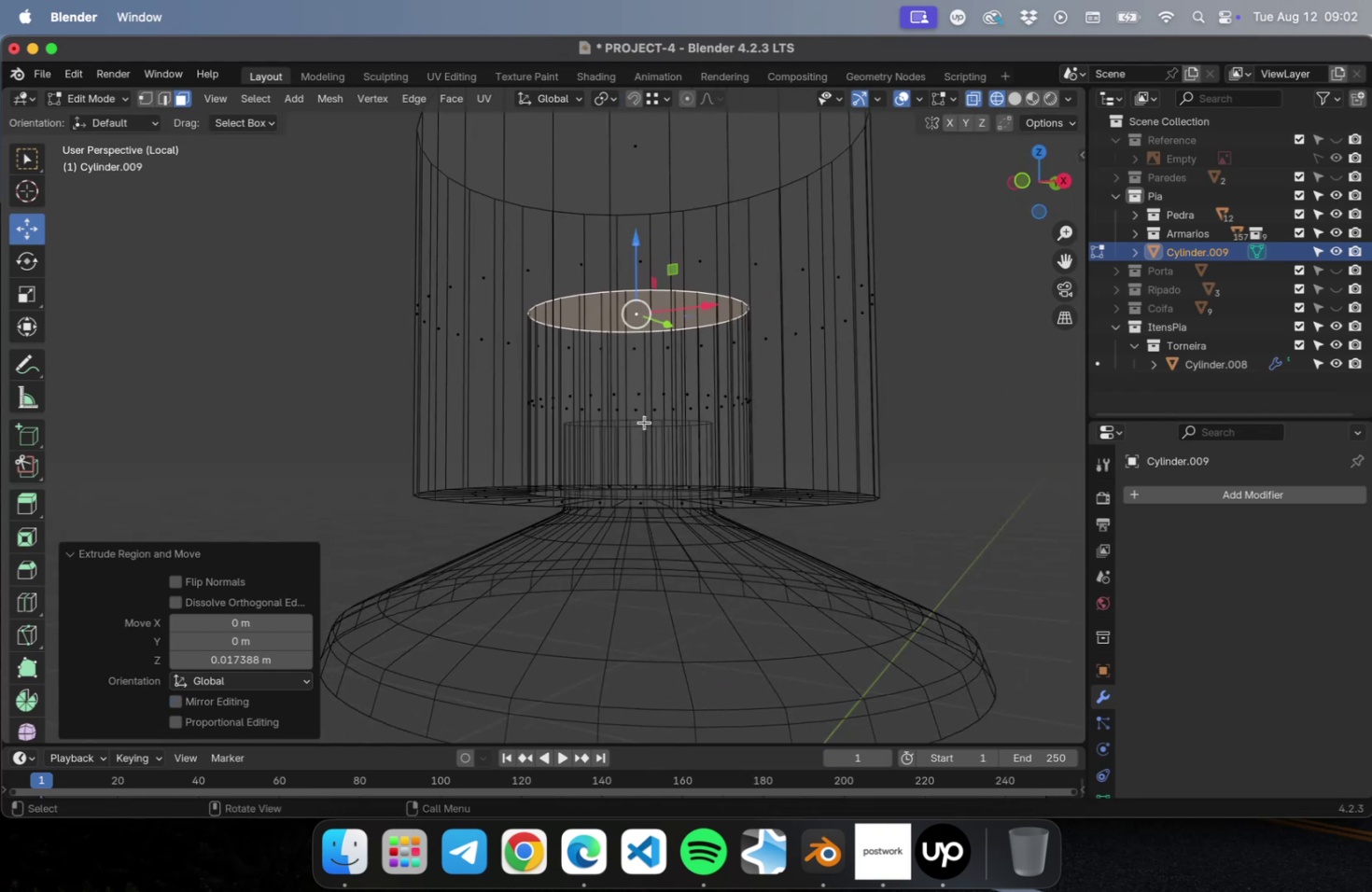 
wait(5.42)
 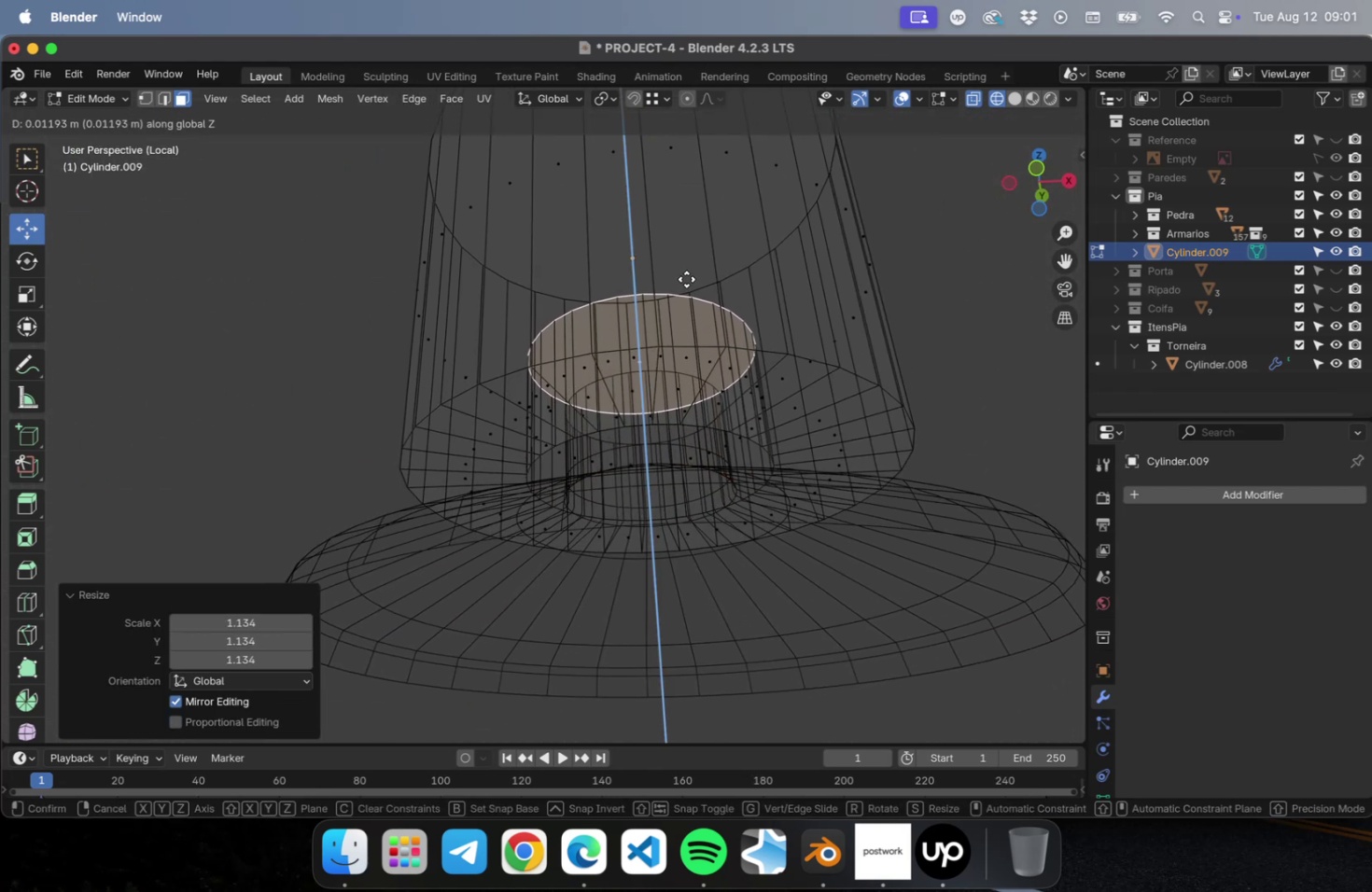 
key(Tab)
 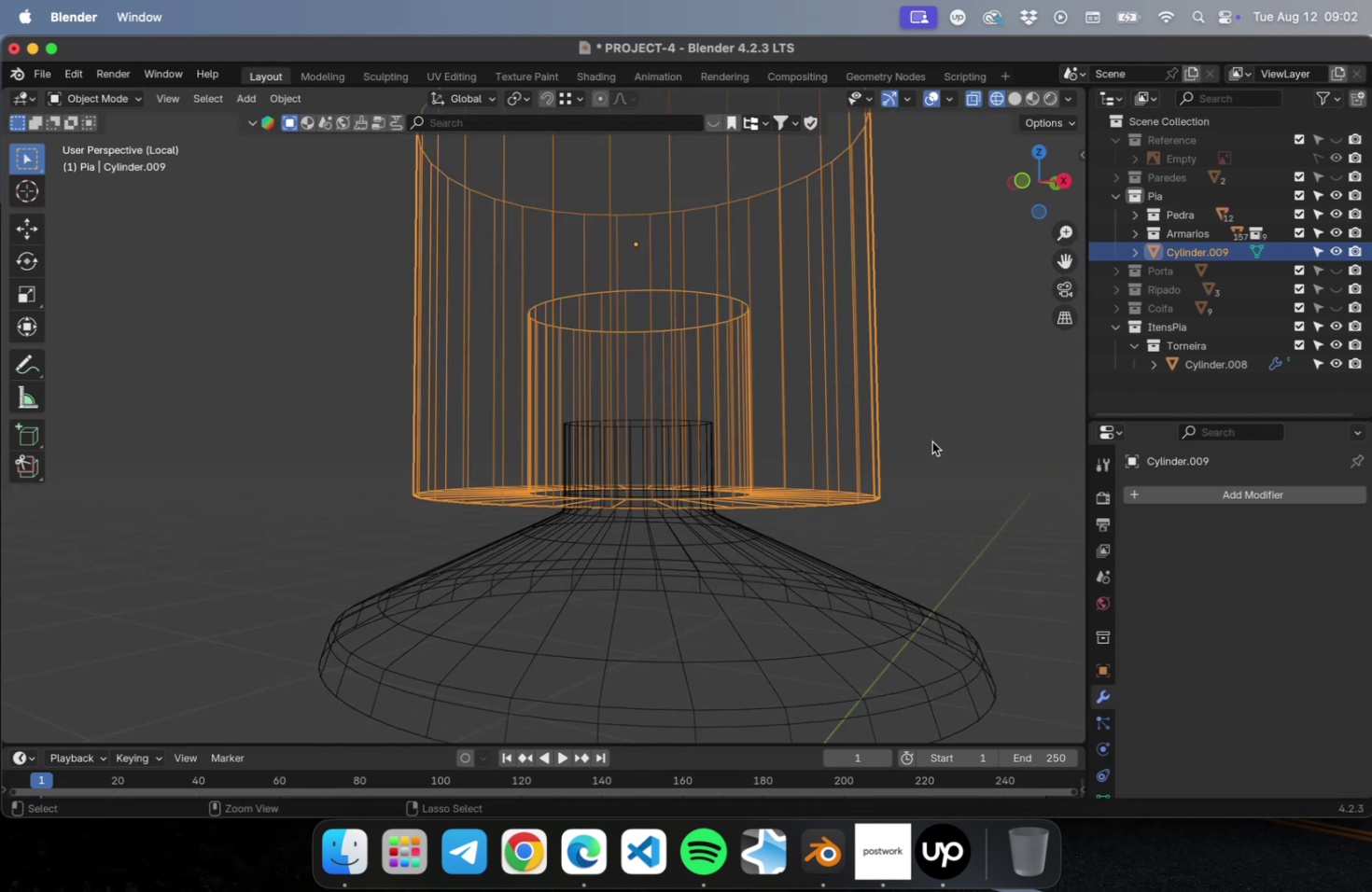 
key(Meta+CommandLeft)
 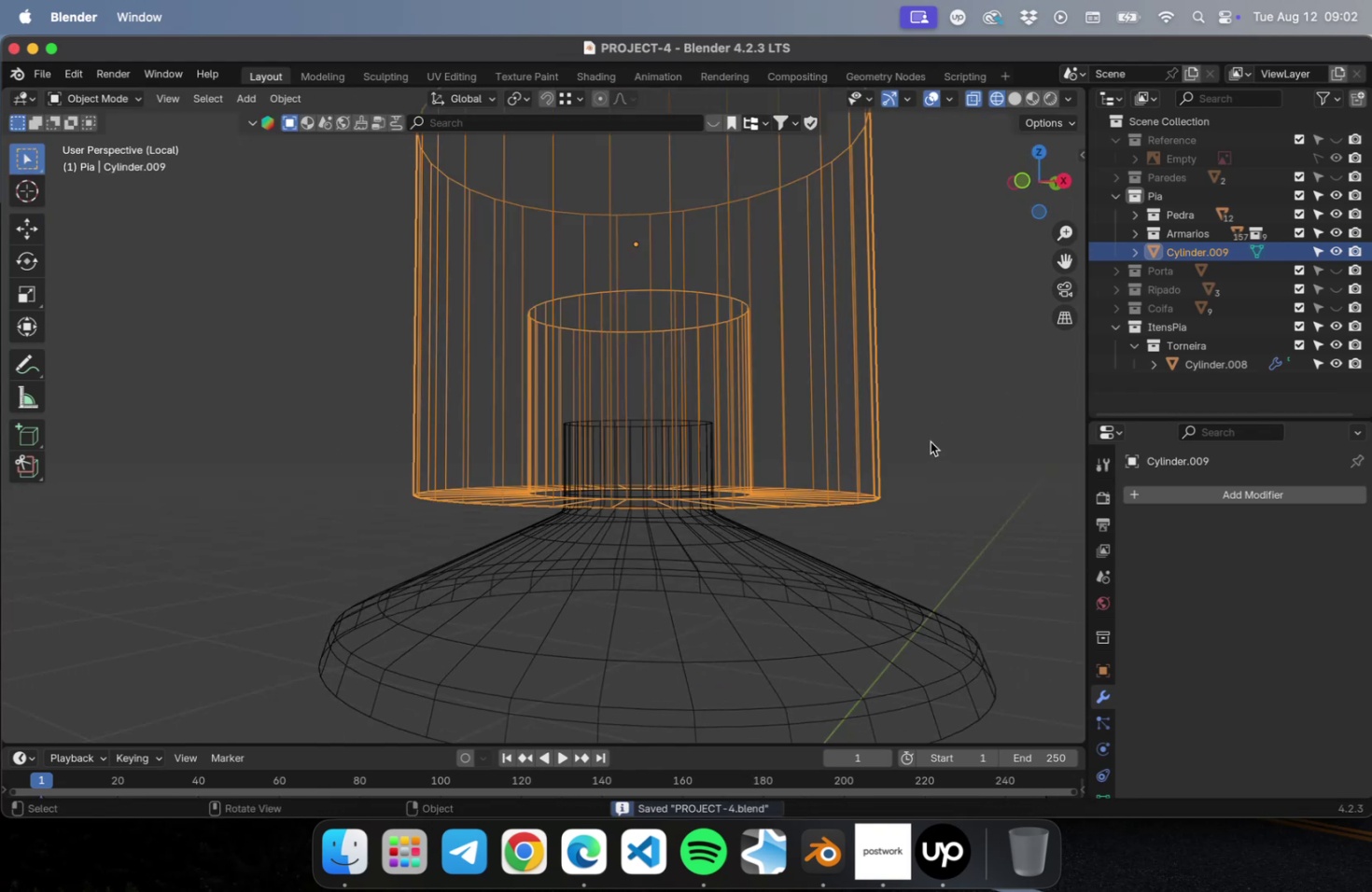 
key(Meta+S)
 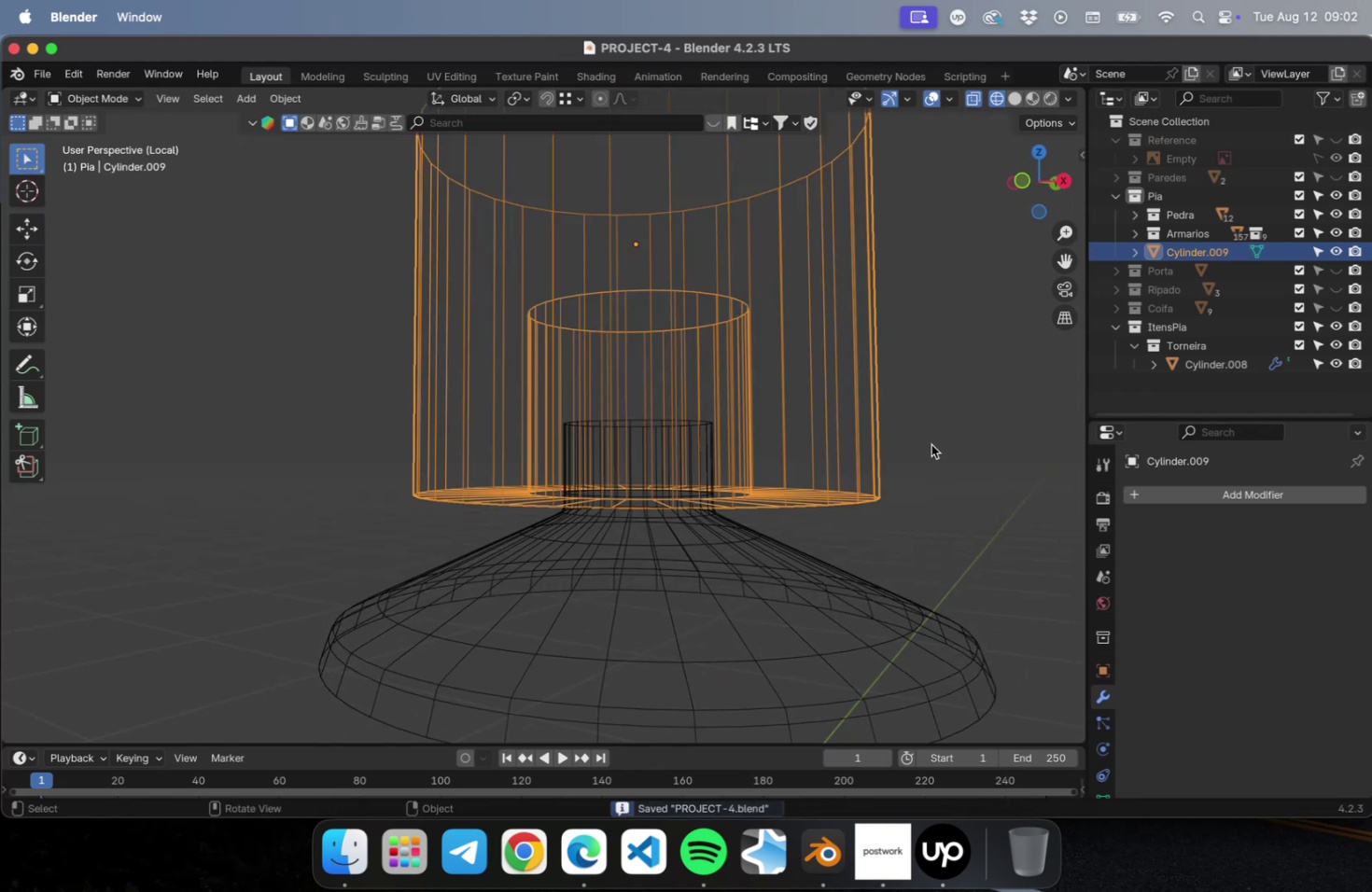 
left_click([931, 444])
 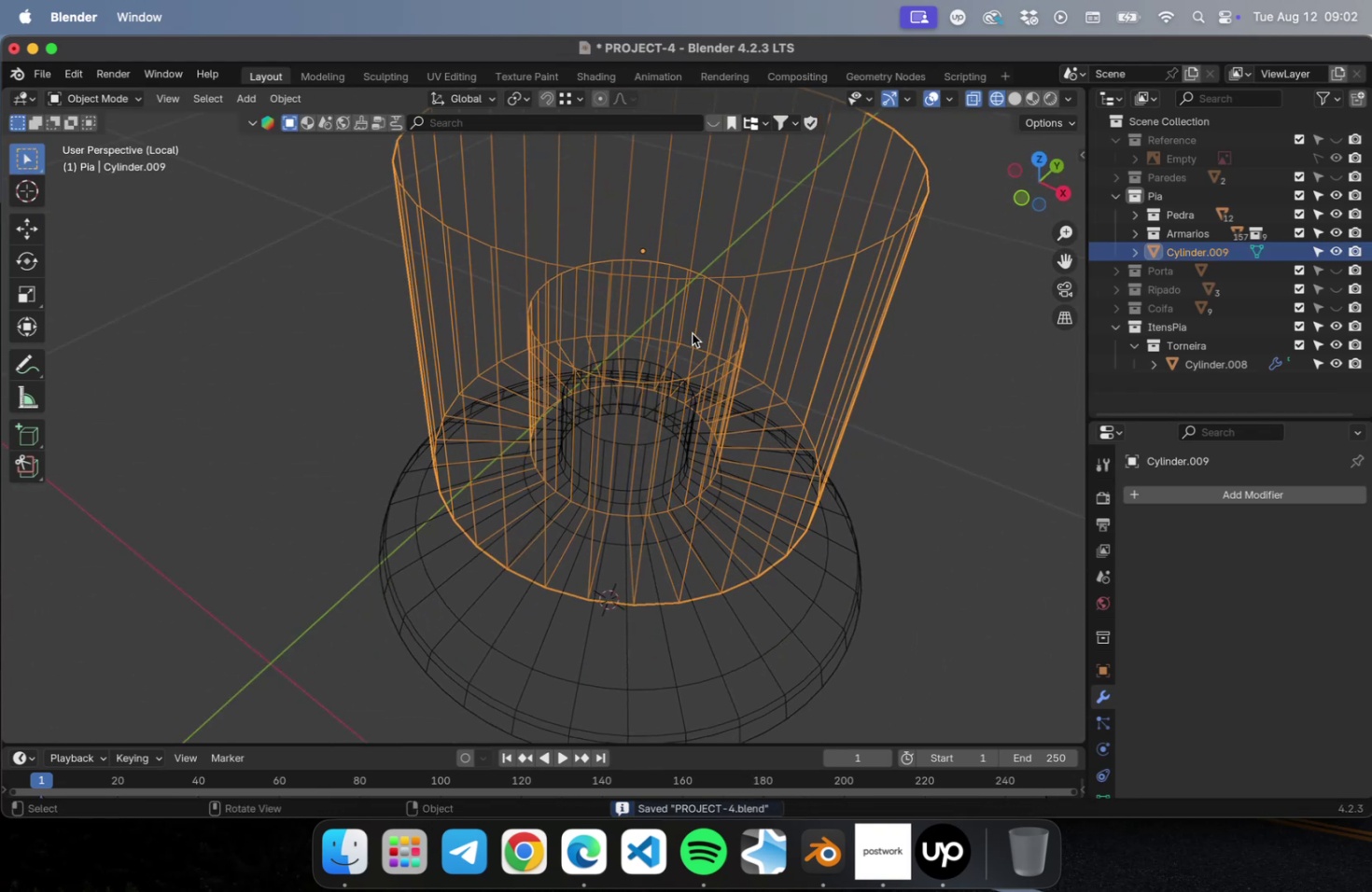 
hold_key(key=ShiftLeft, duration=0.4)
 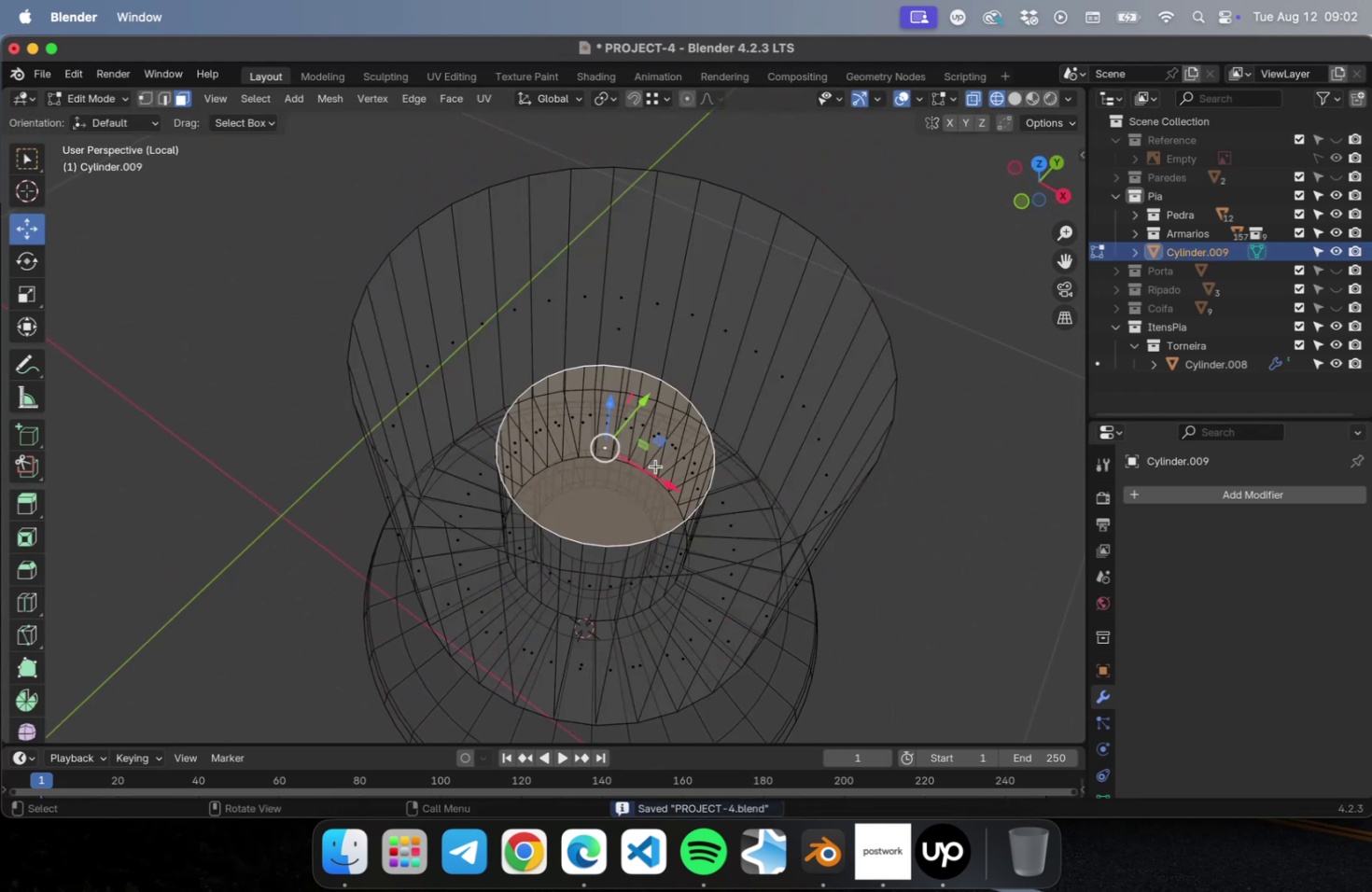 
key(Tab)
 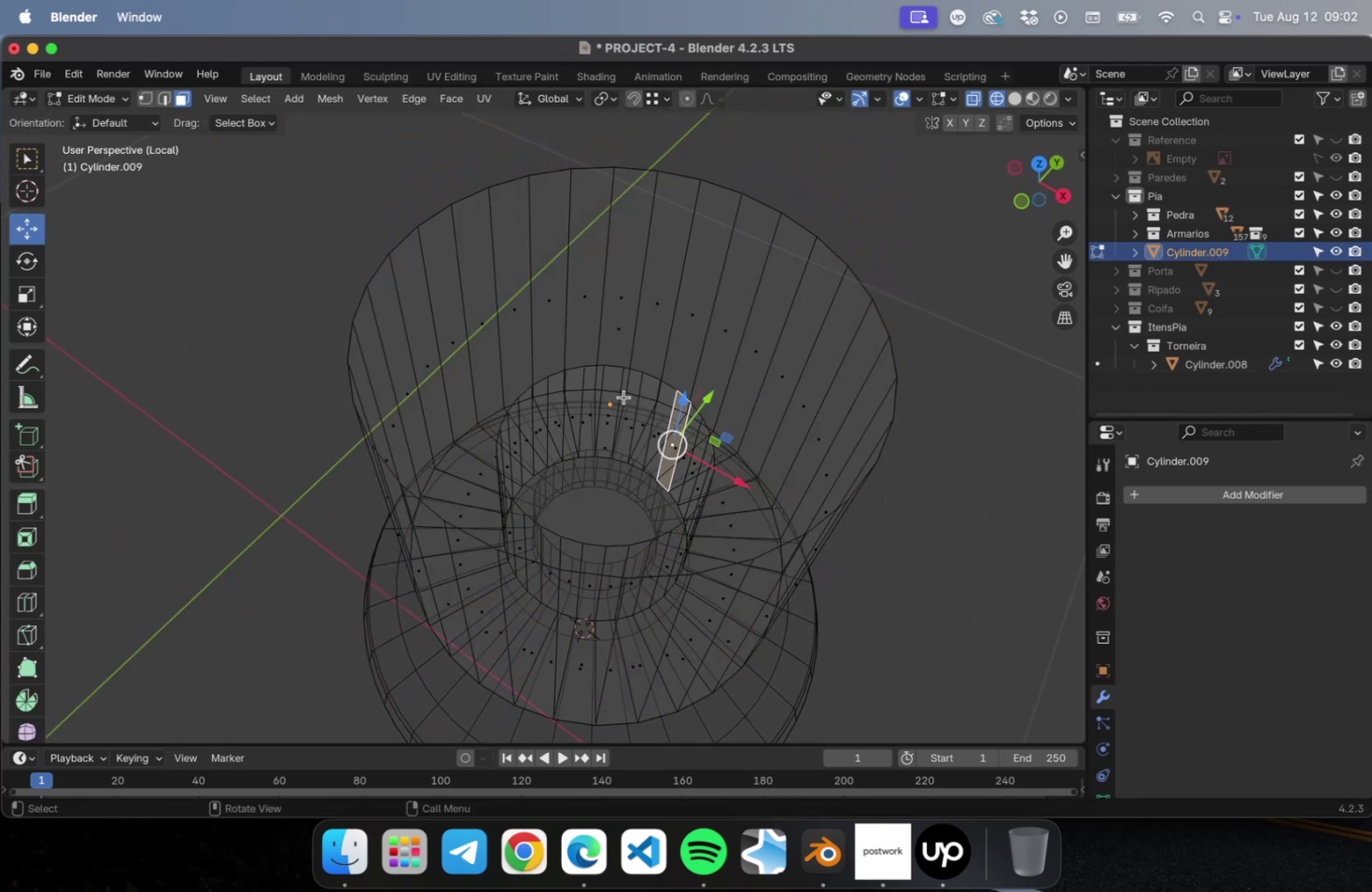 
left_click([622, 397])
 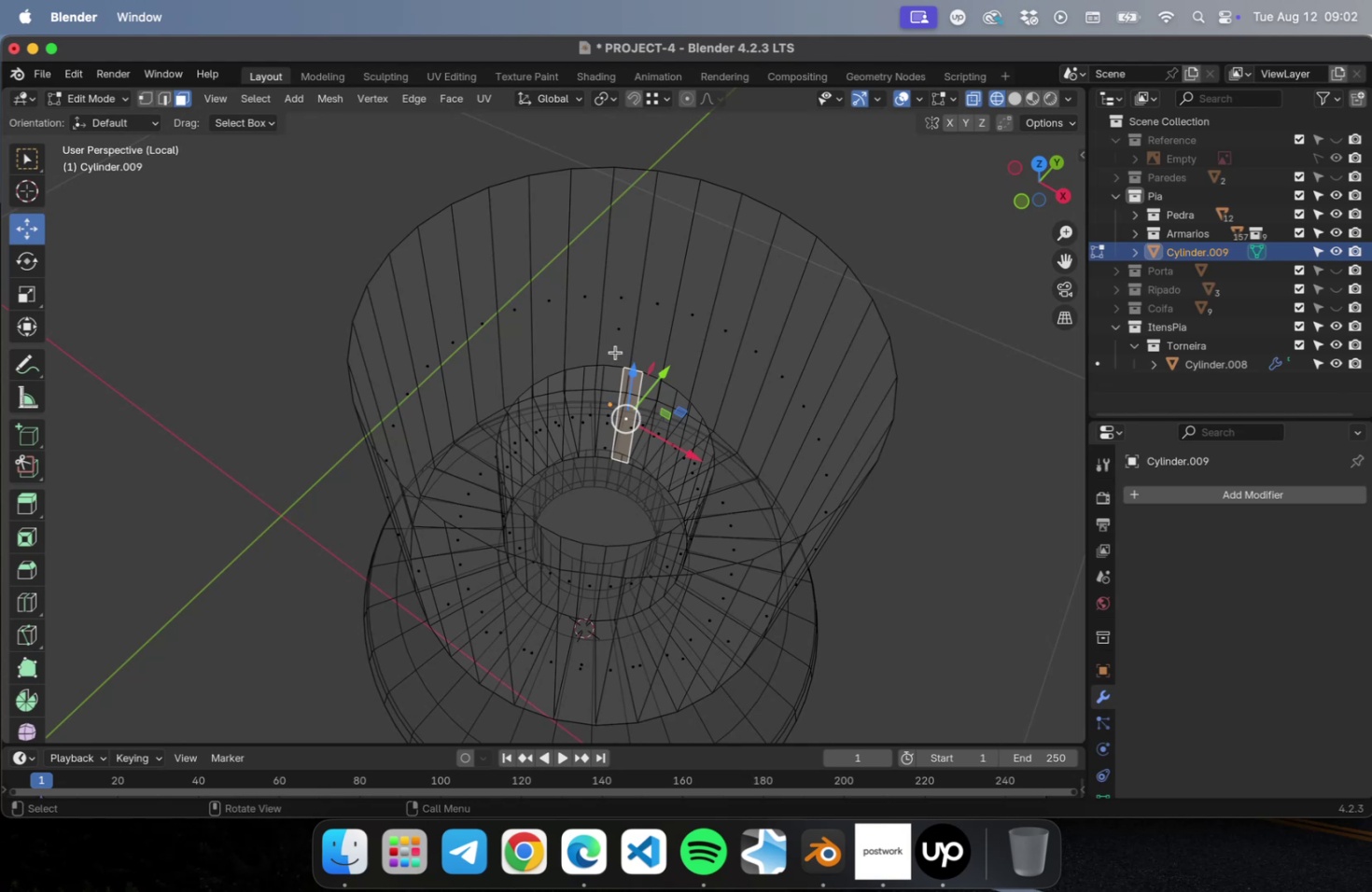 
left_click([615, 352])
 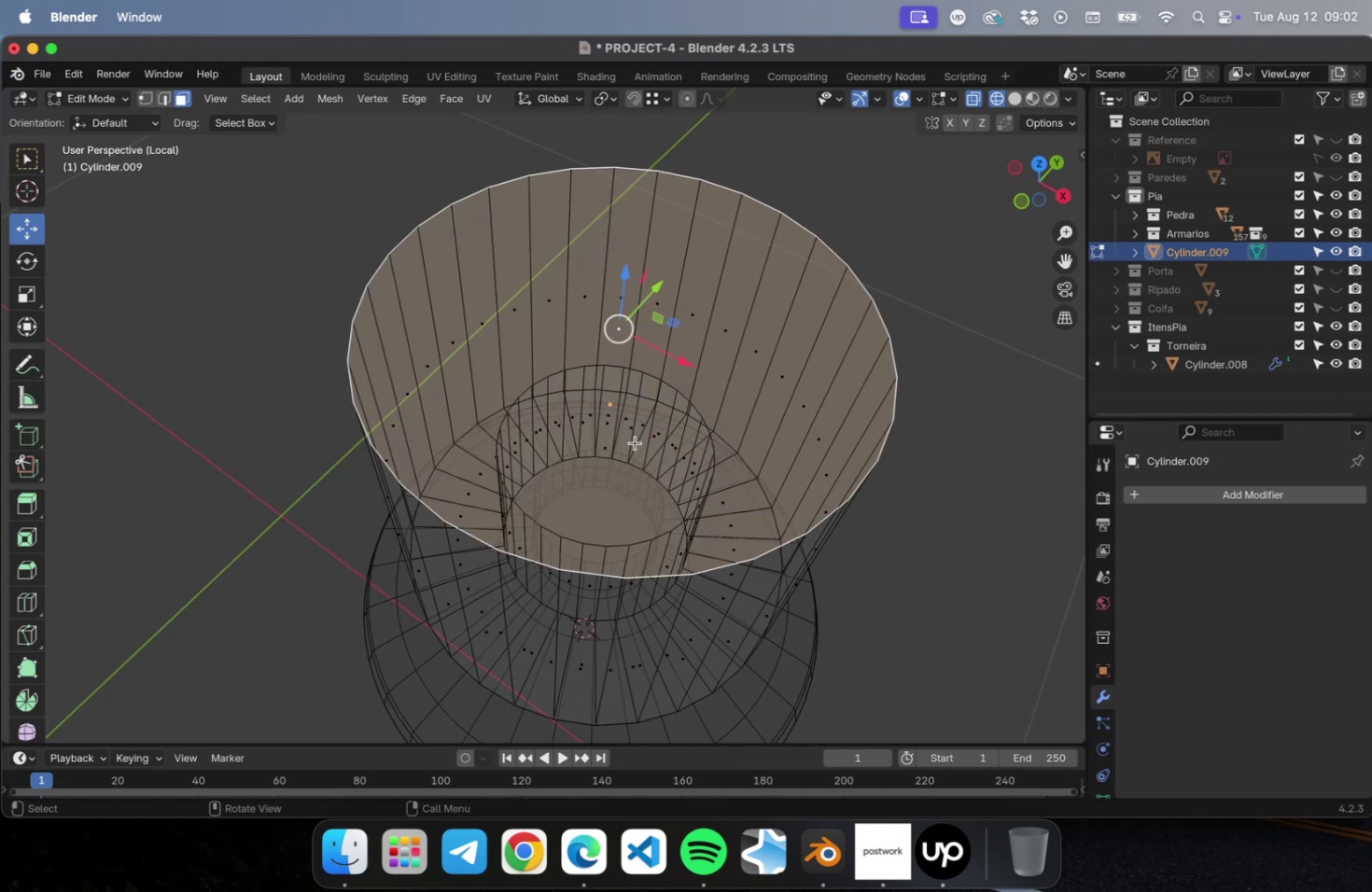 
key(Delete)
 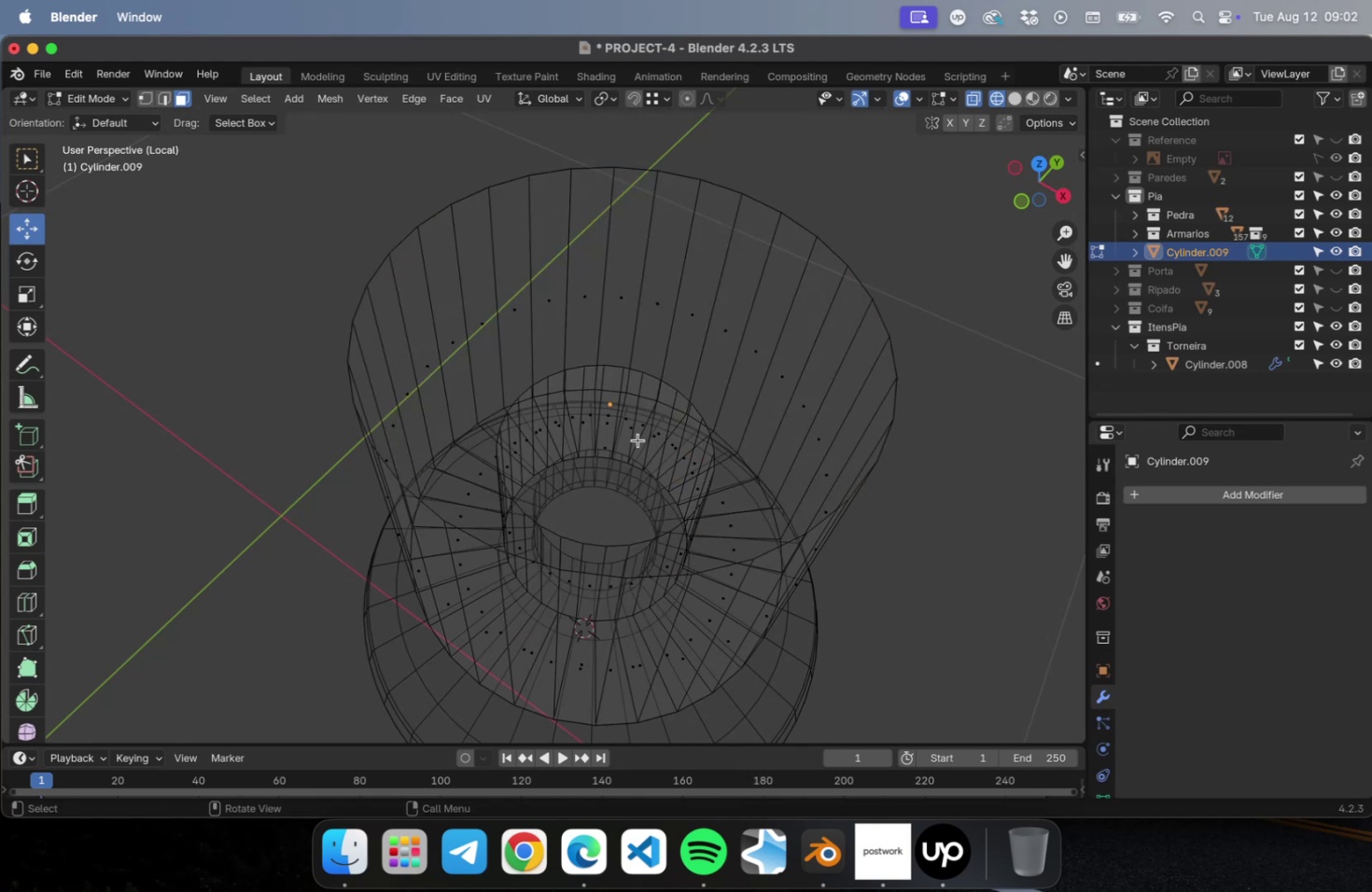 
key(2)
 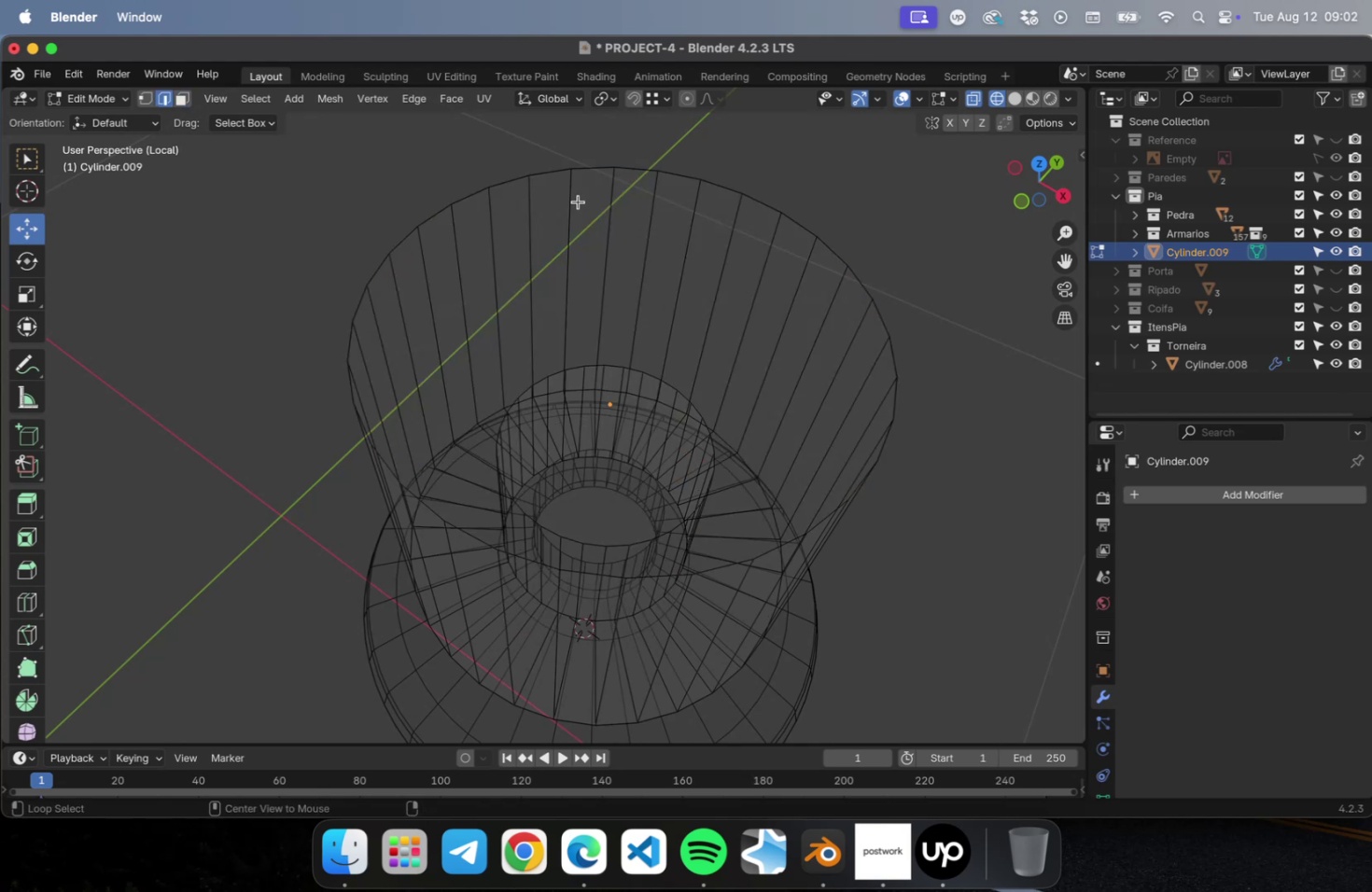 
key(Alt+OptionLeft)
 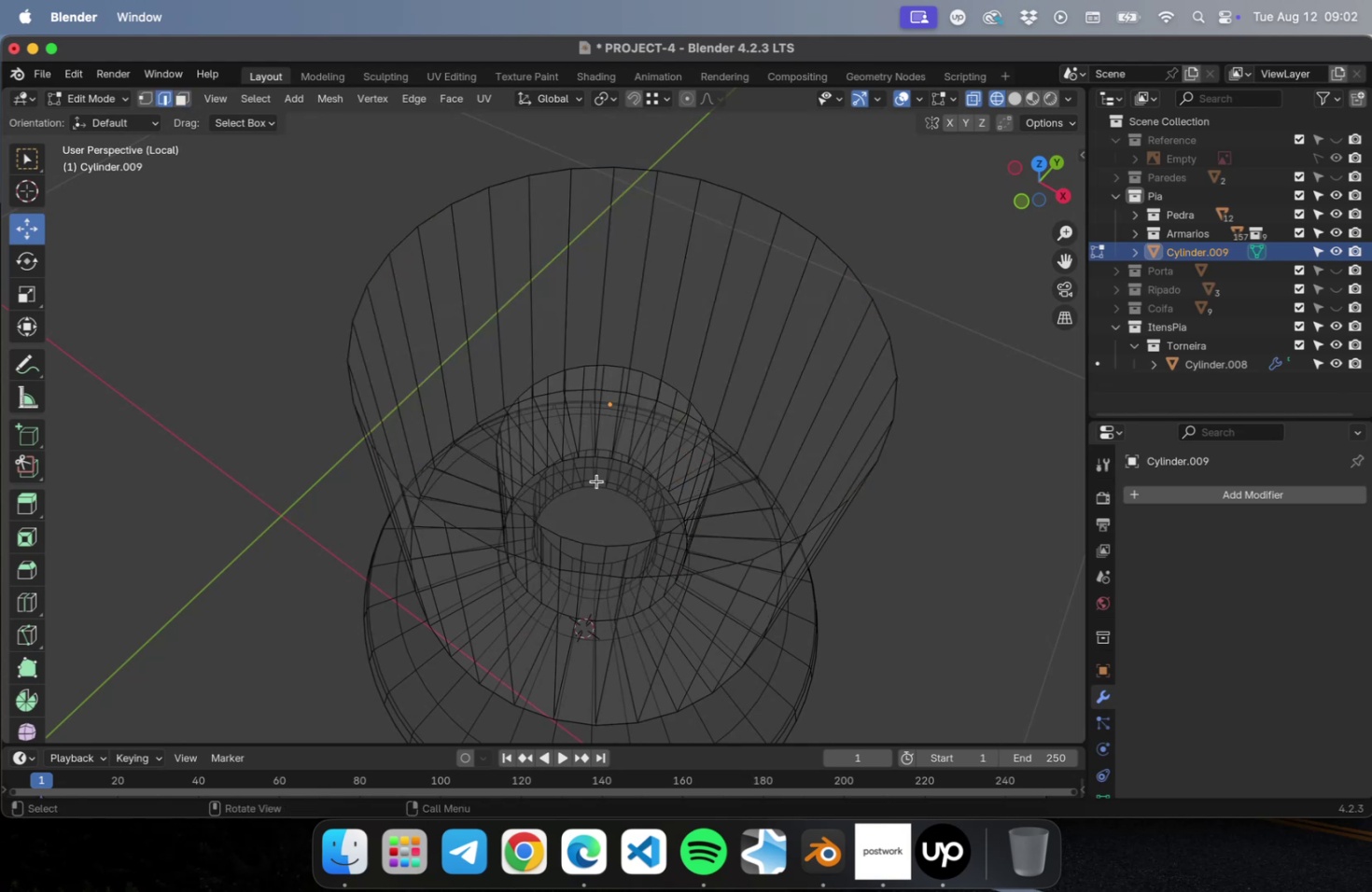 
key(3)
 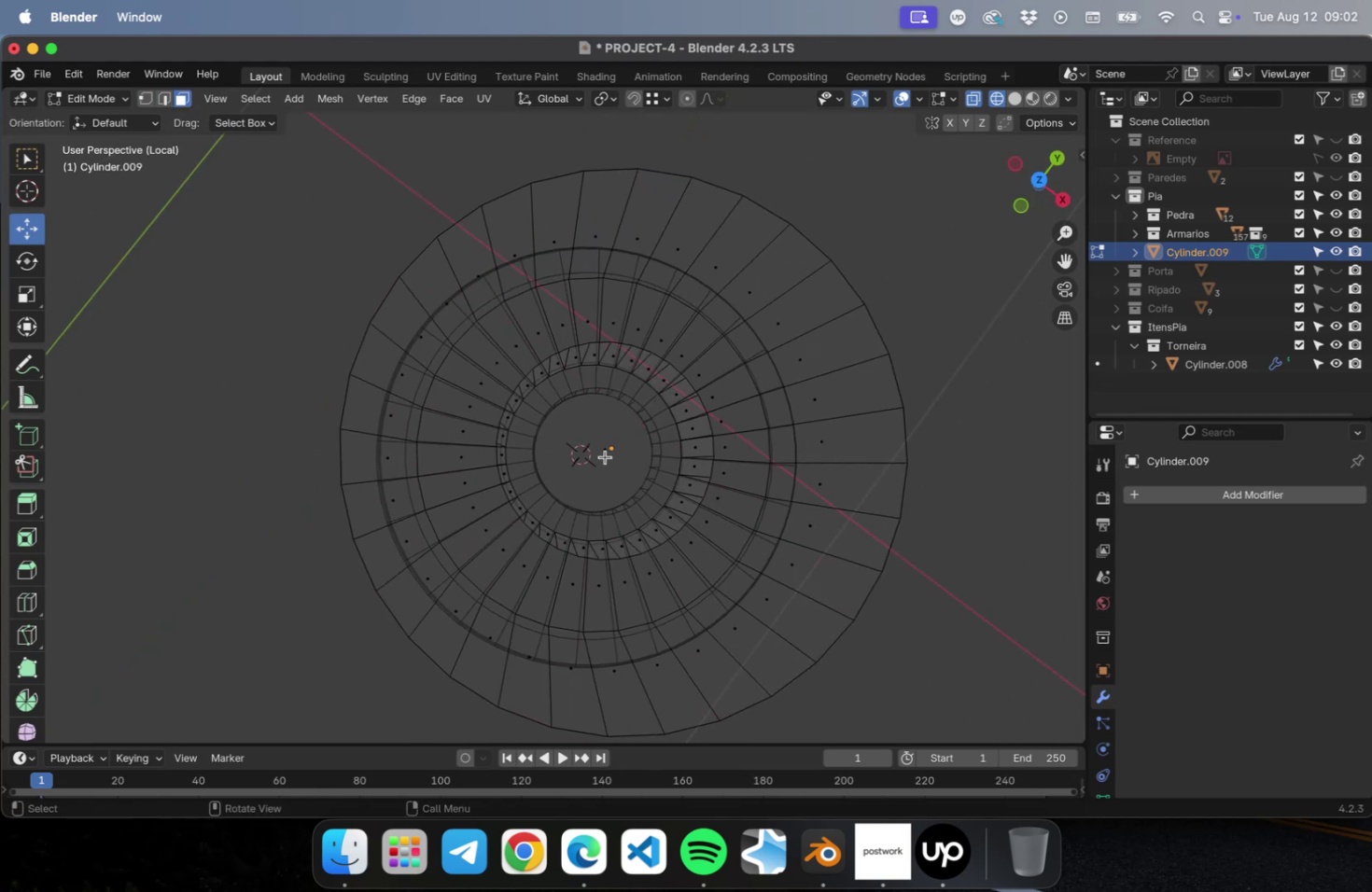 
left_click([605, 456])
 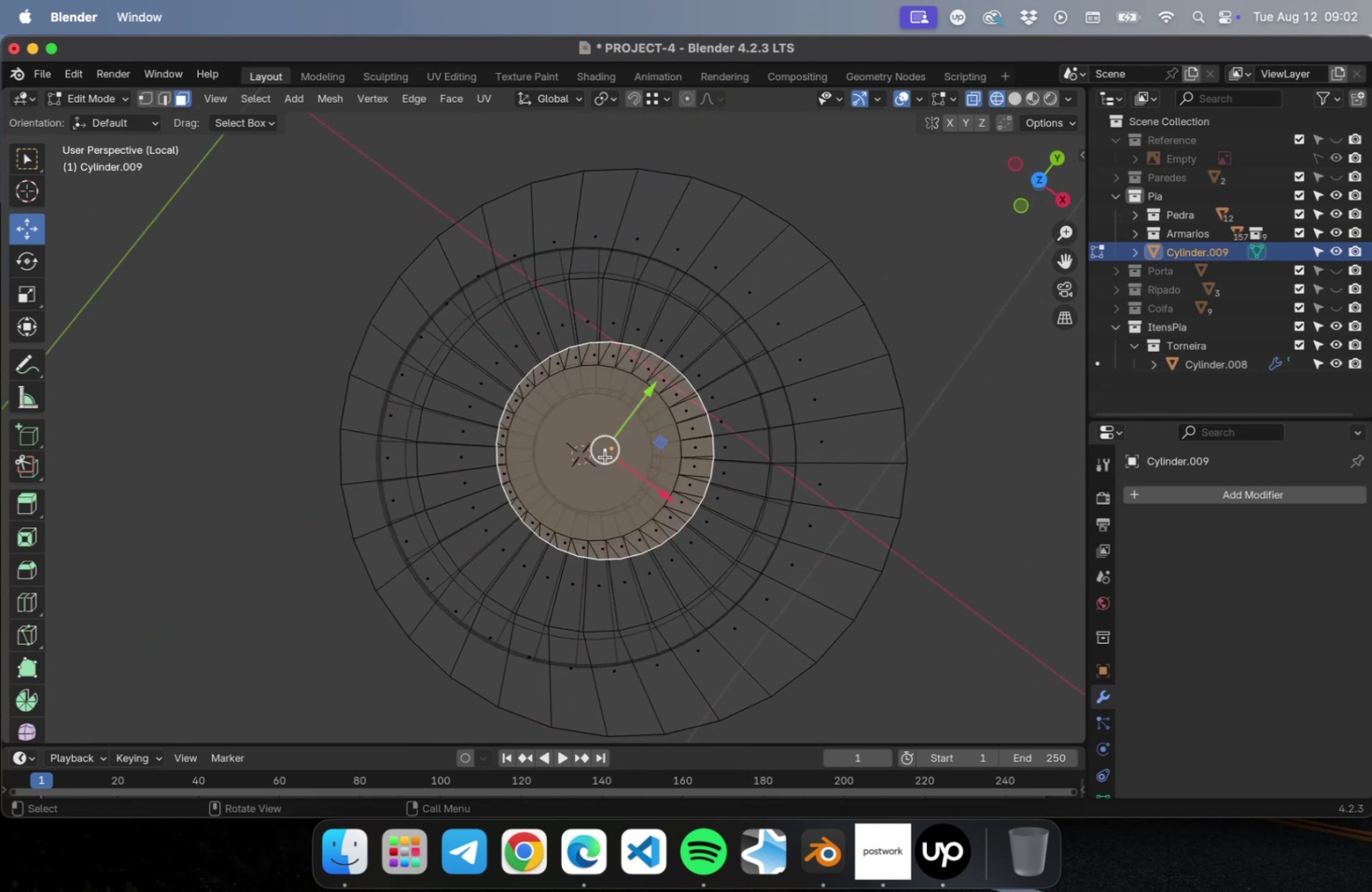 
key(Delete)
 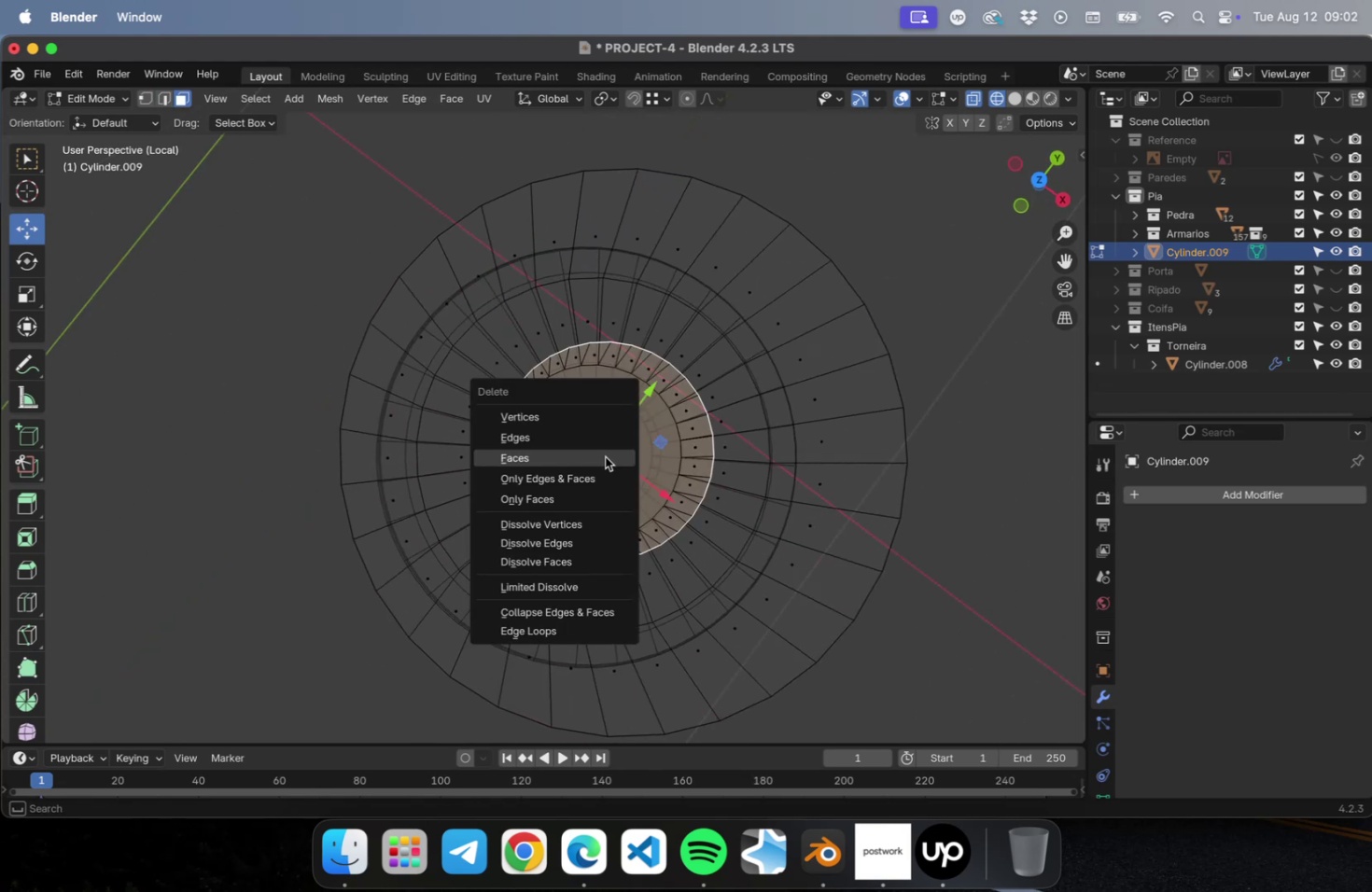 
left_click([605, 456])
 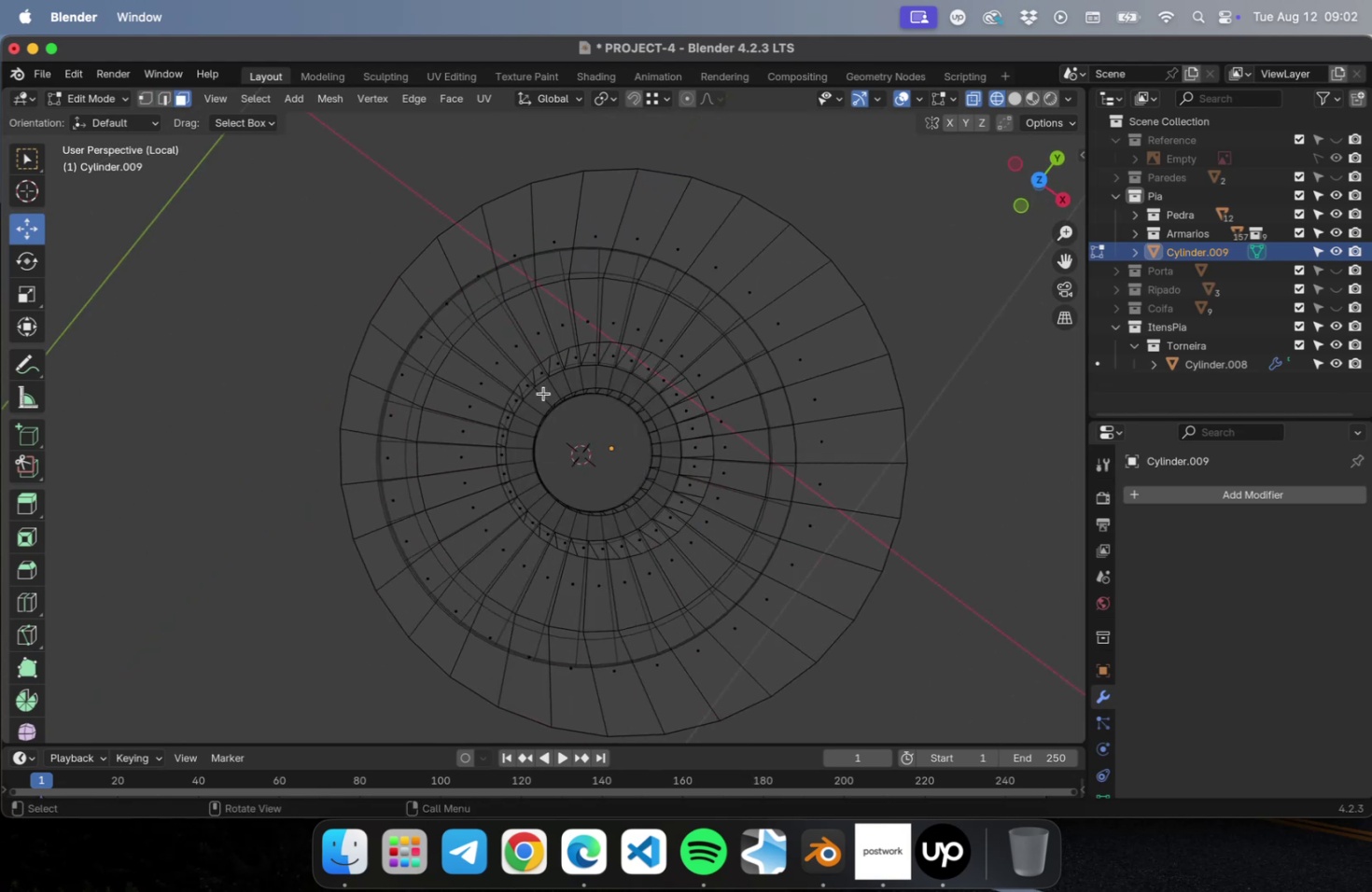 
key(Alt+OptionLeft)
 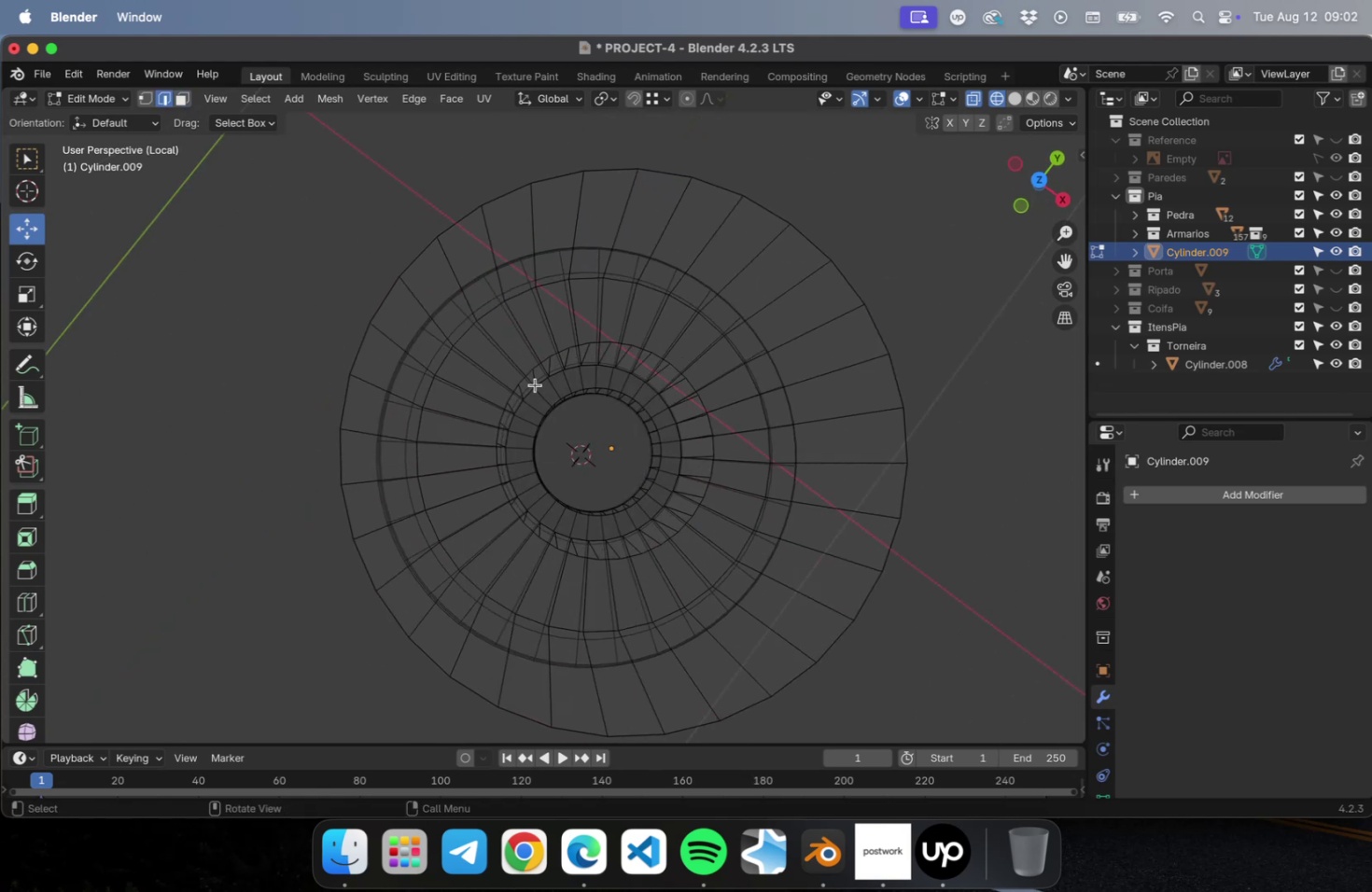 
key(2)
 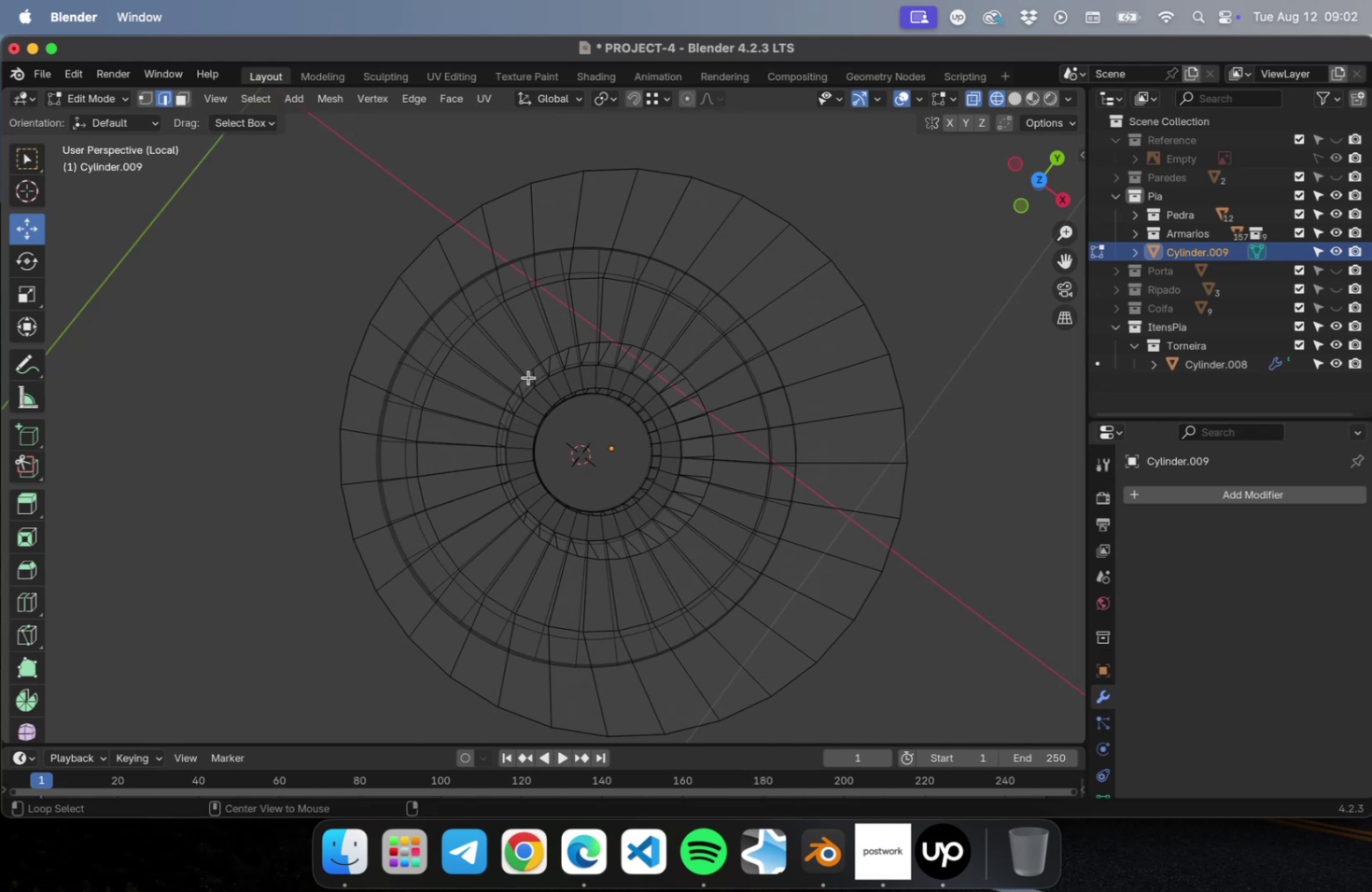 
hold_key(key=OptionLeft, duration=0.66)
left_click([528, 377])
 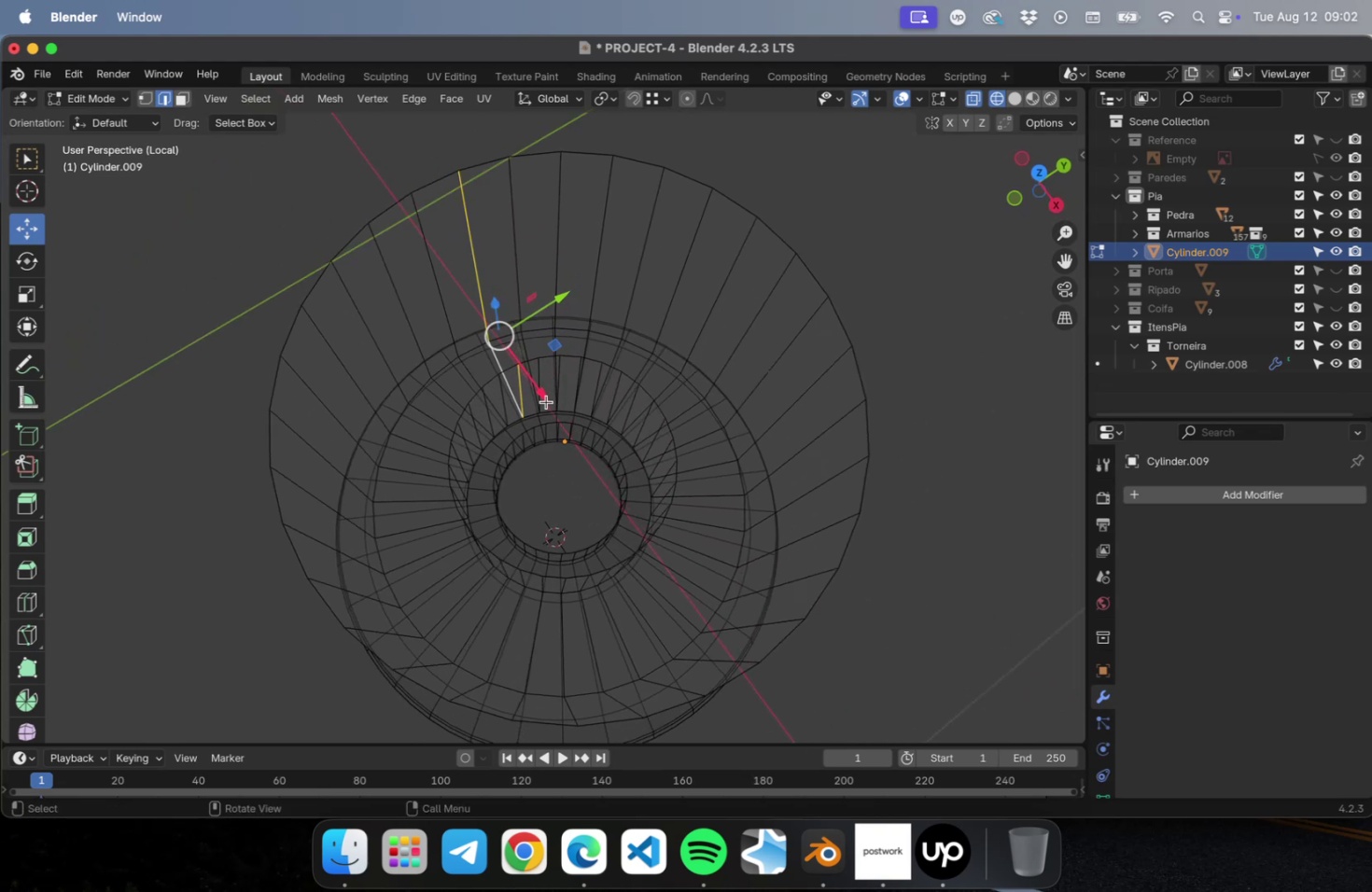 
hold_key(key=OptionLeft, duration=1.08)
 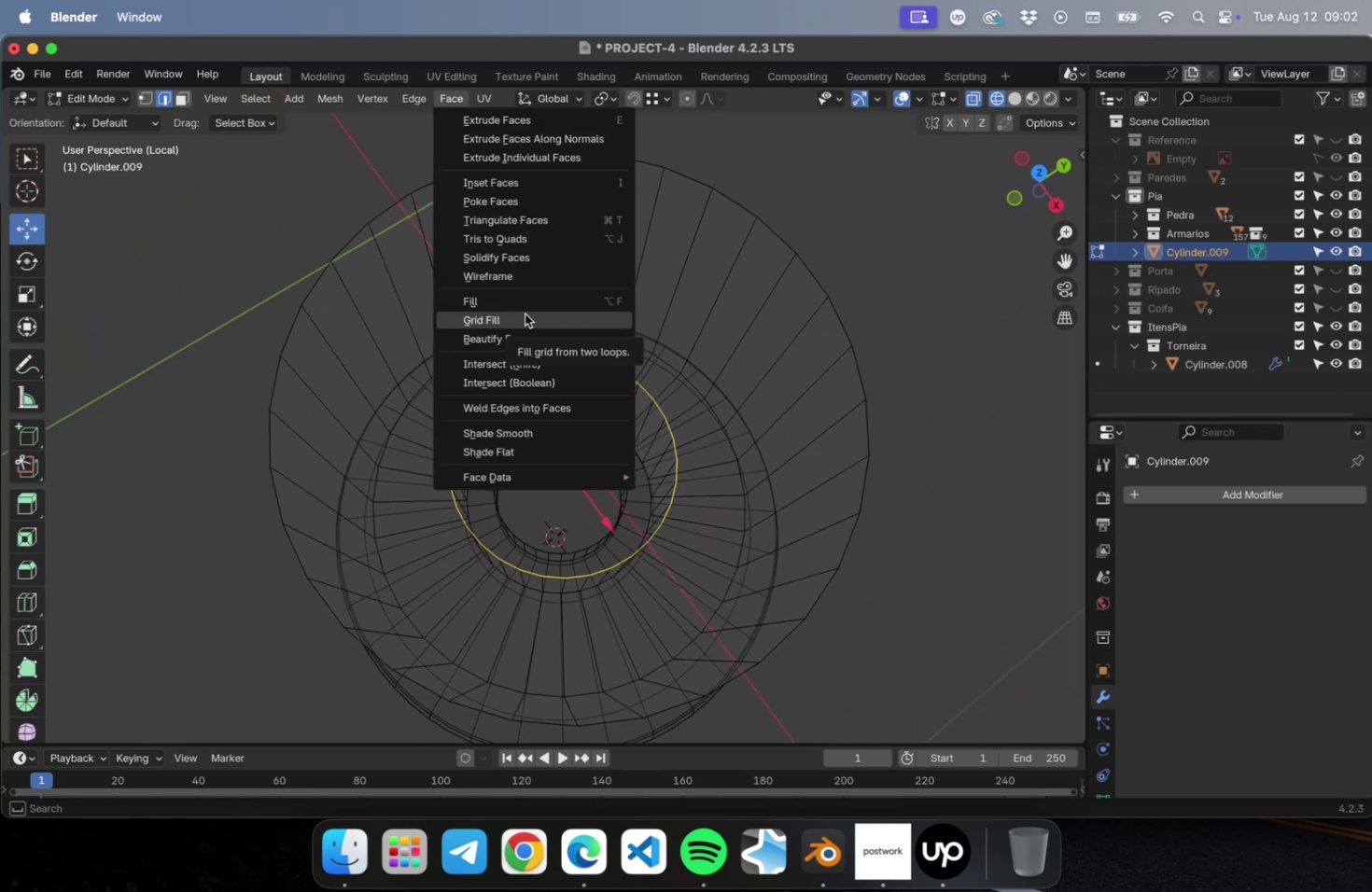 
wait(9.63)
 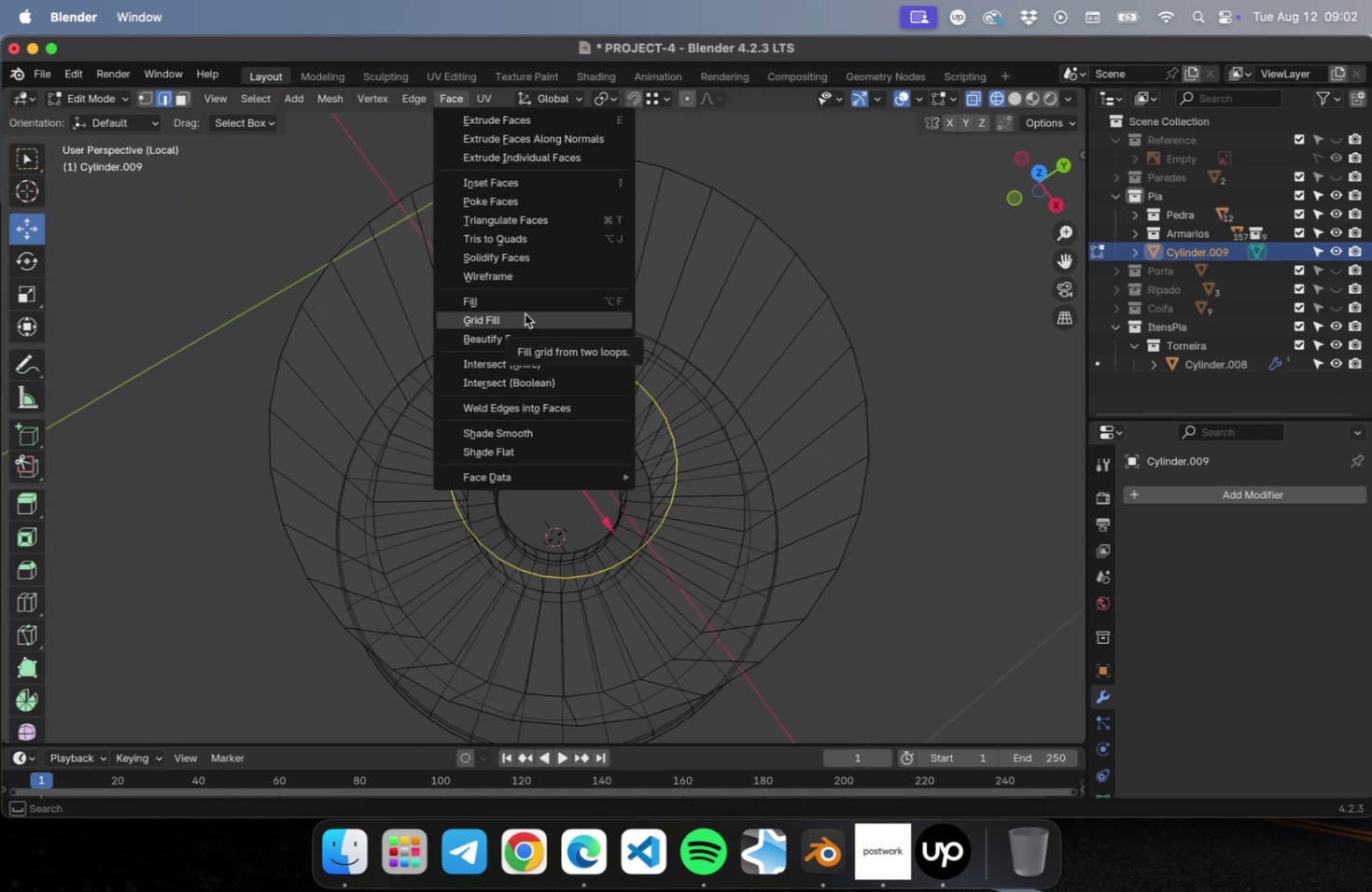 
key(Escape)
 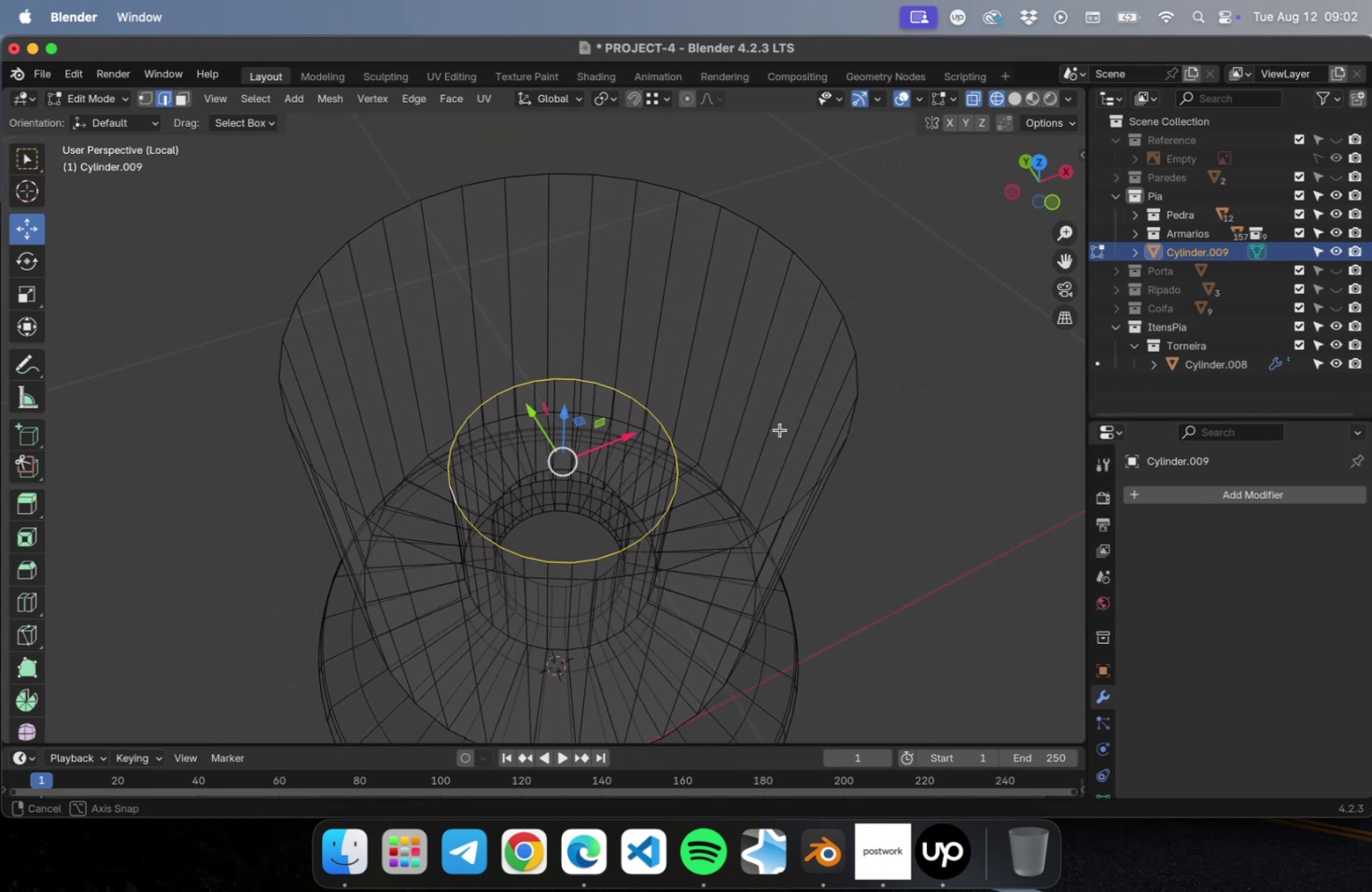 
wait(5.41)
 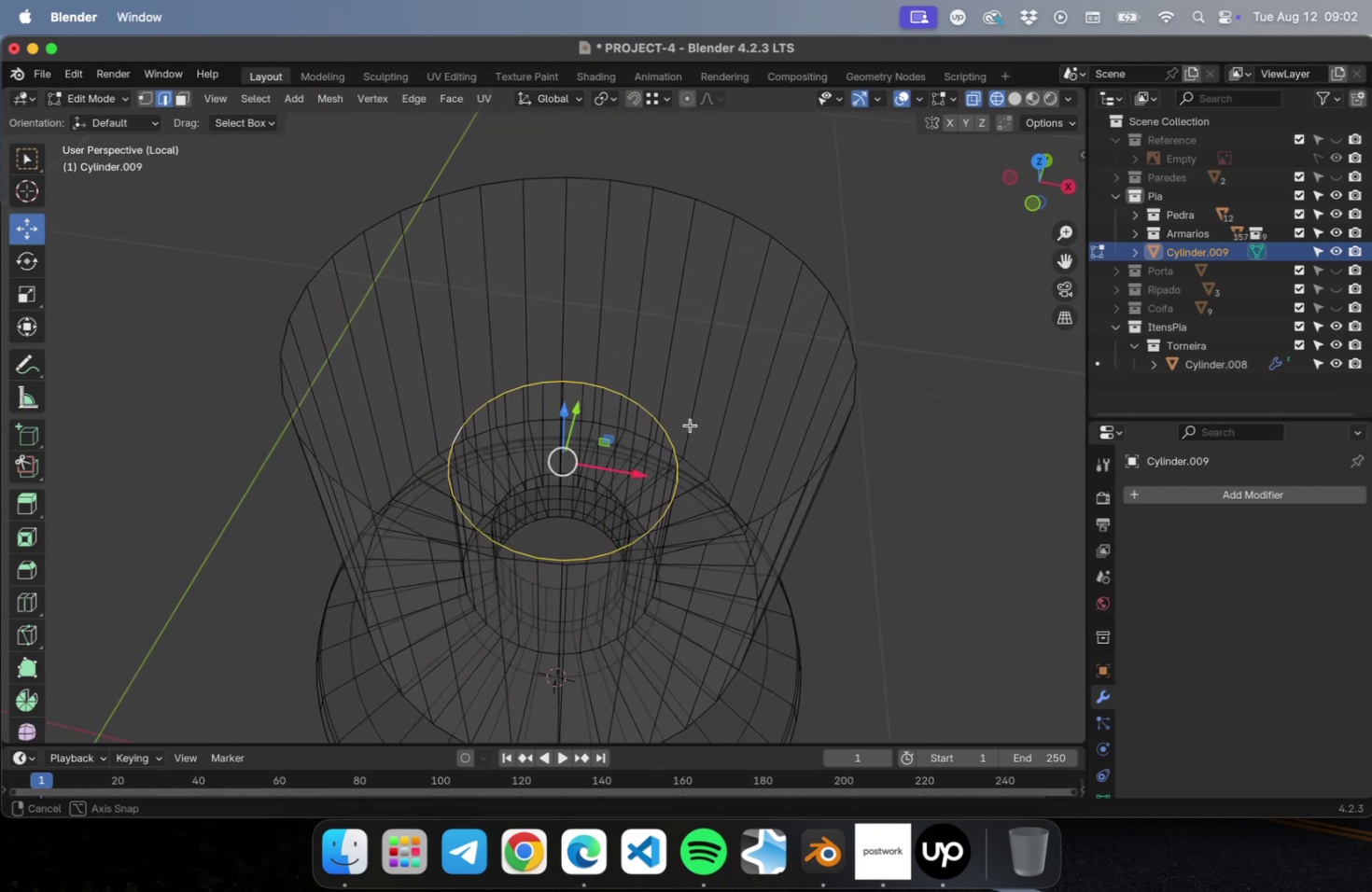 
left_click([446, 101])
 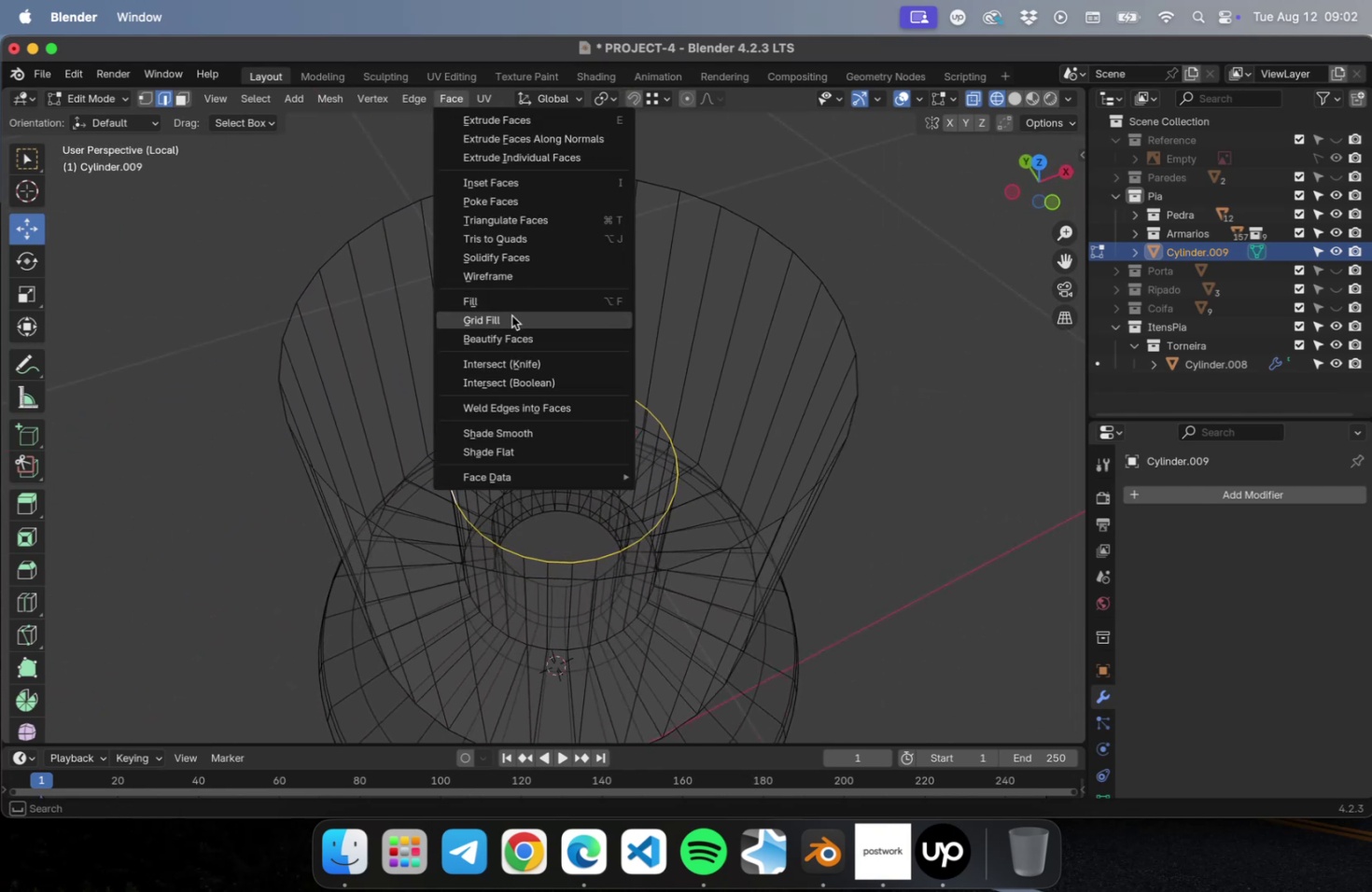 
left_click([511, 315])
 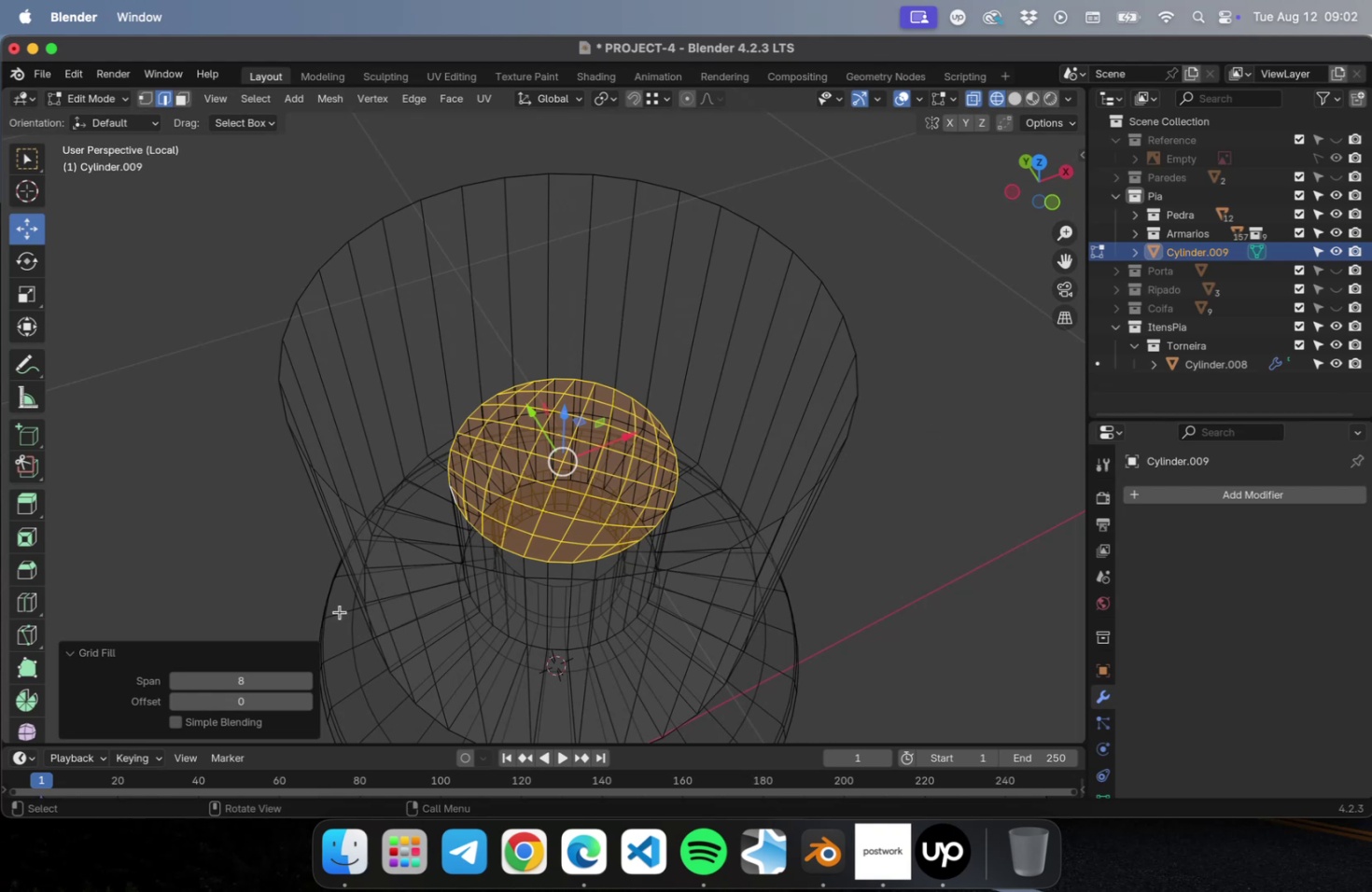 
mouse_move([183, 694])
 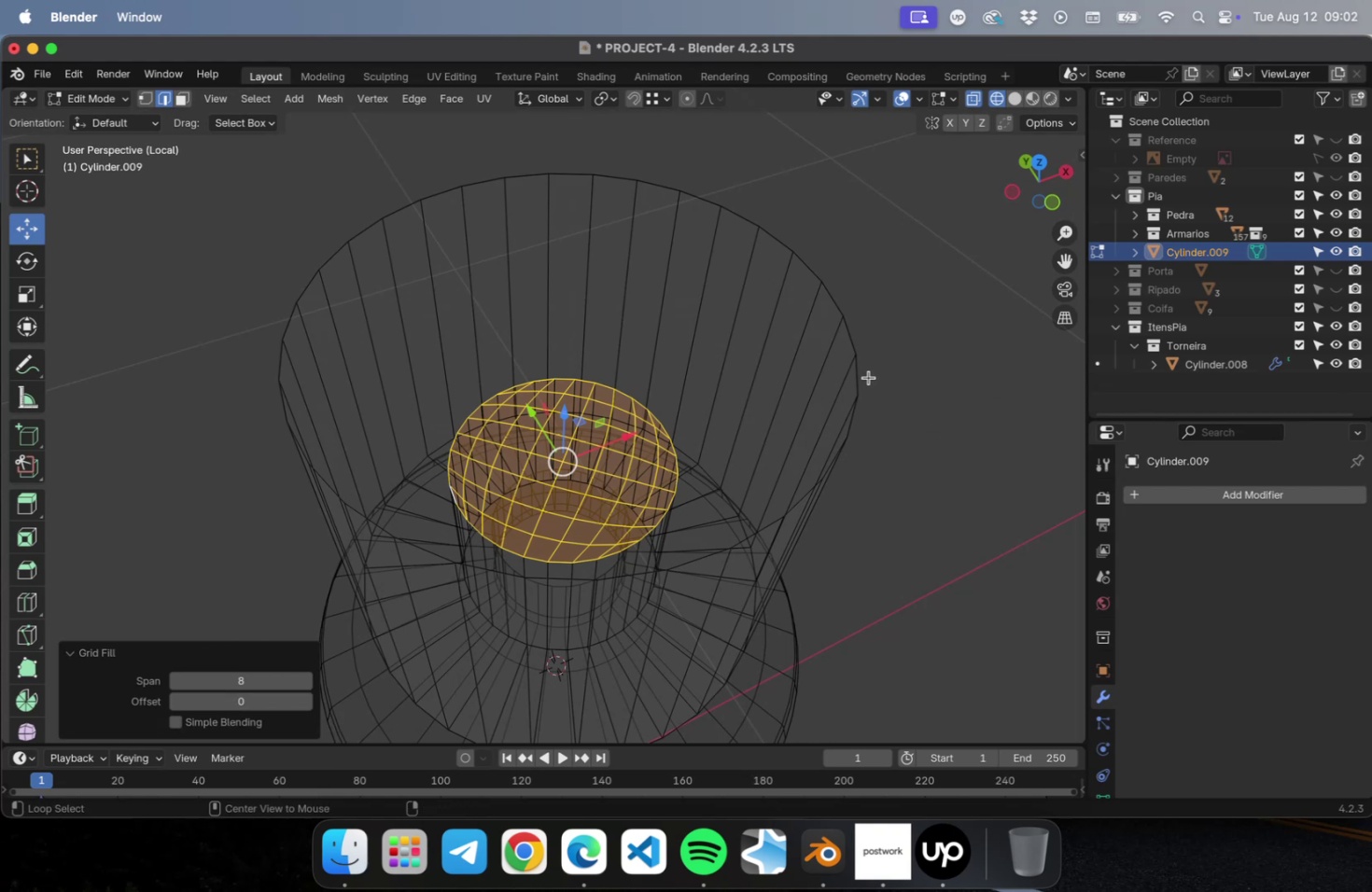 
hold_key(key=OptionLeft, duration=1.08)
left_click([853, 374])
 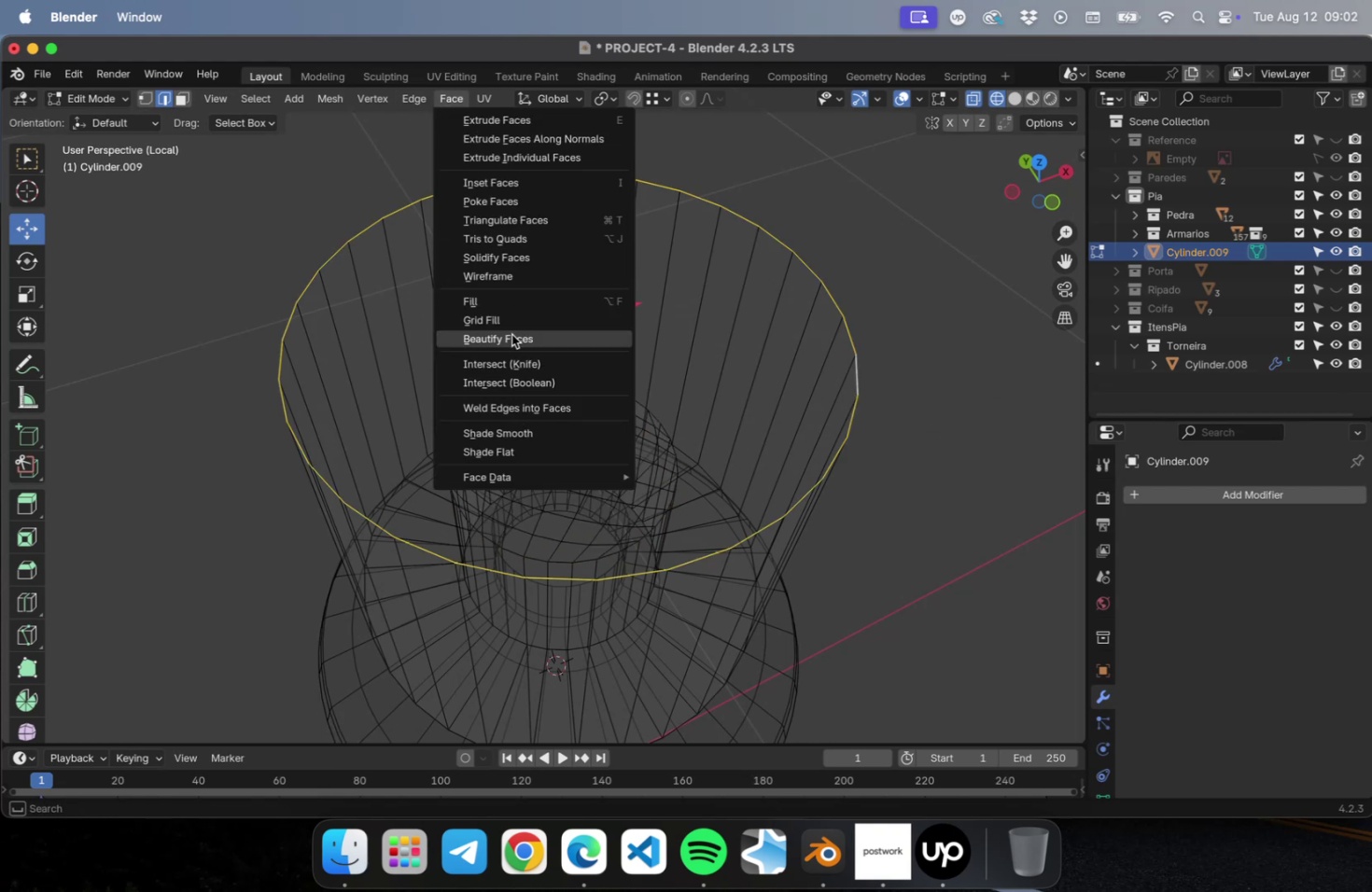 
scroll: coordinate [830, 448], scroll_direction: down, amount: 3.0
 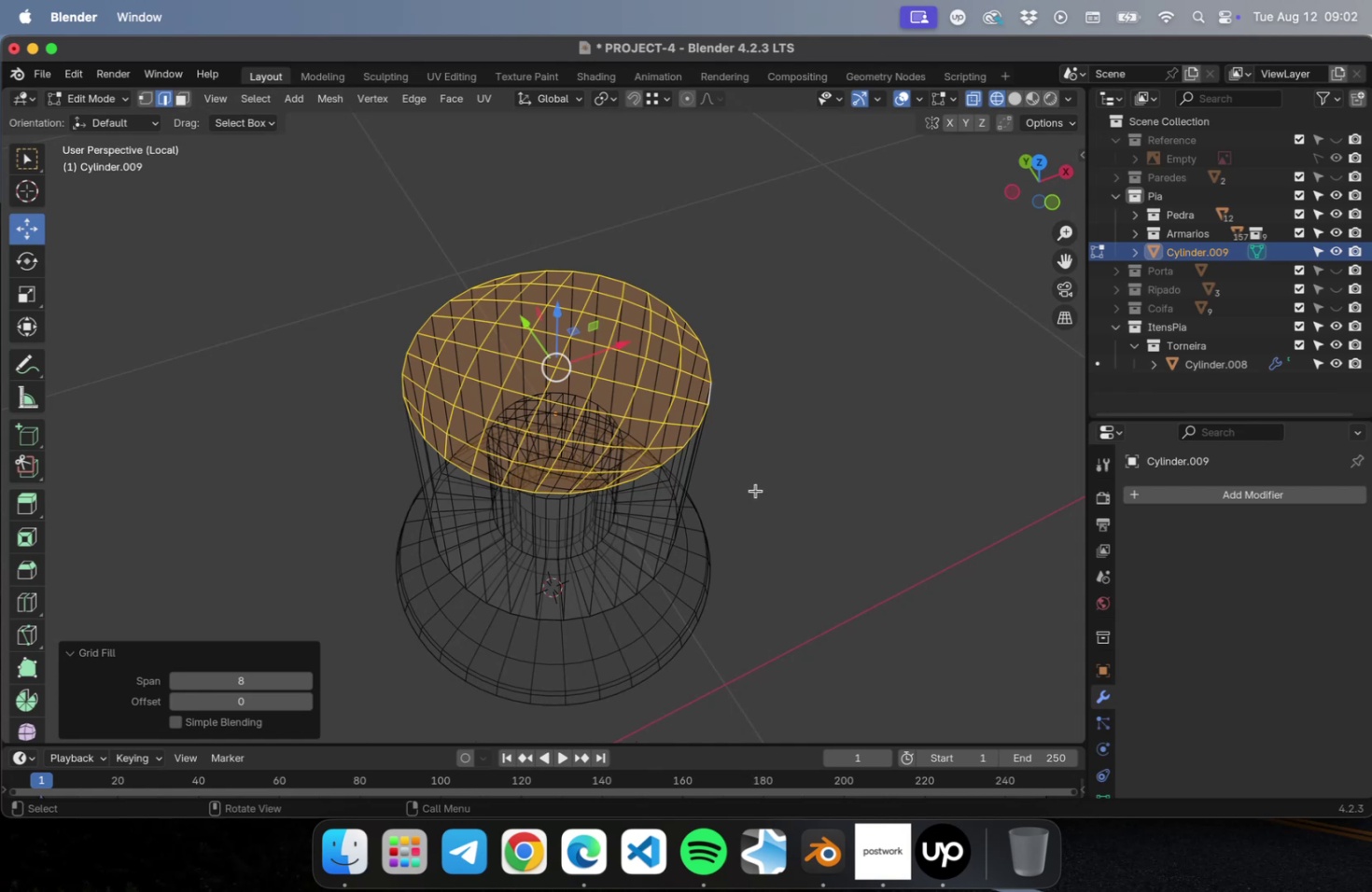 
key(1)
 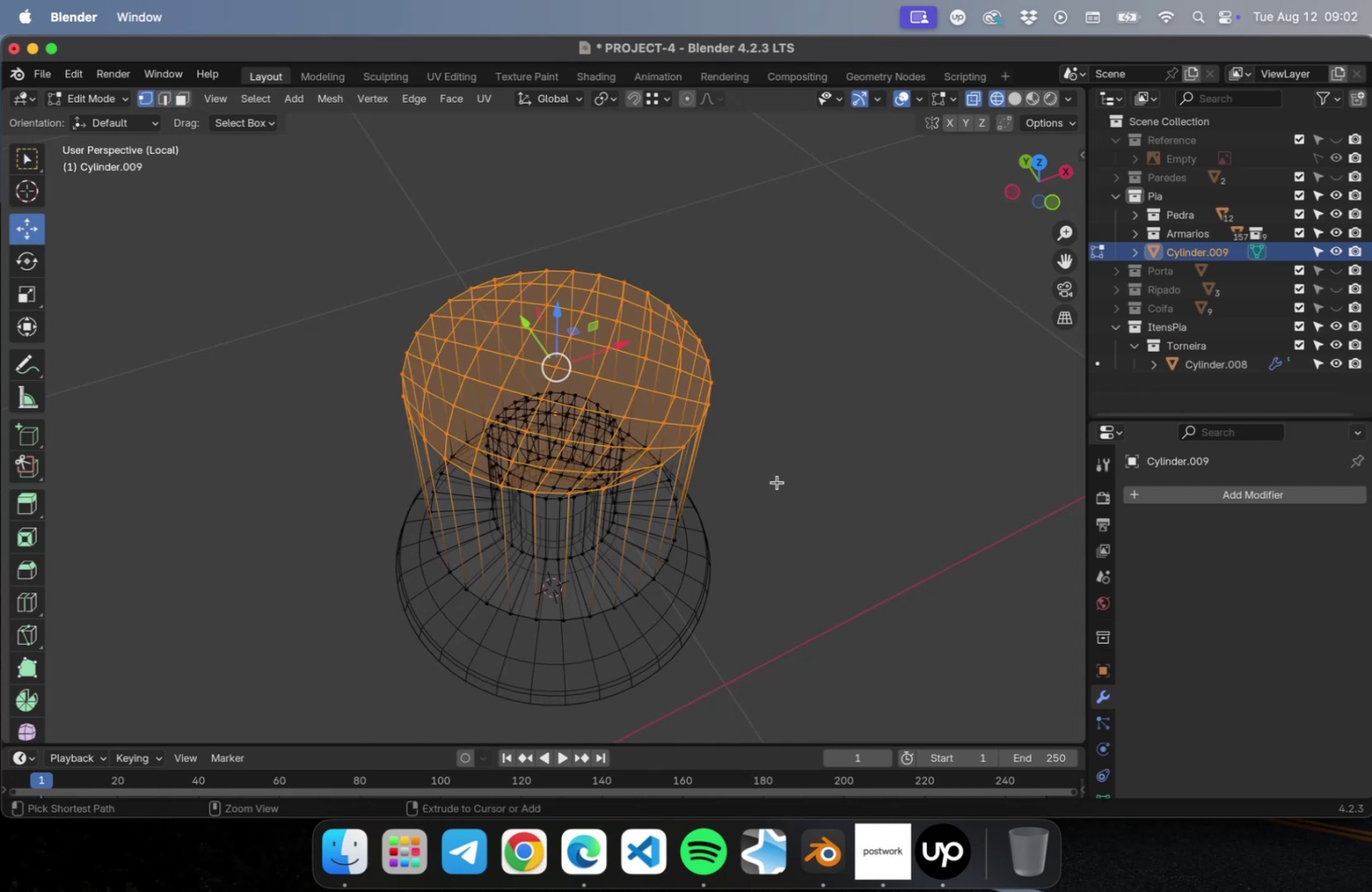 
key(Meta+S)
 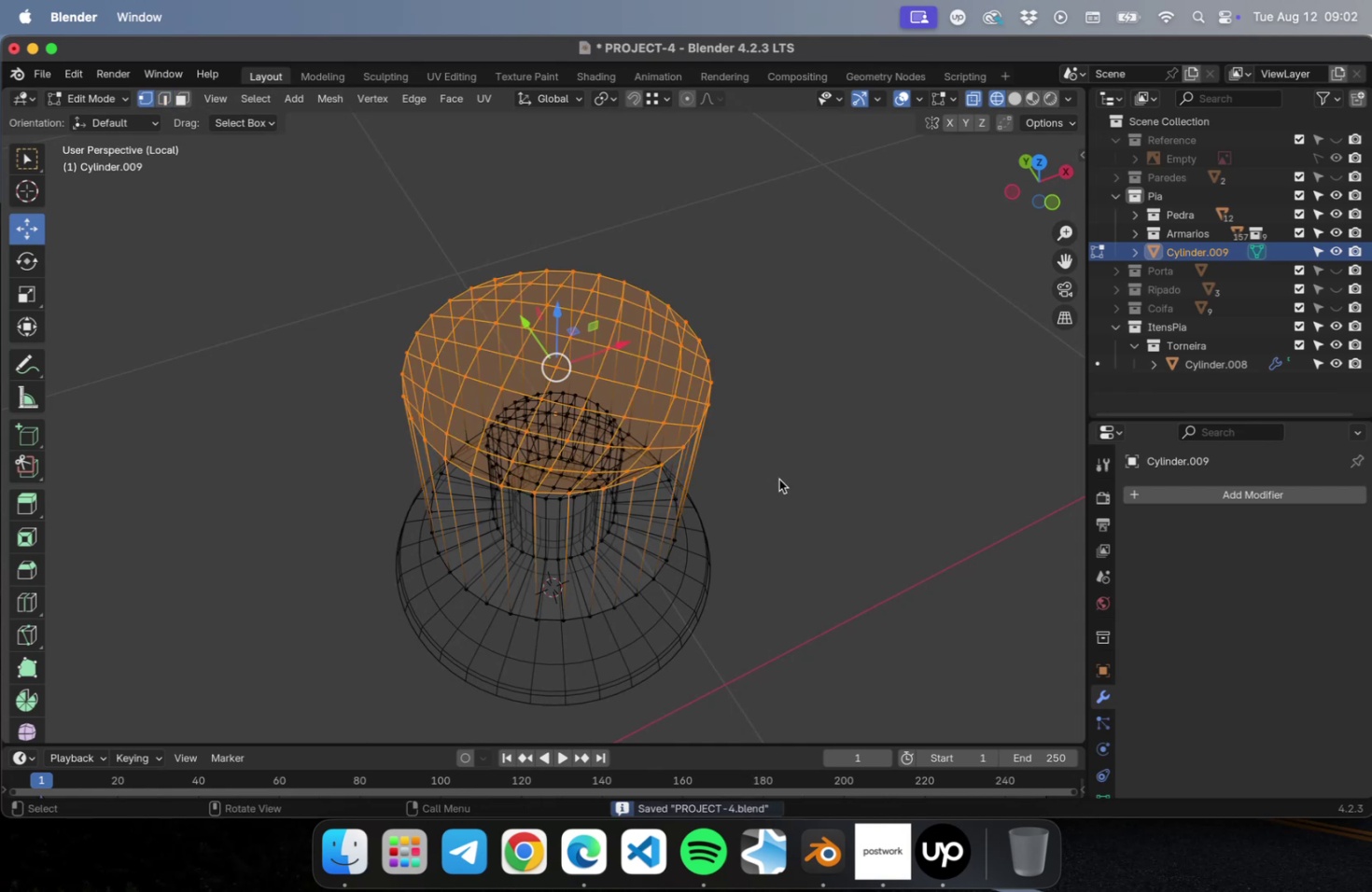 
left_click([778, 479])
 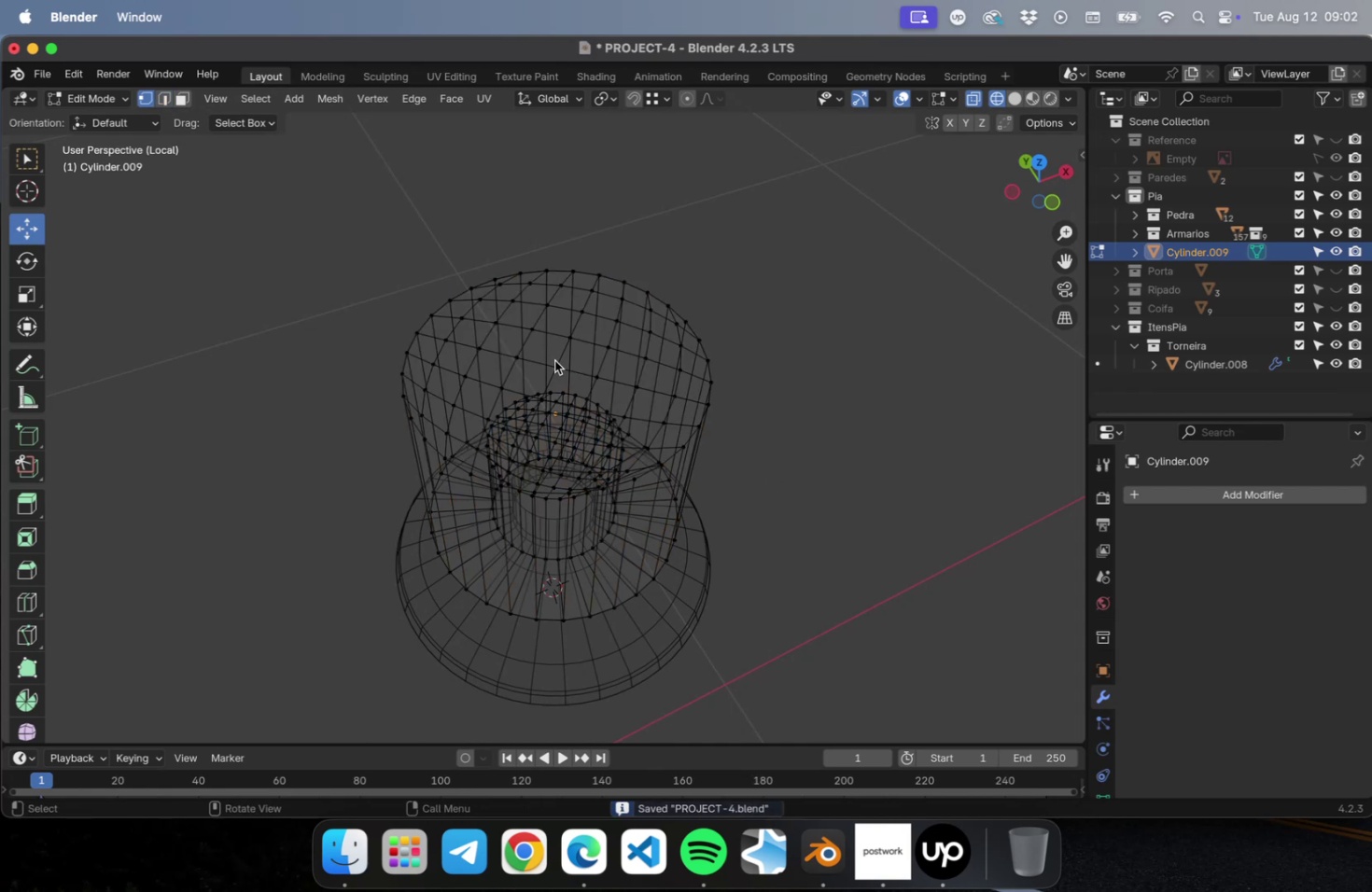 
left_click([554, 360])
 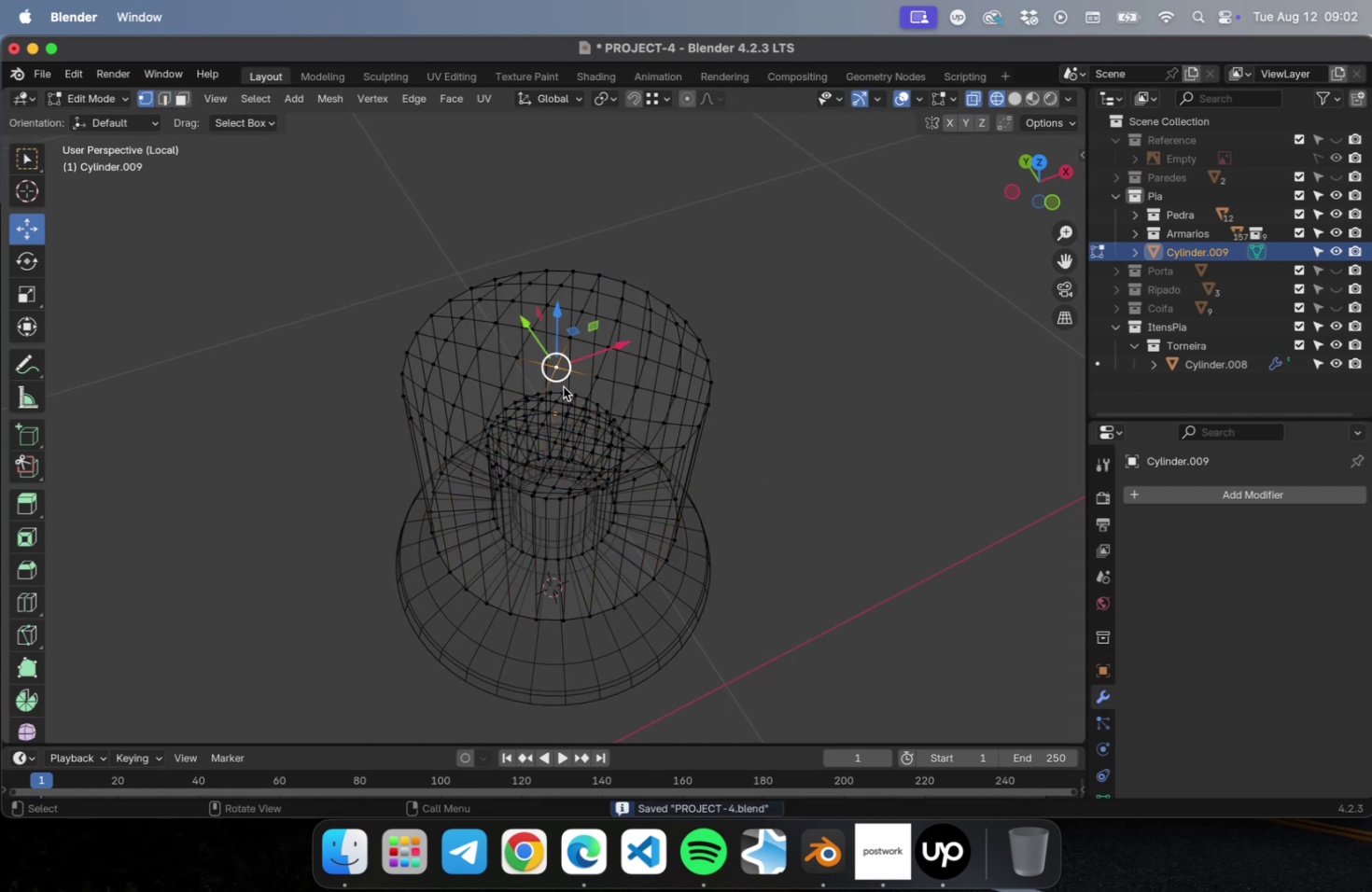 
mouse_move([564, 352])
 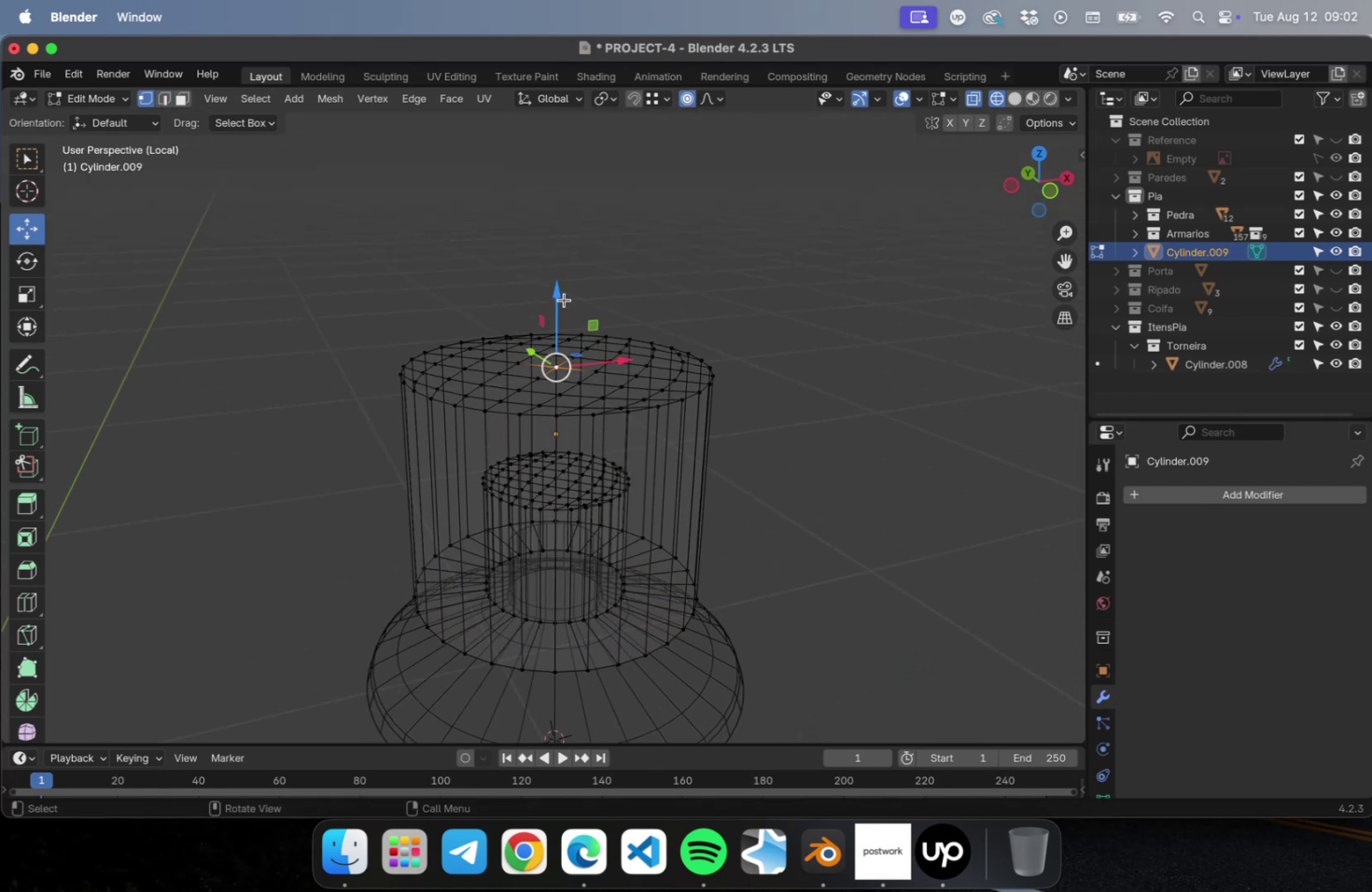 
left_click_drag(start_coordinate=[559, 295], to_coordinate=[560, 274])
 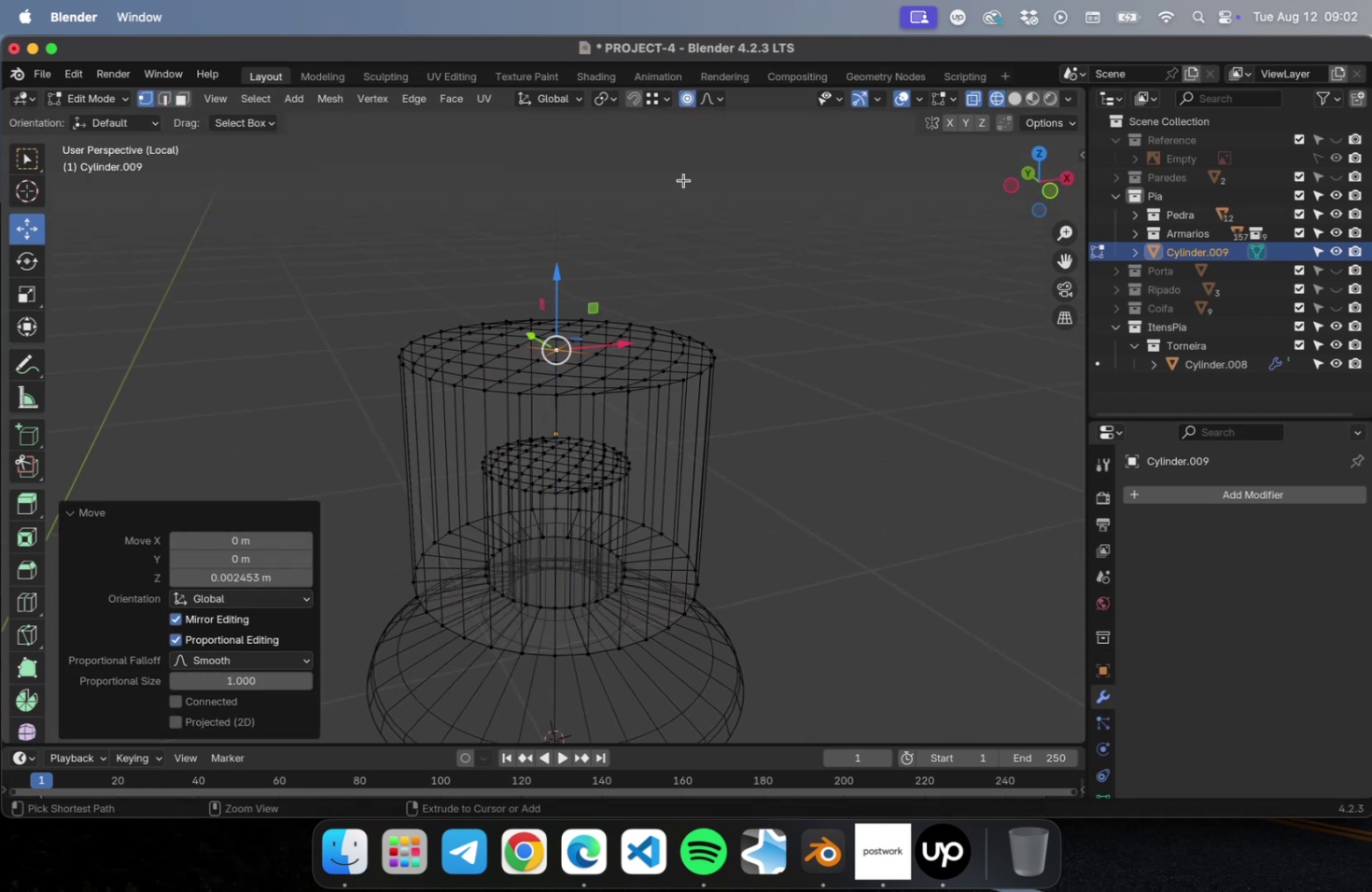 
key(Meta+Z)
 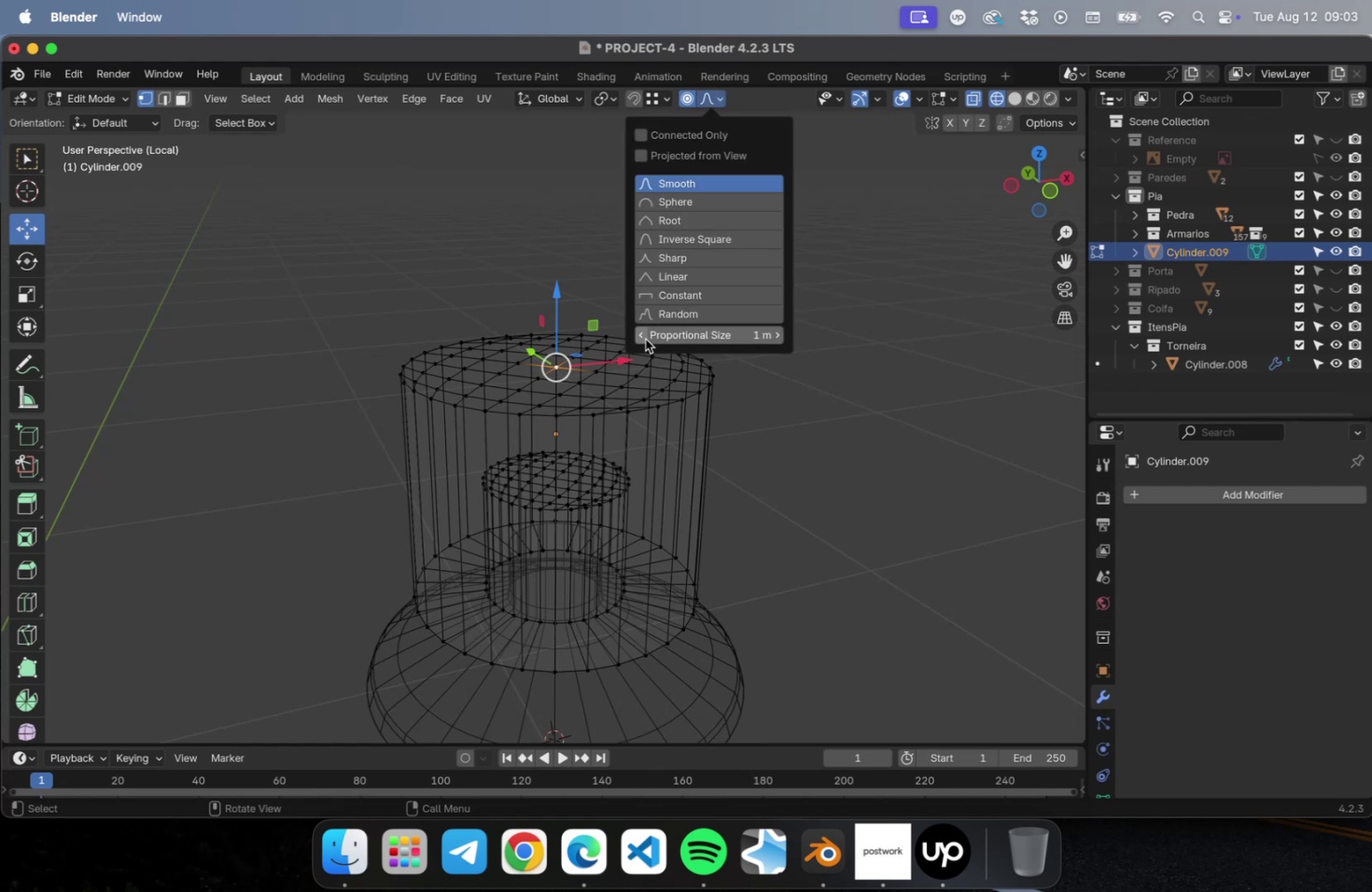 
double_click([641, 339])
 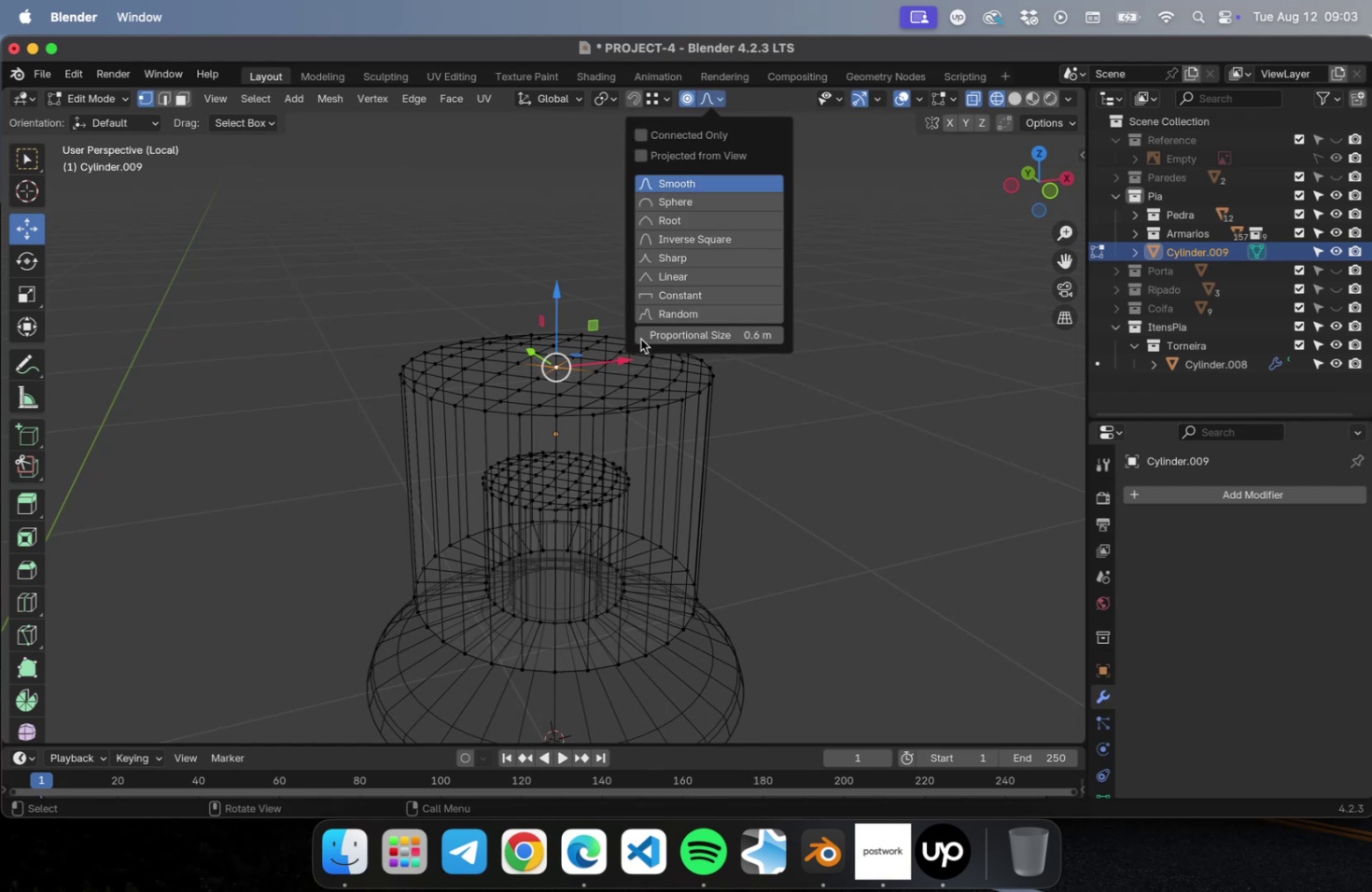 
triple_click([641, 339])
 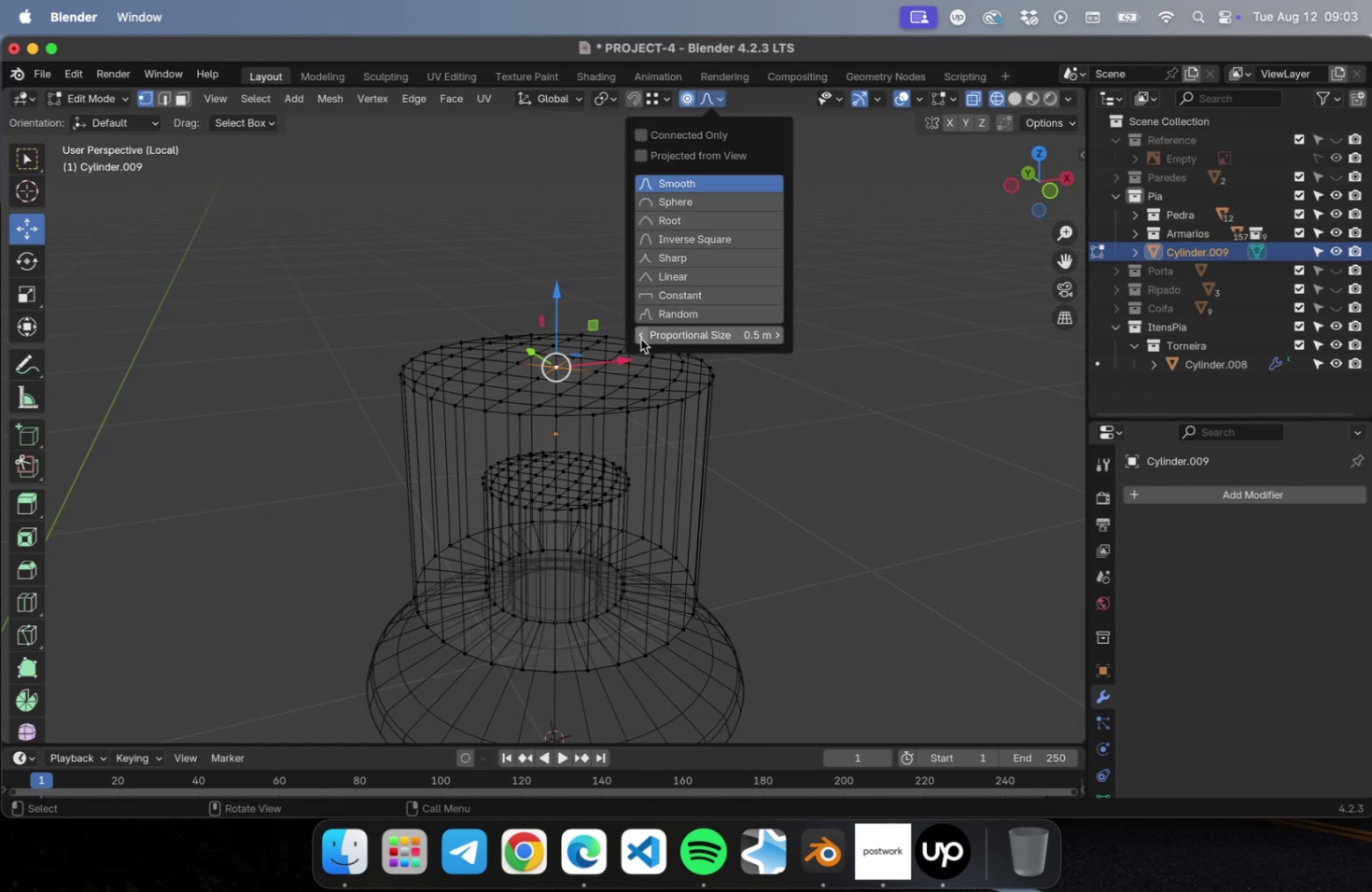 
triple_click([640, 339])
 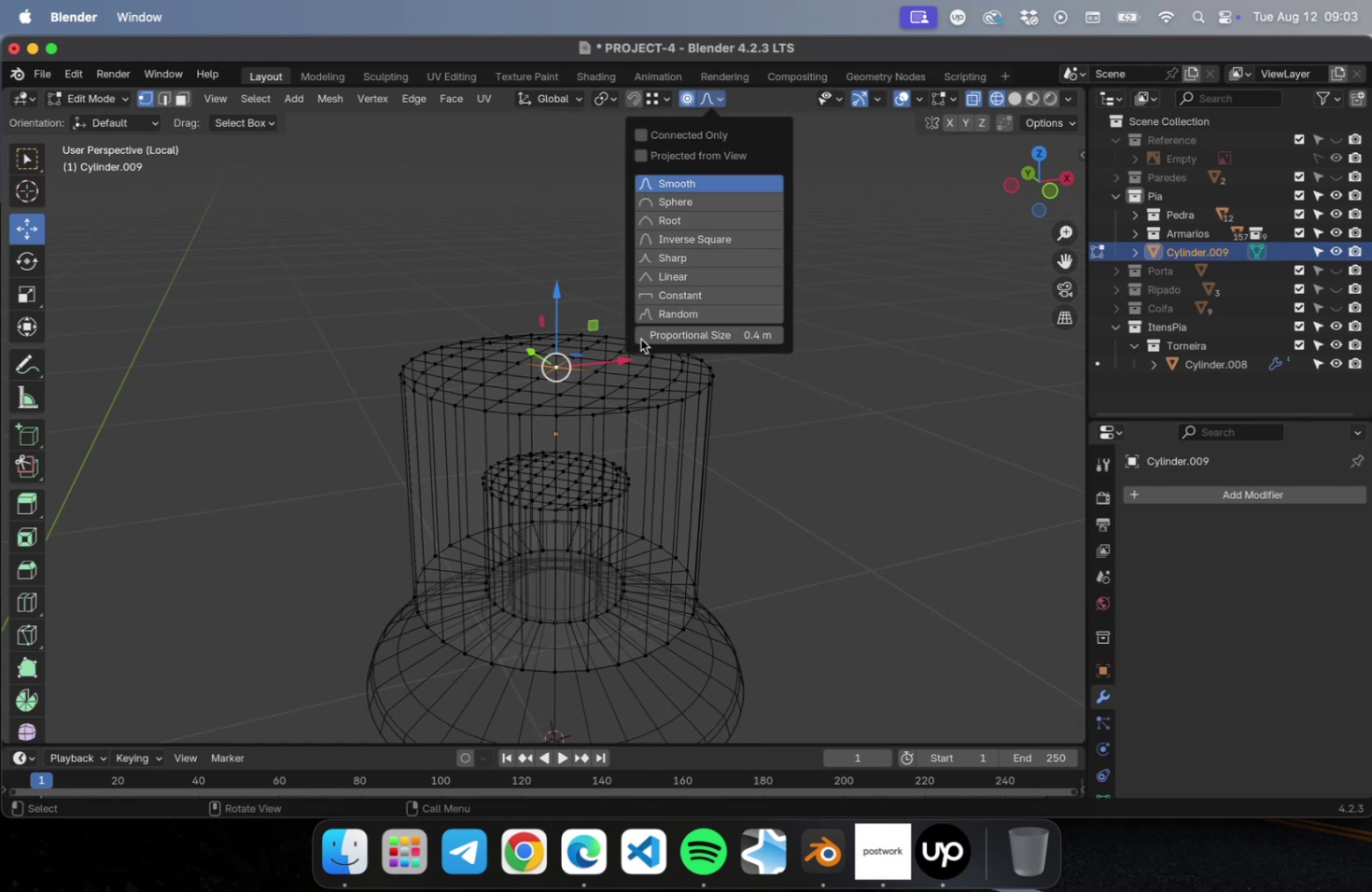 
triple_click([640, 339])
 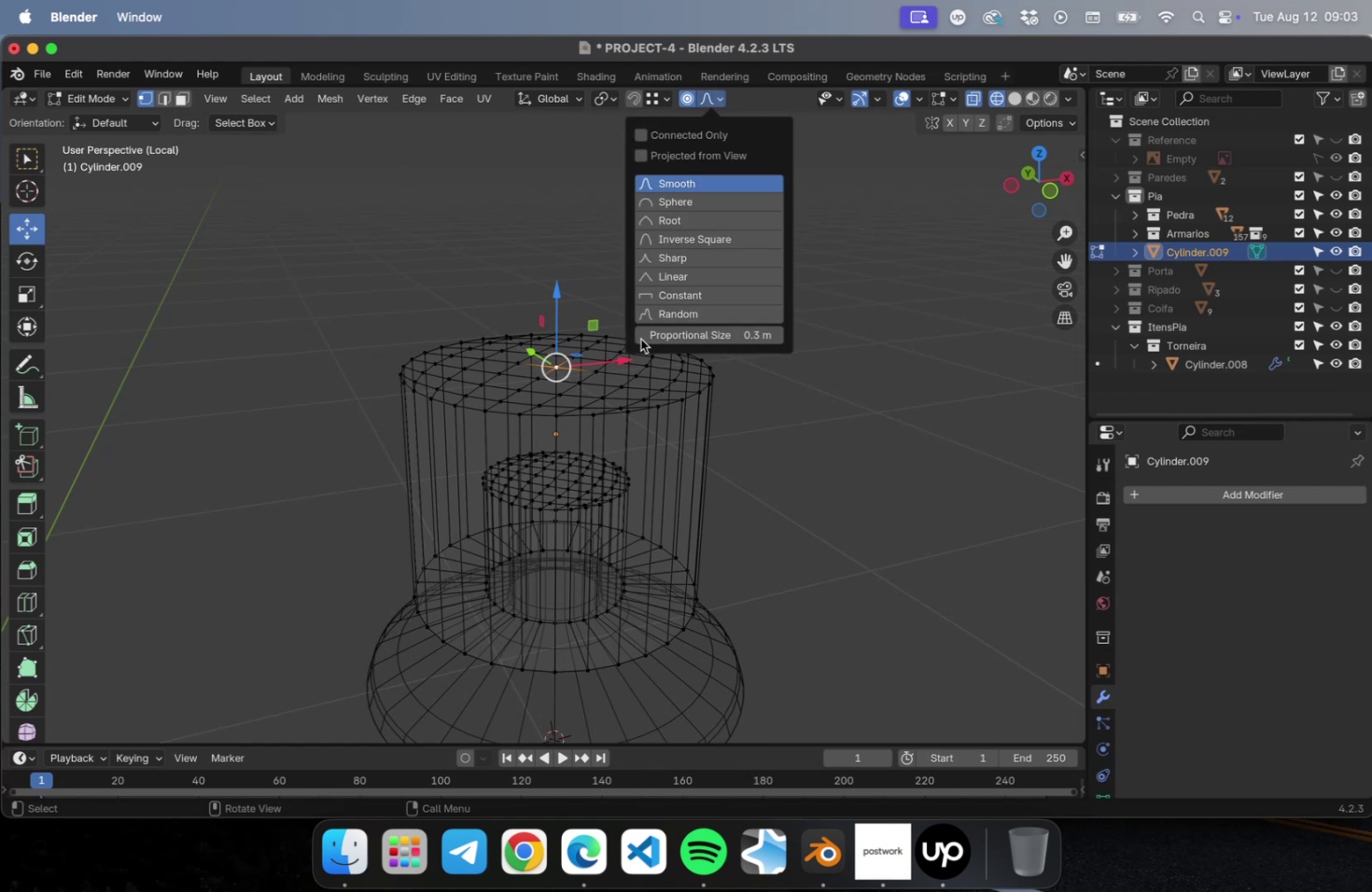 
triple_click([640, 339])
 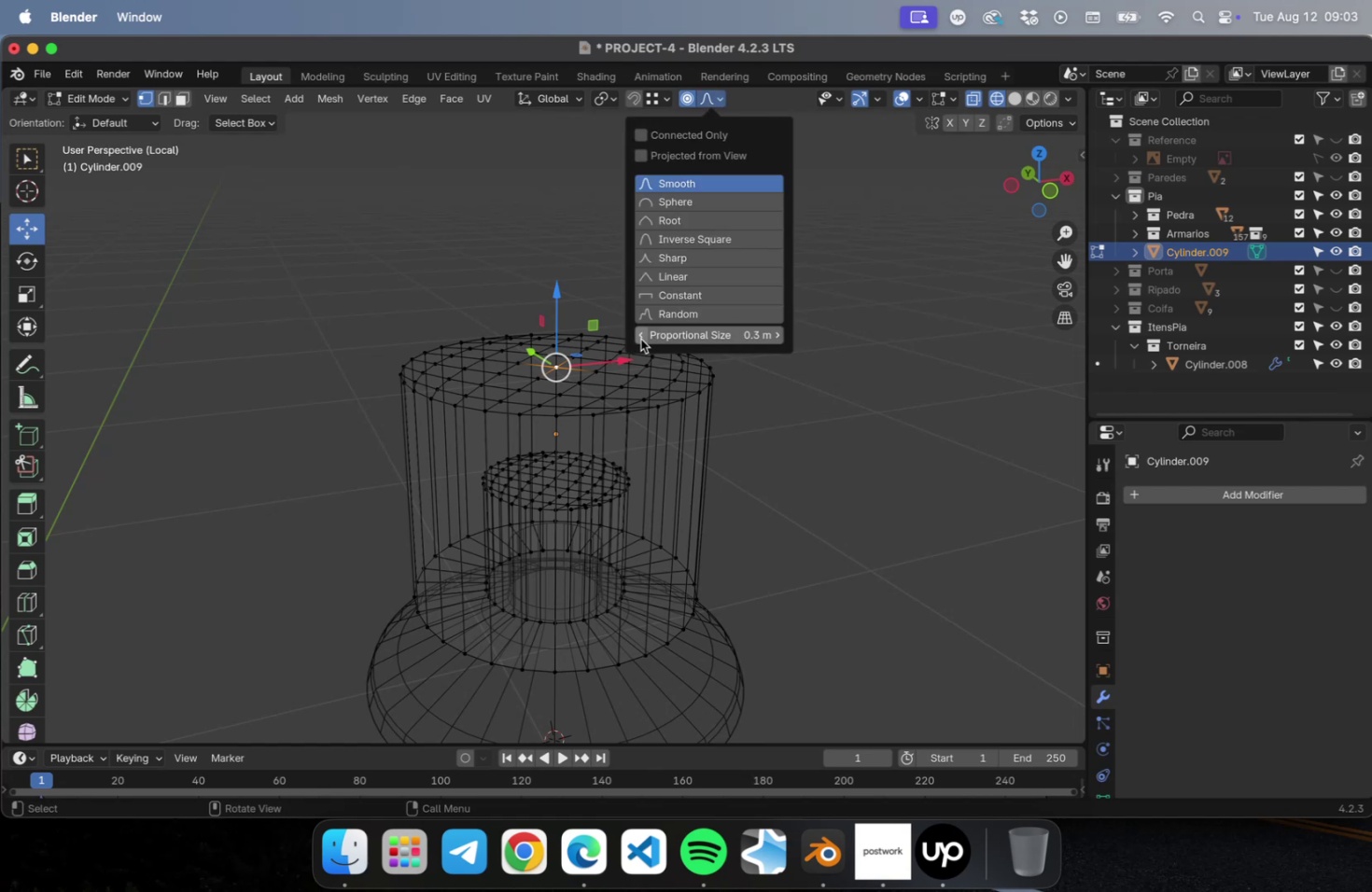 
triple_click([640, 339])
 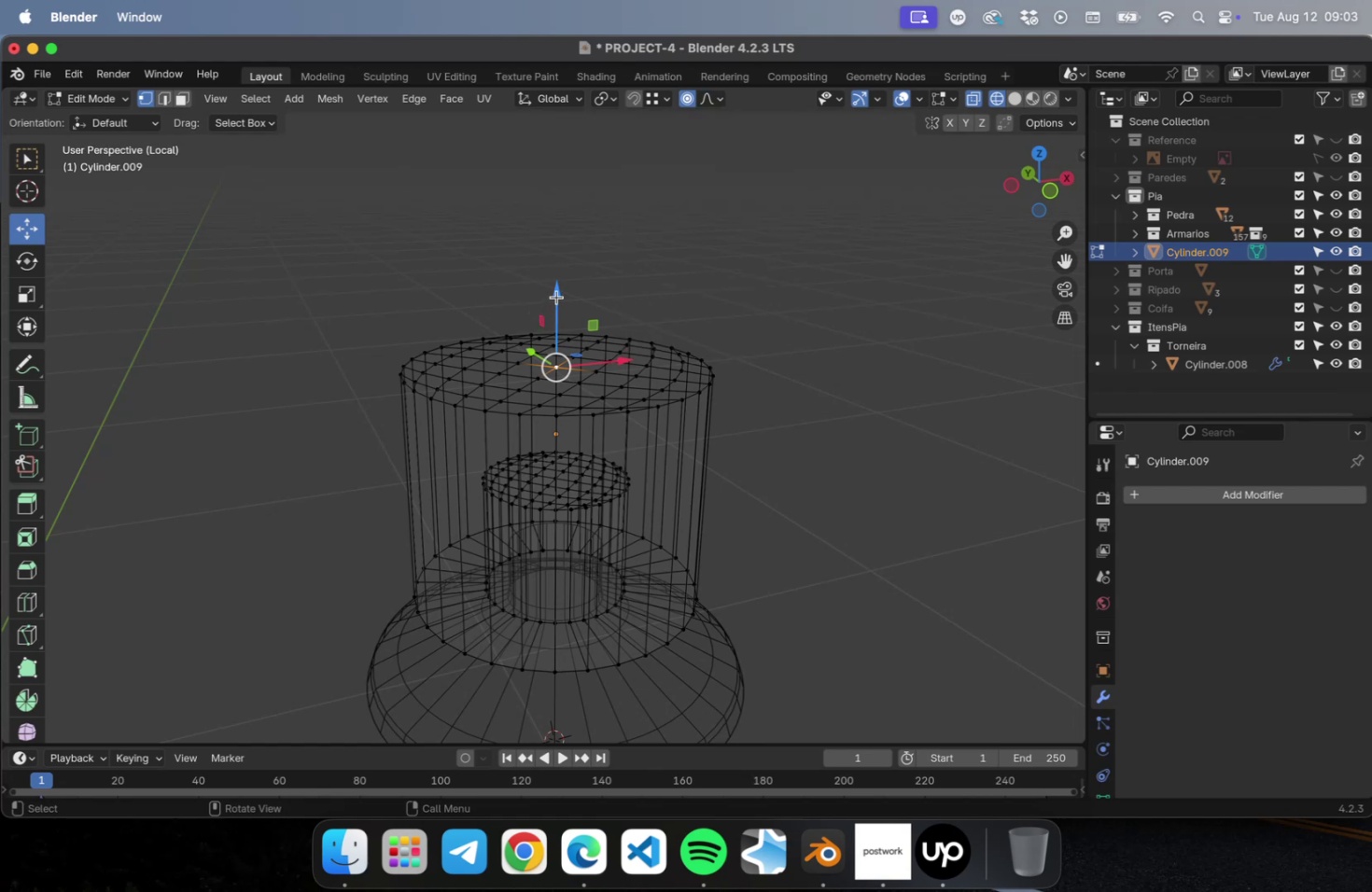 
left_click_drag(start_coordinate=[556, 296], to_coordinate=[557, 281])
 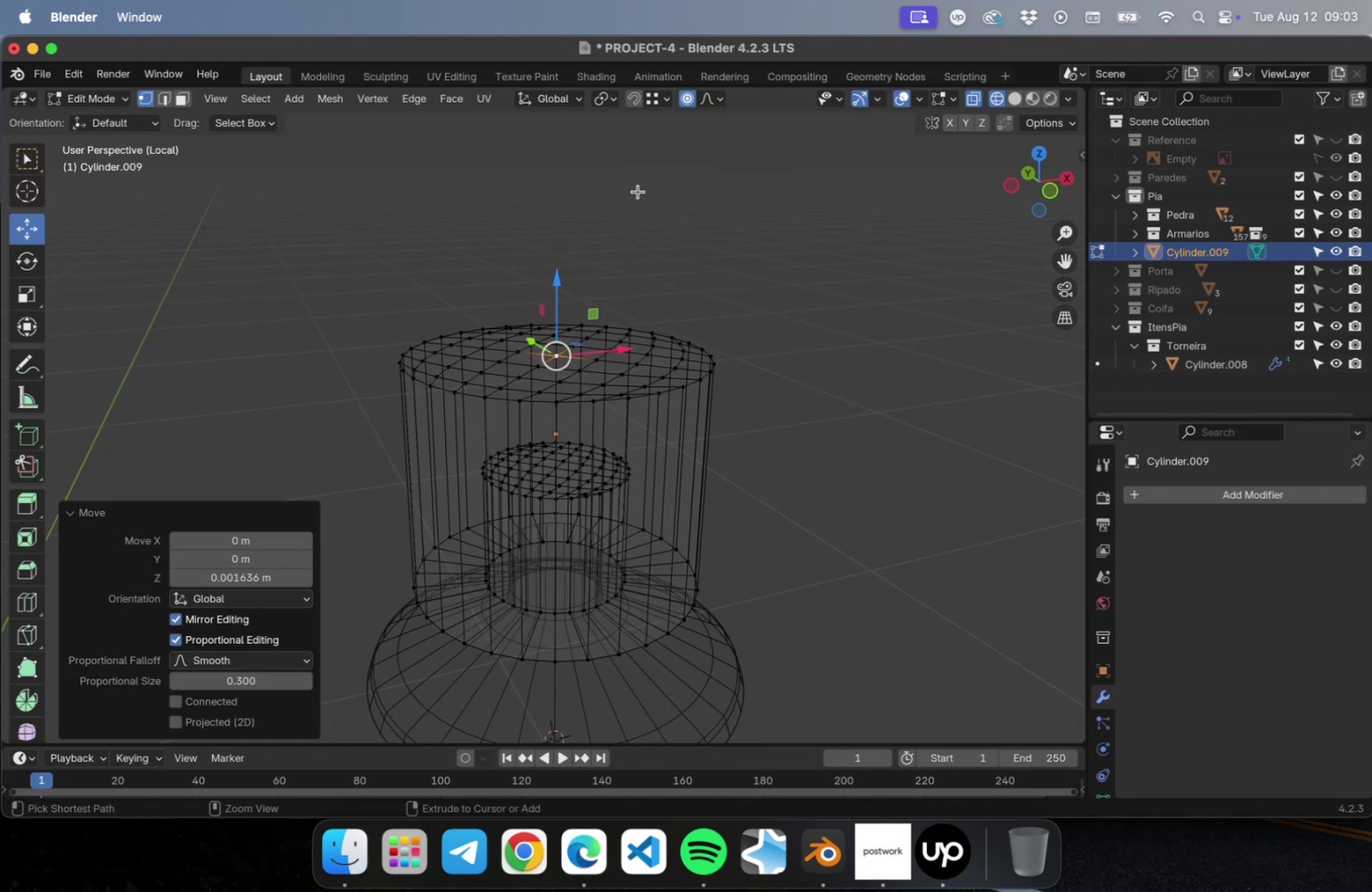 
key(Meta+Z)
 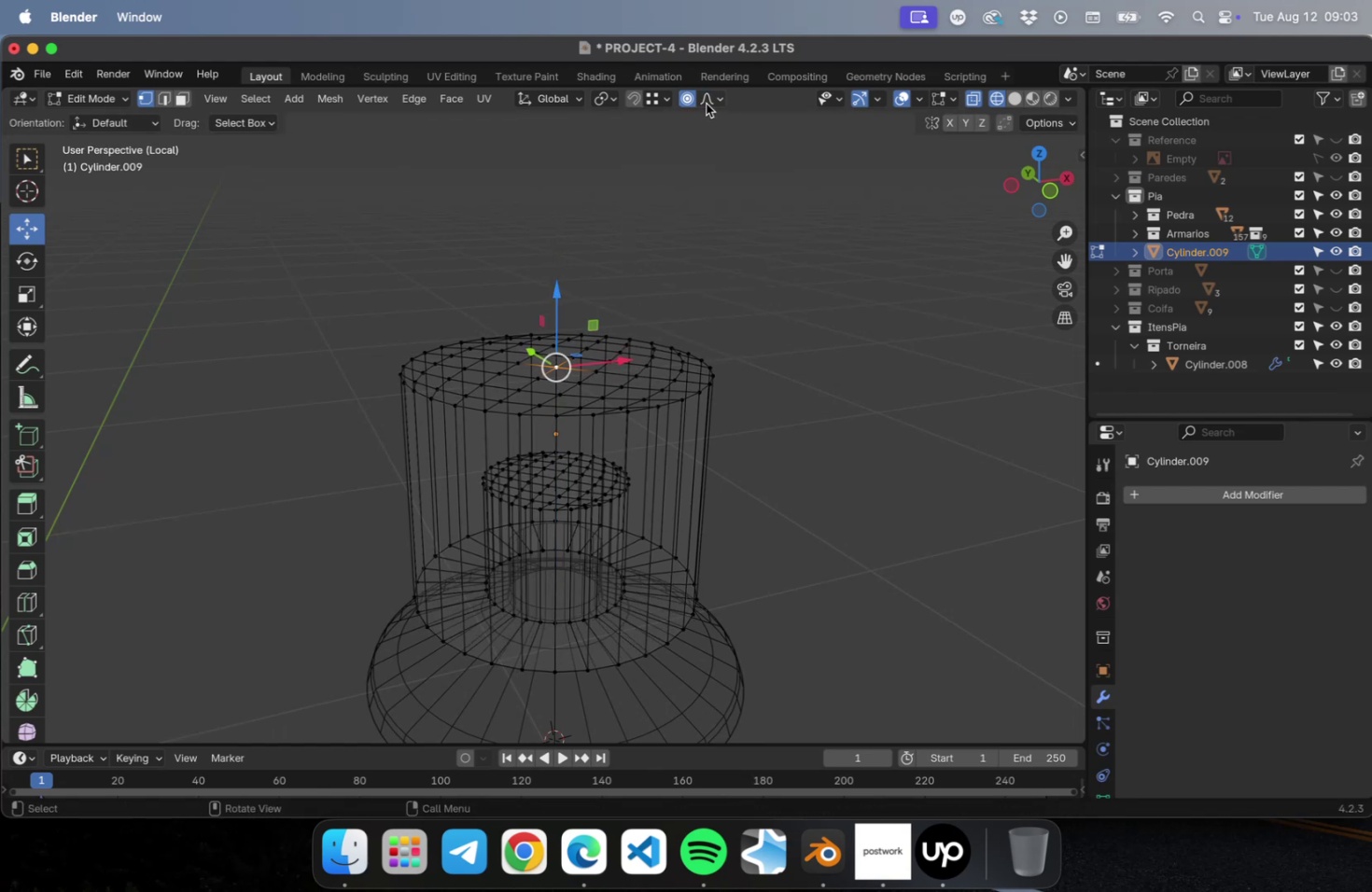 
left_click([706, 103])
 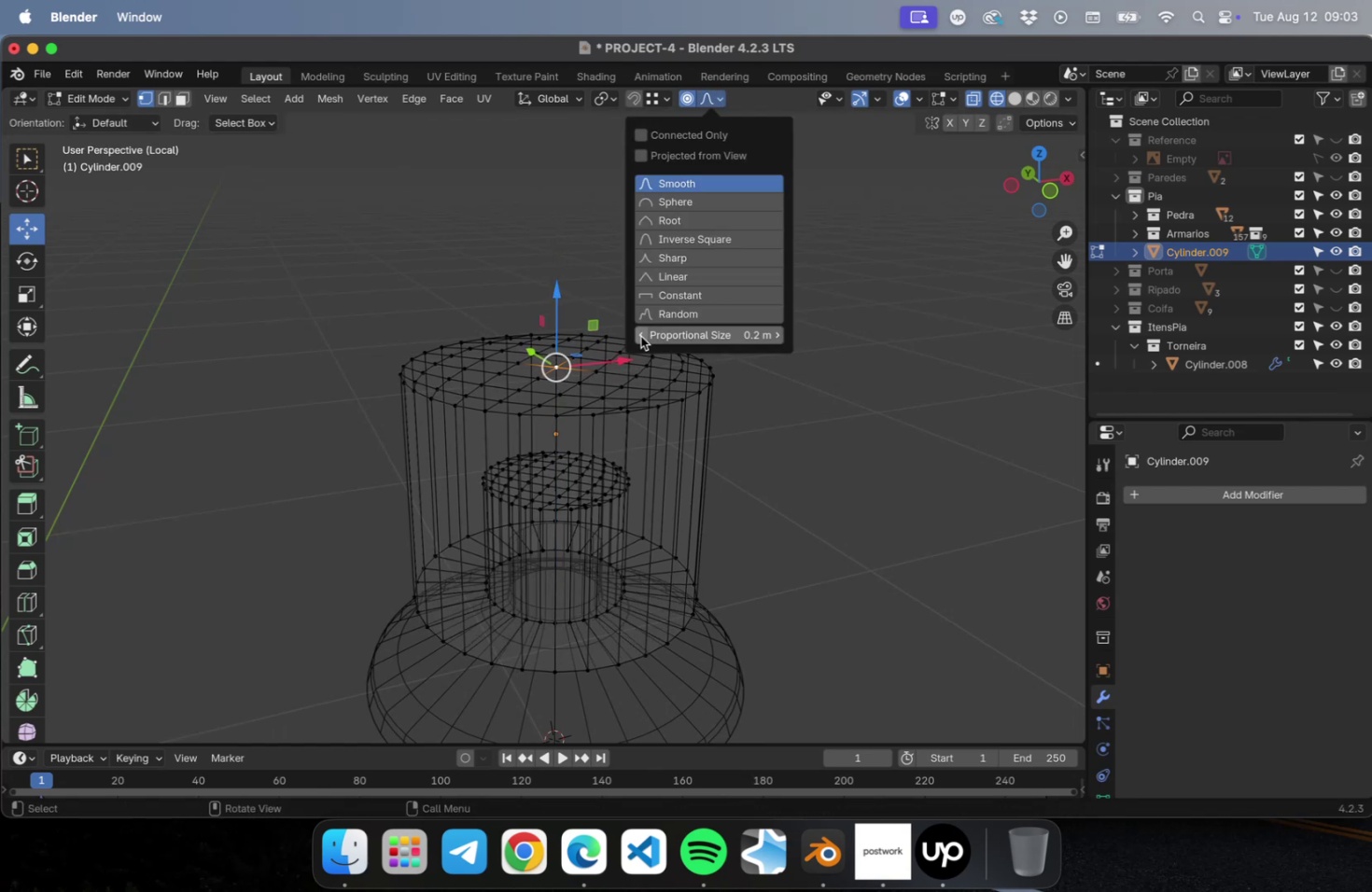 
double_click([640, 336])
 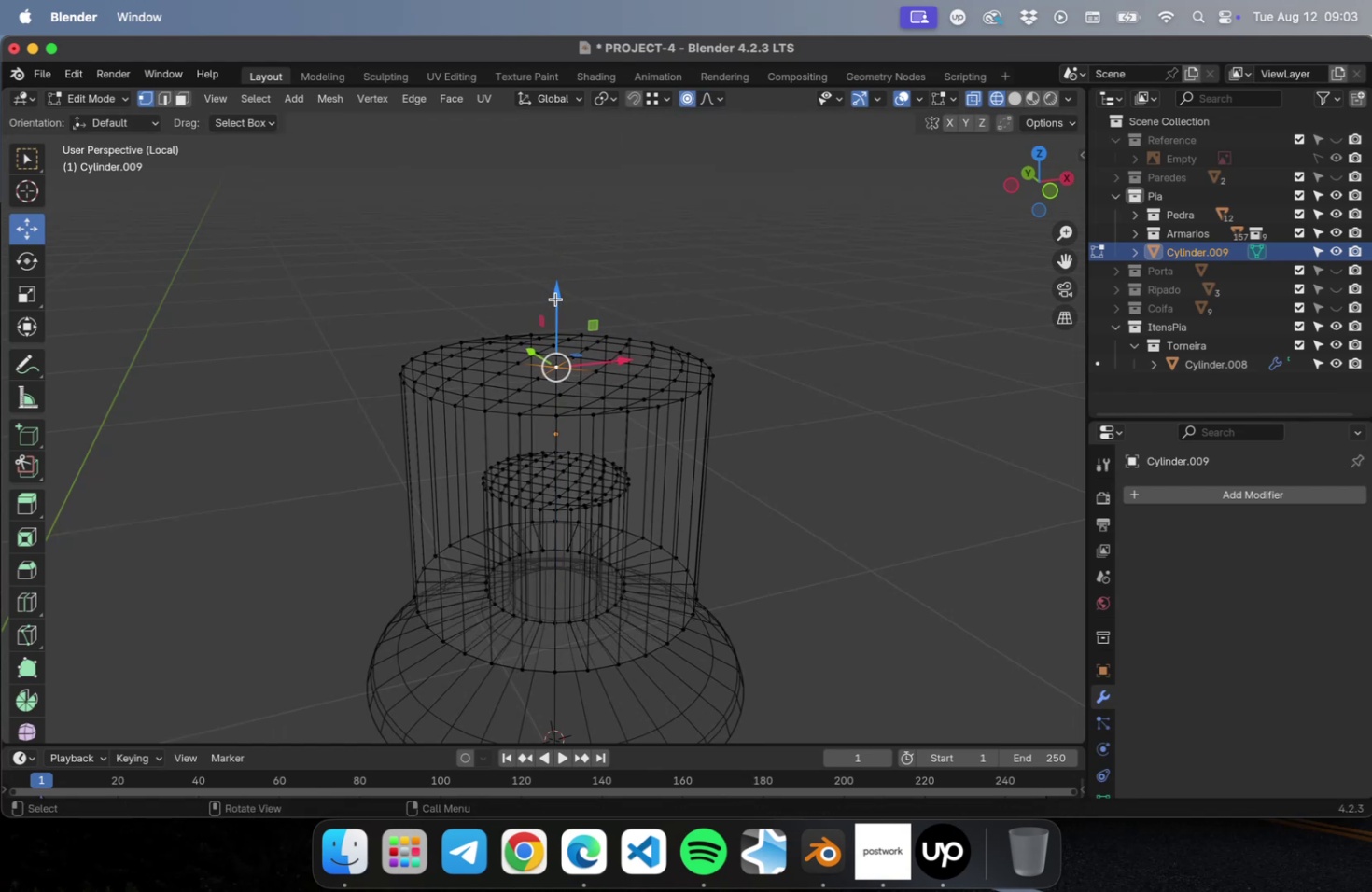 
left_click_drag(start_coordinate=[555, 298], to_coordinate=[556, 268])
 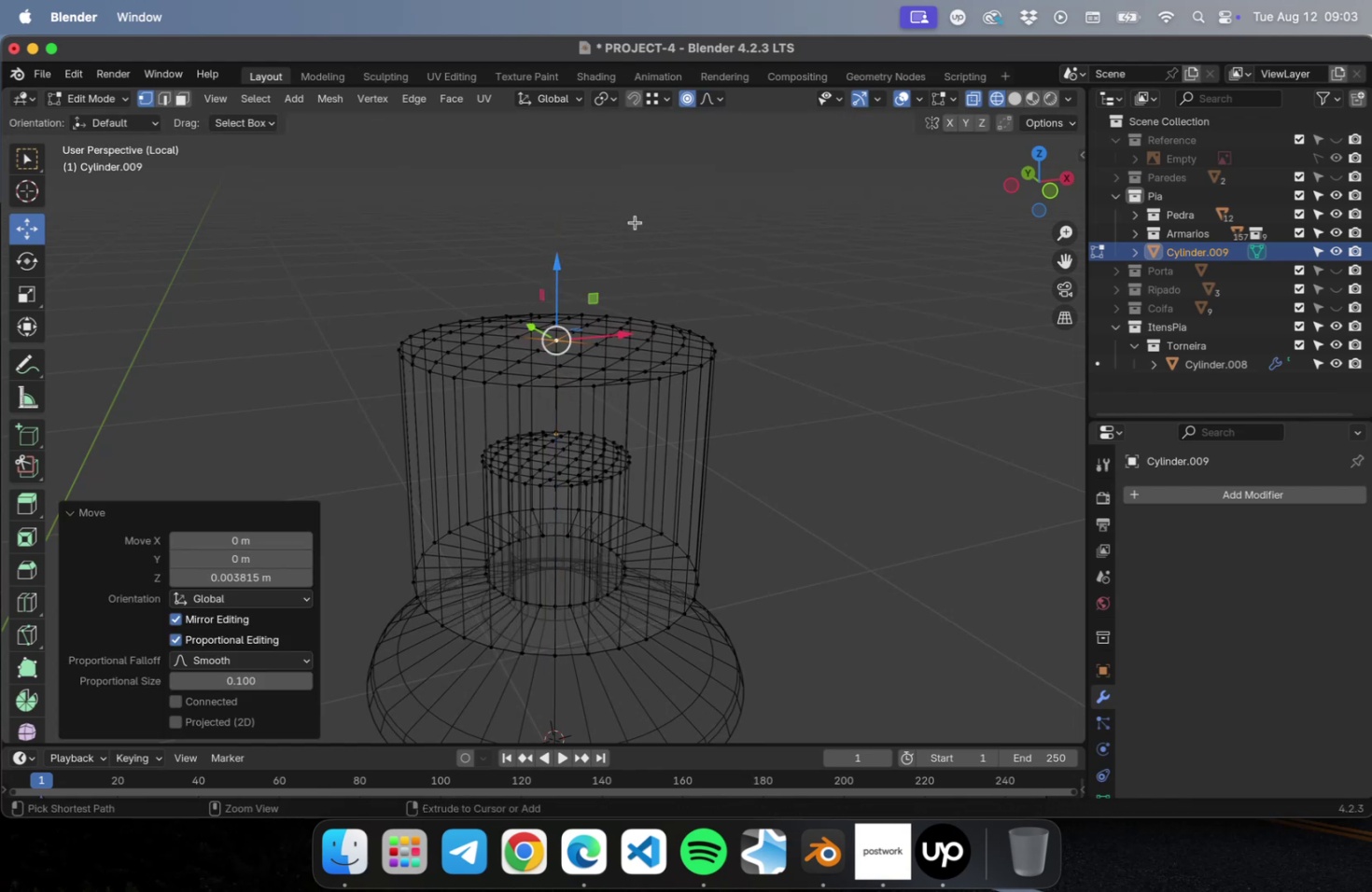 
key(Meta+CommandLeft)
 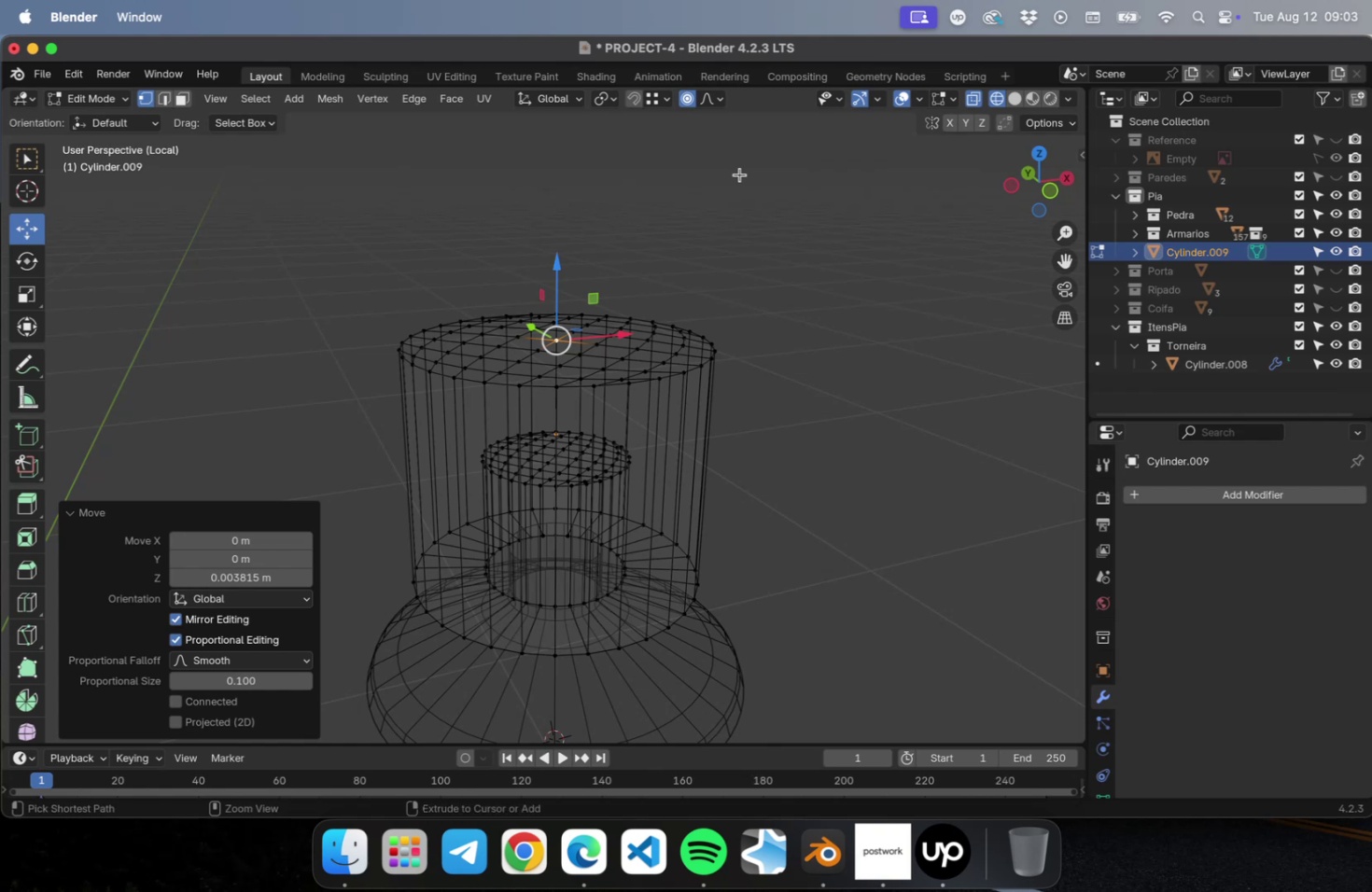 
key(Meta+Z)
 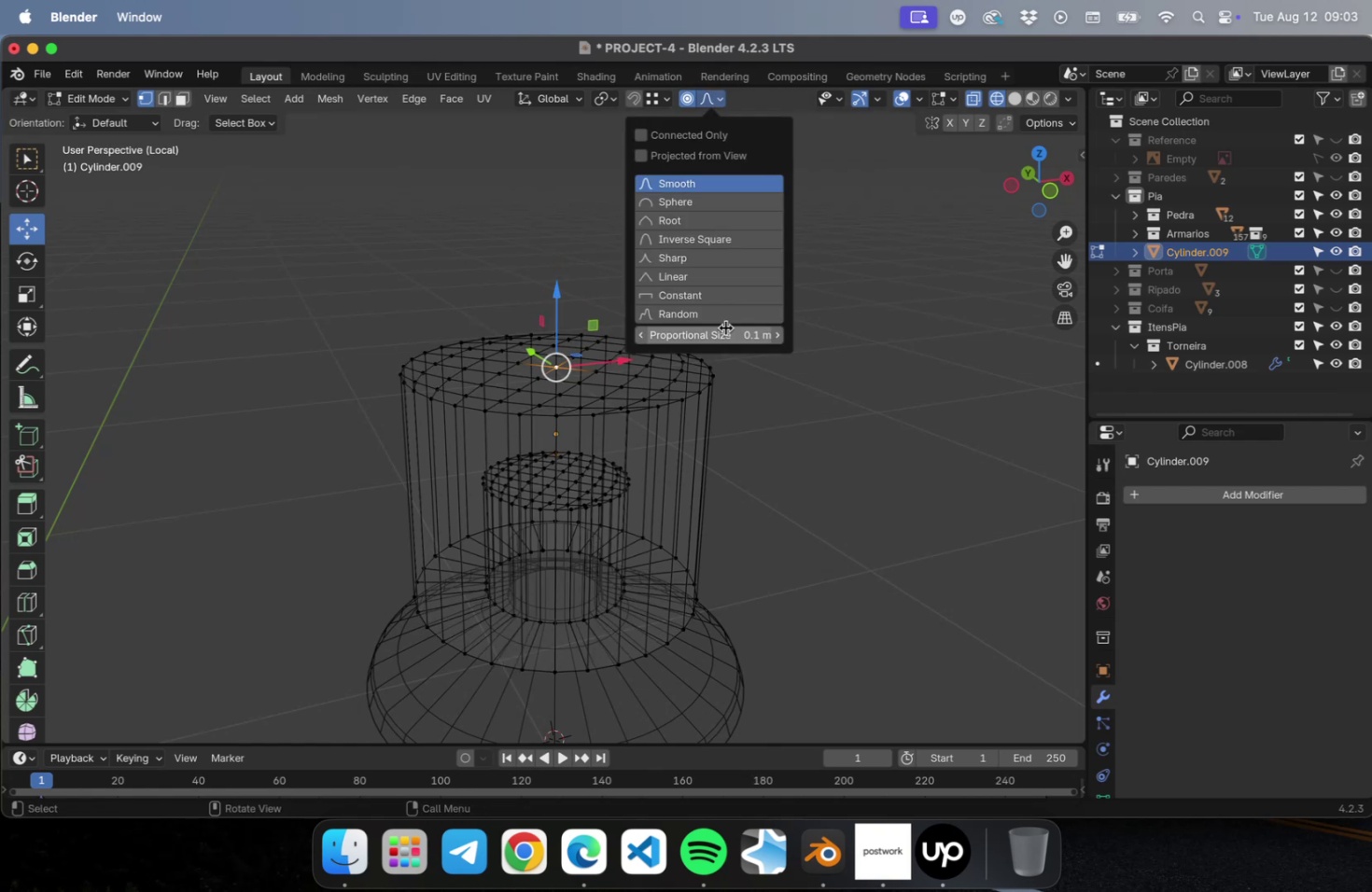 
left_click([714, 333])
 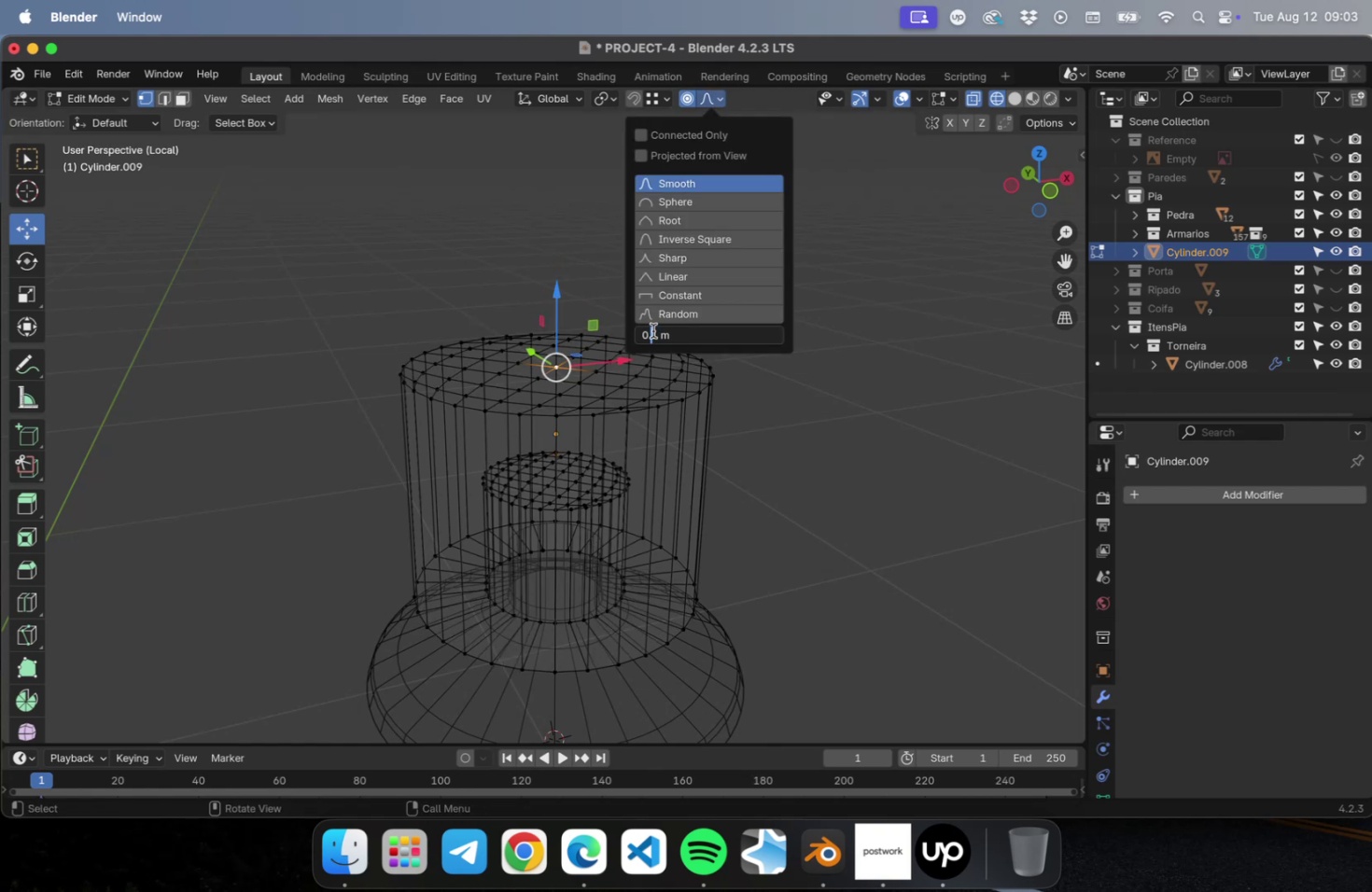 
left_click([652, 330])
 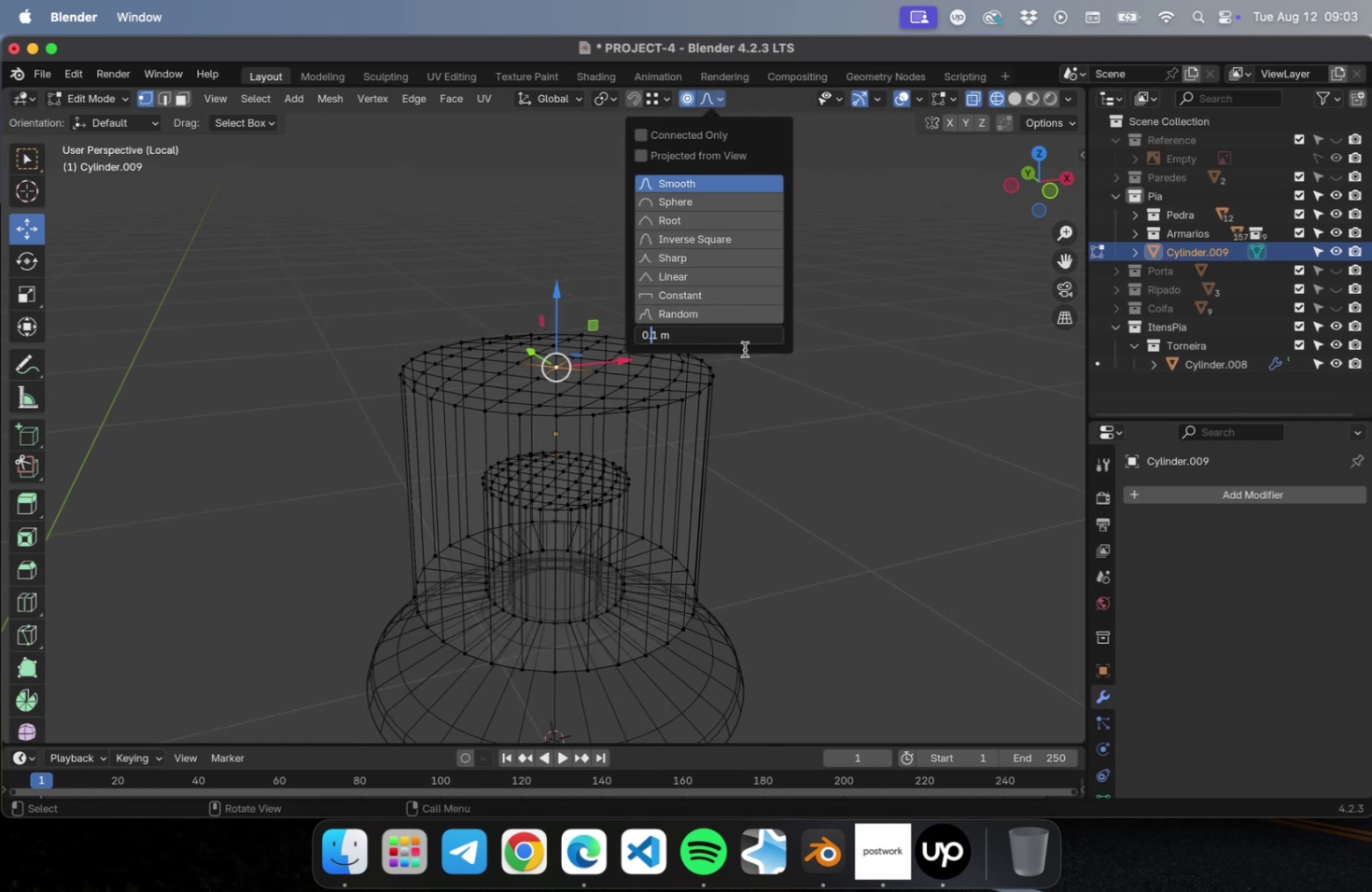 
type(05[Delete])
 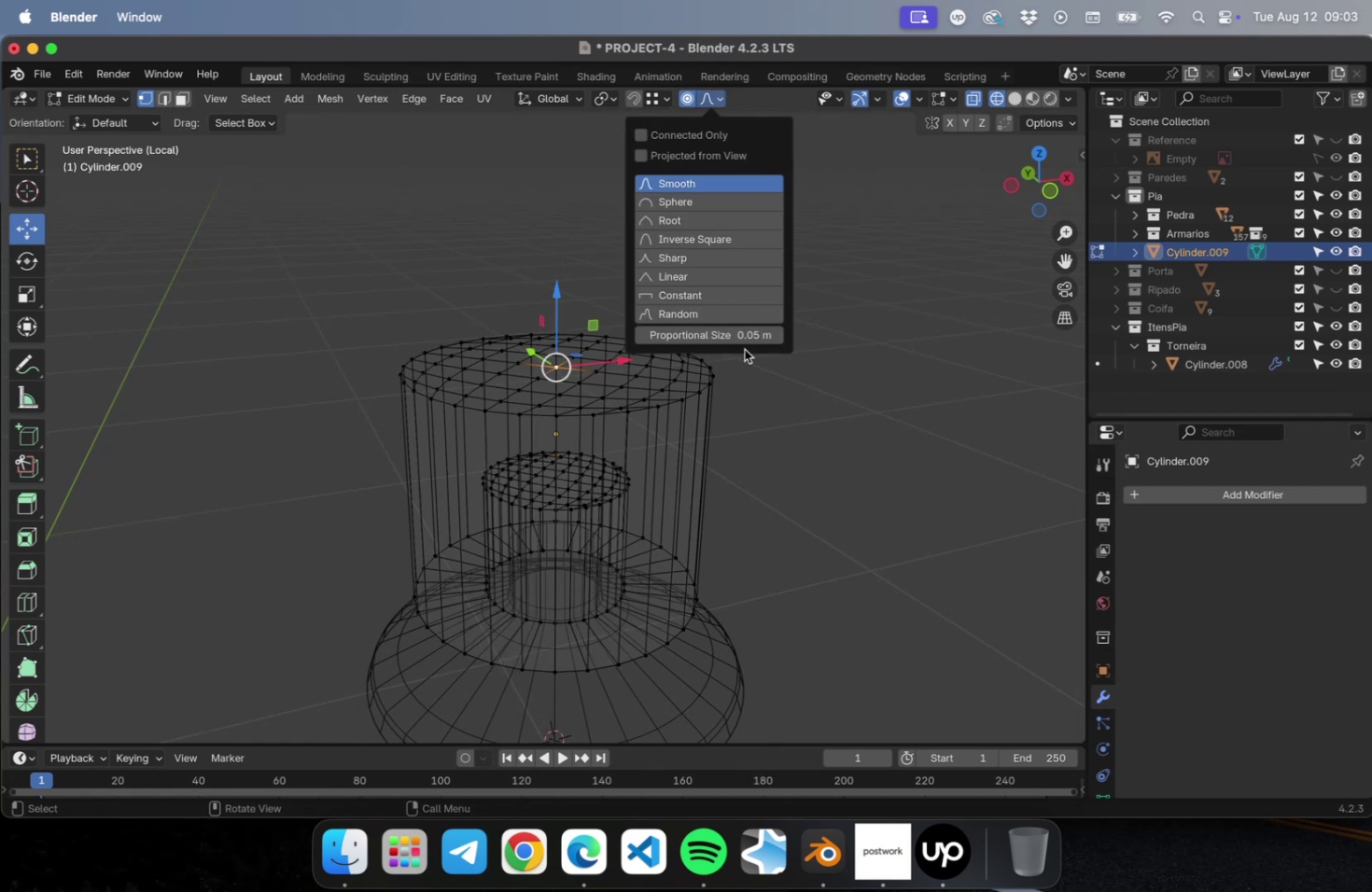 
key(Enter)
 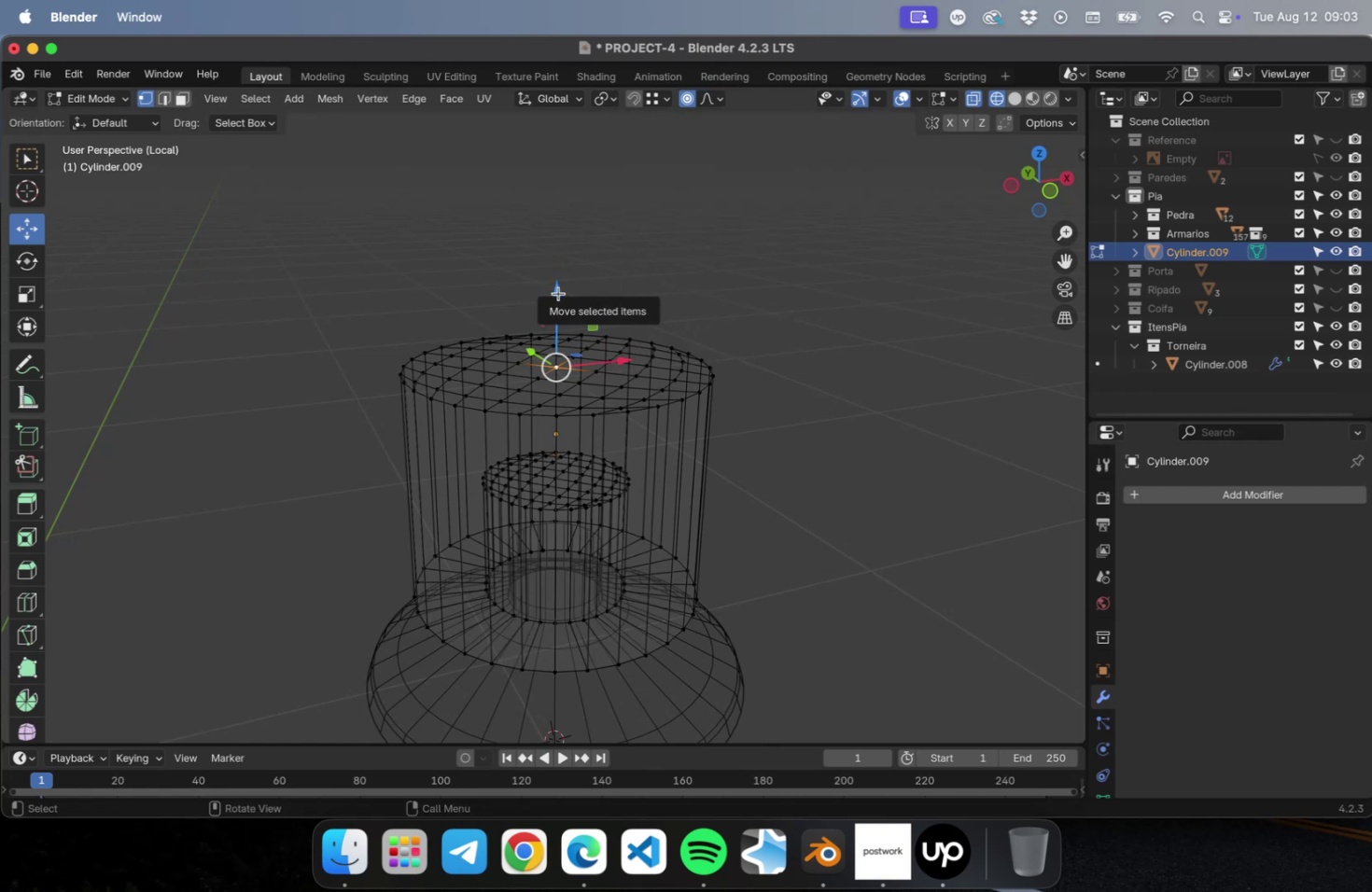 
left_click_drag(start_coordinate=[560, 293], to_coordinate=[561, 198])
 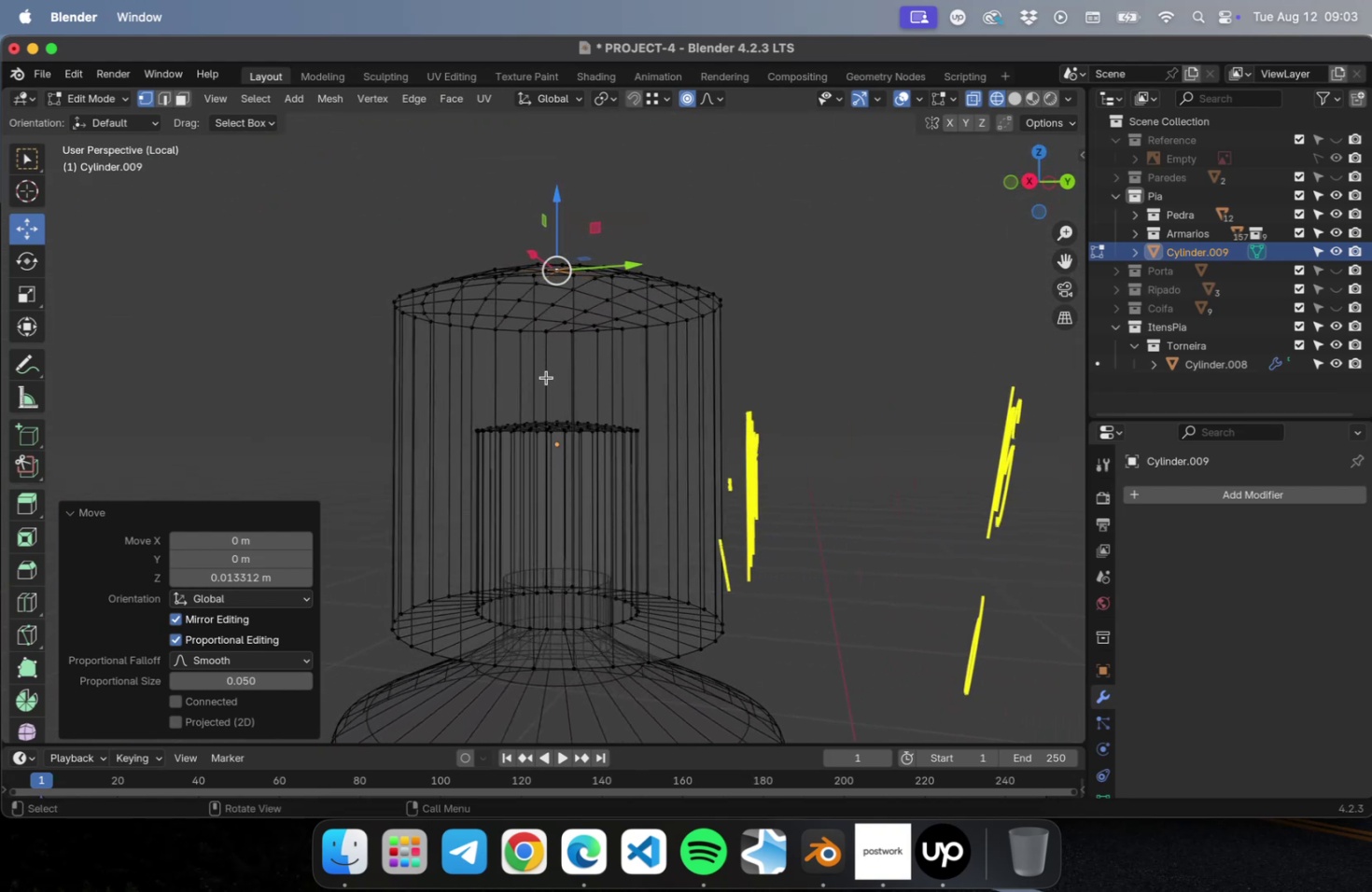 
wait(11.79)
 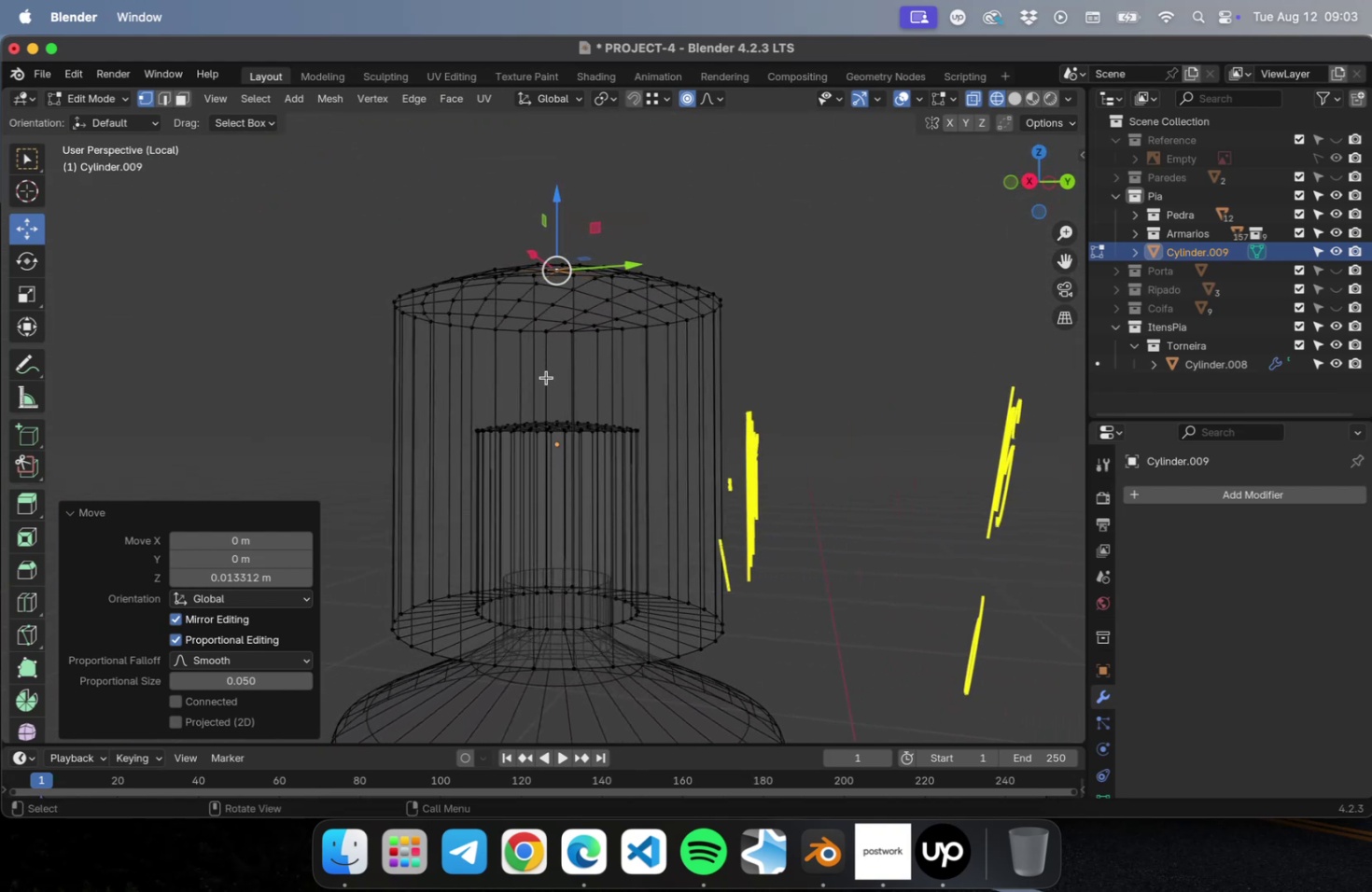 
key(Numpad3)
 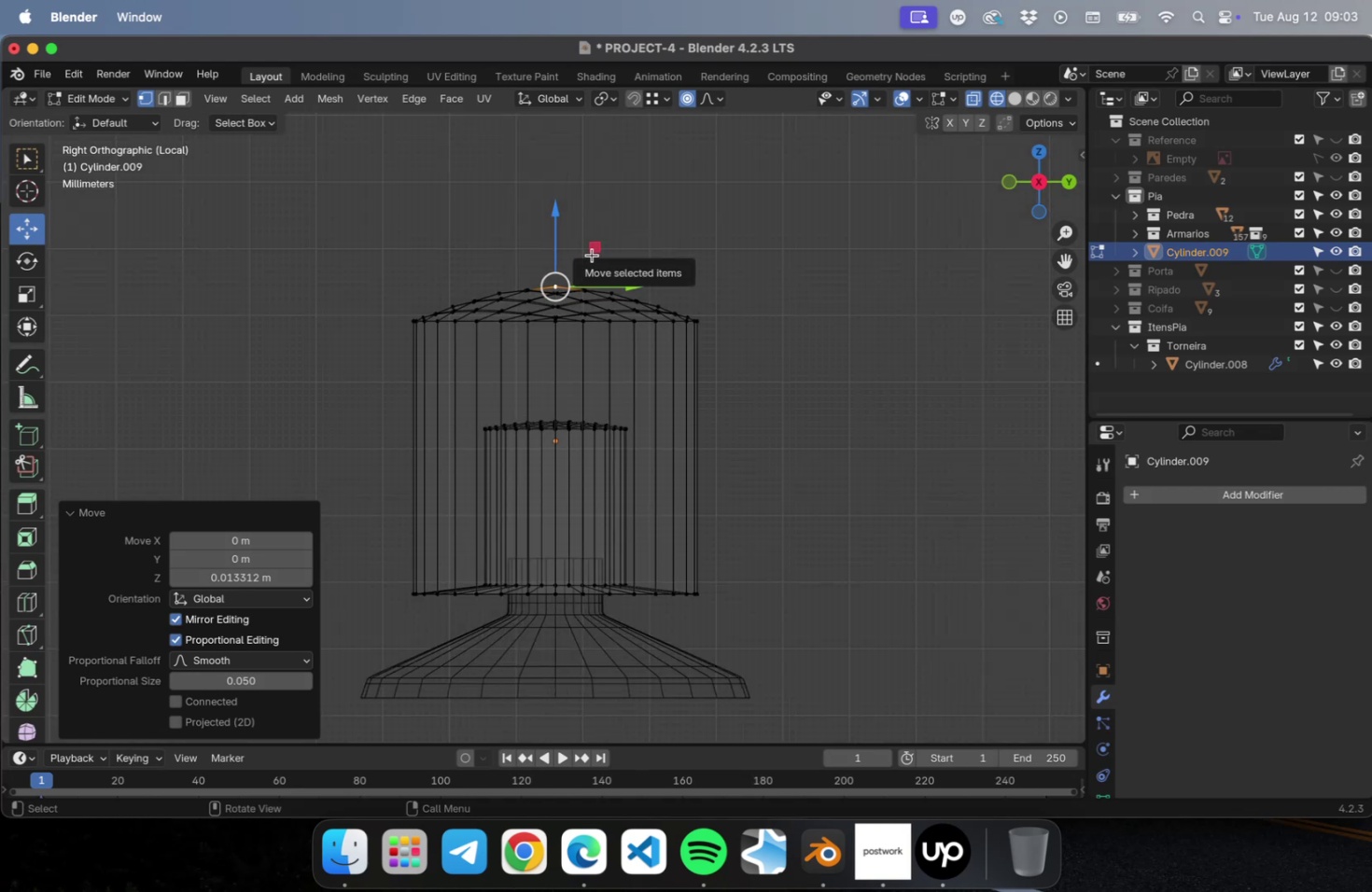 
hold_key(key=ShiftLeft, duration=0.53)
 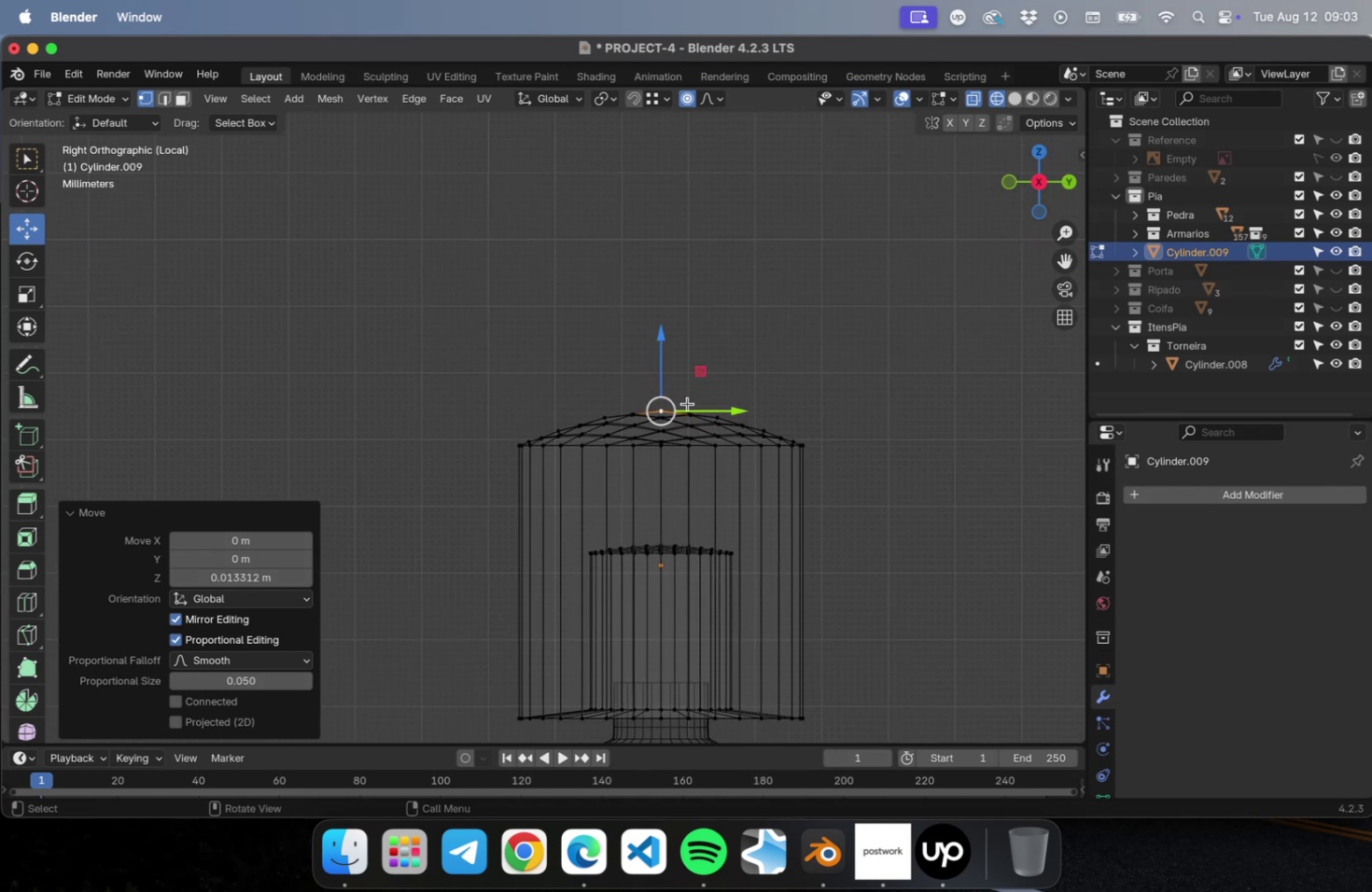 
left_click_drag(start_coordinate=[665, 337], to_coordinate=[664, 315])
 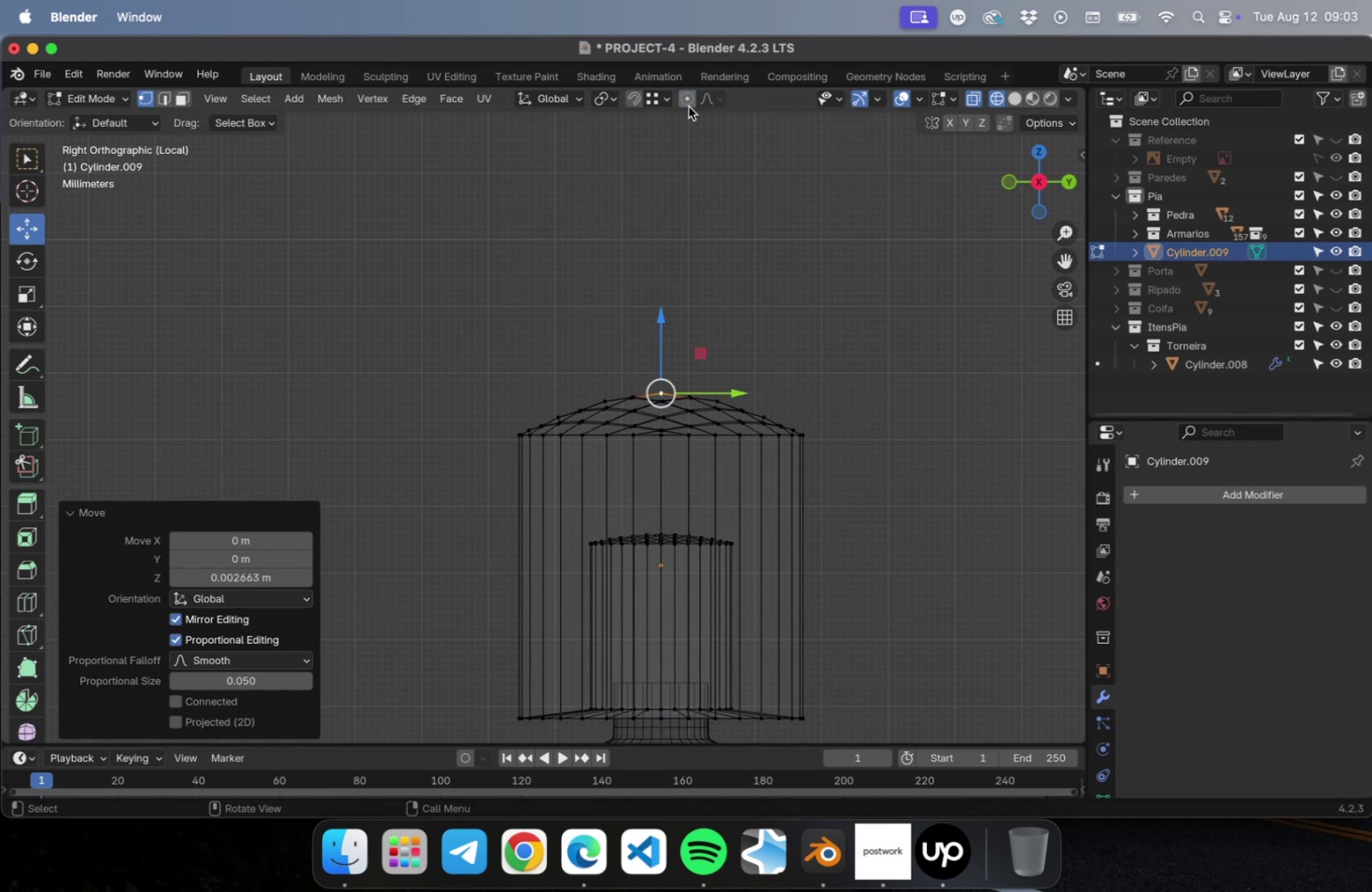 
left_click_drag(start_coordinate=[342, 217], to_coordinate=[937, 580])
 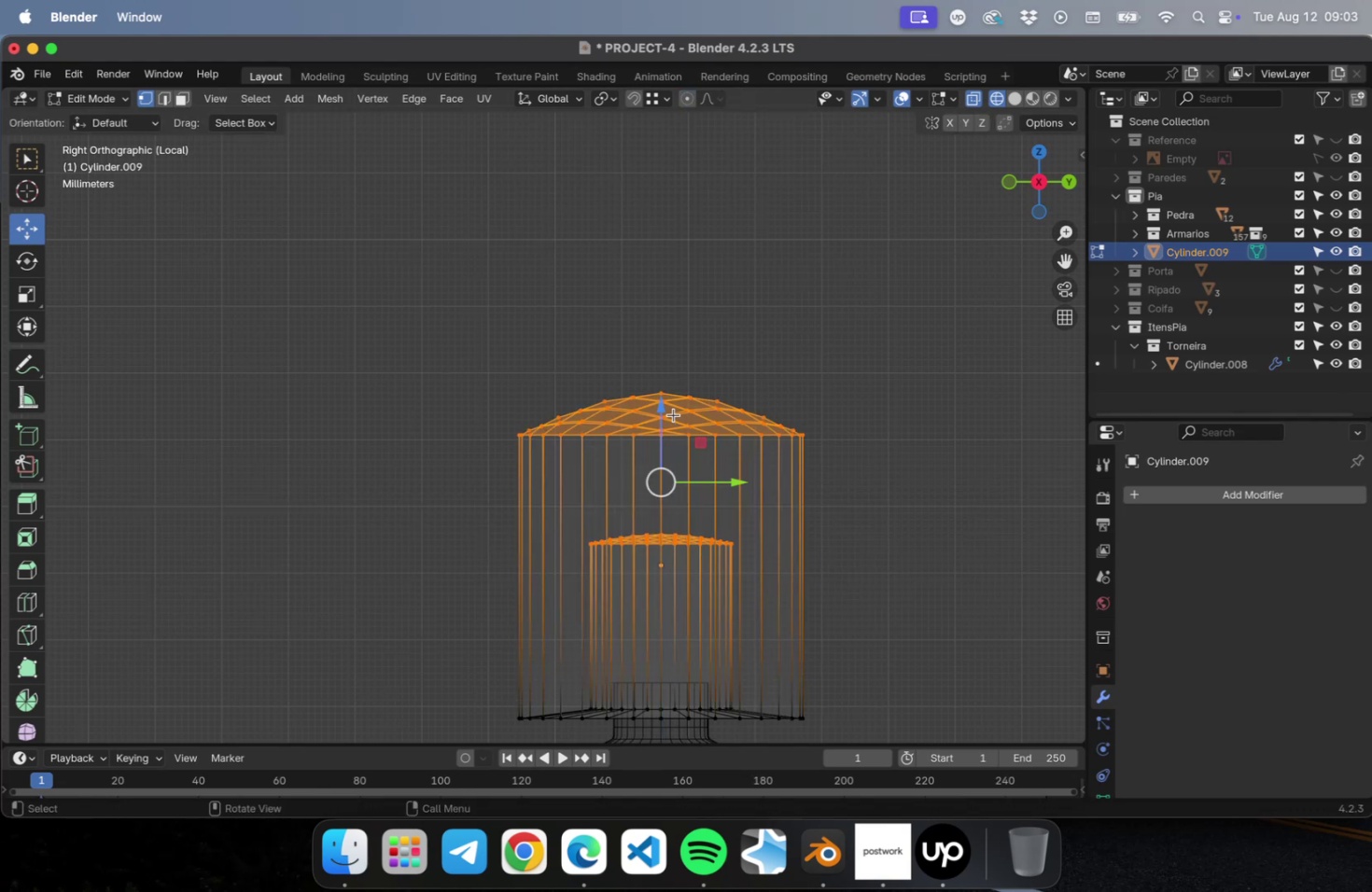 
left_click_drag(start_coordinate=[662, 409], to_coordinate=[660, 493])
 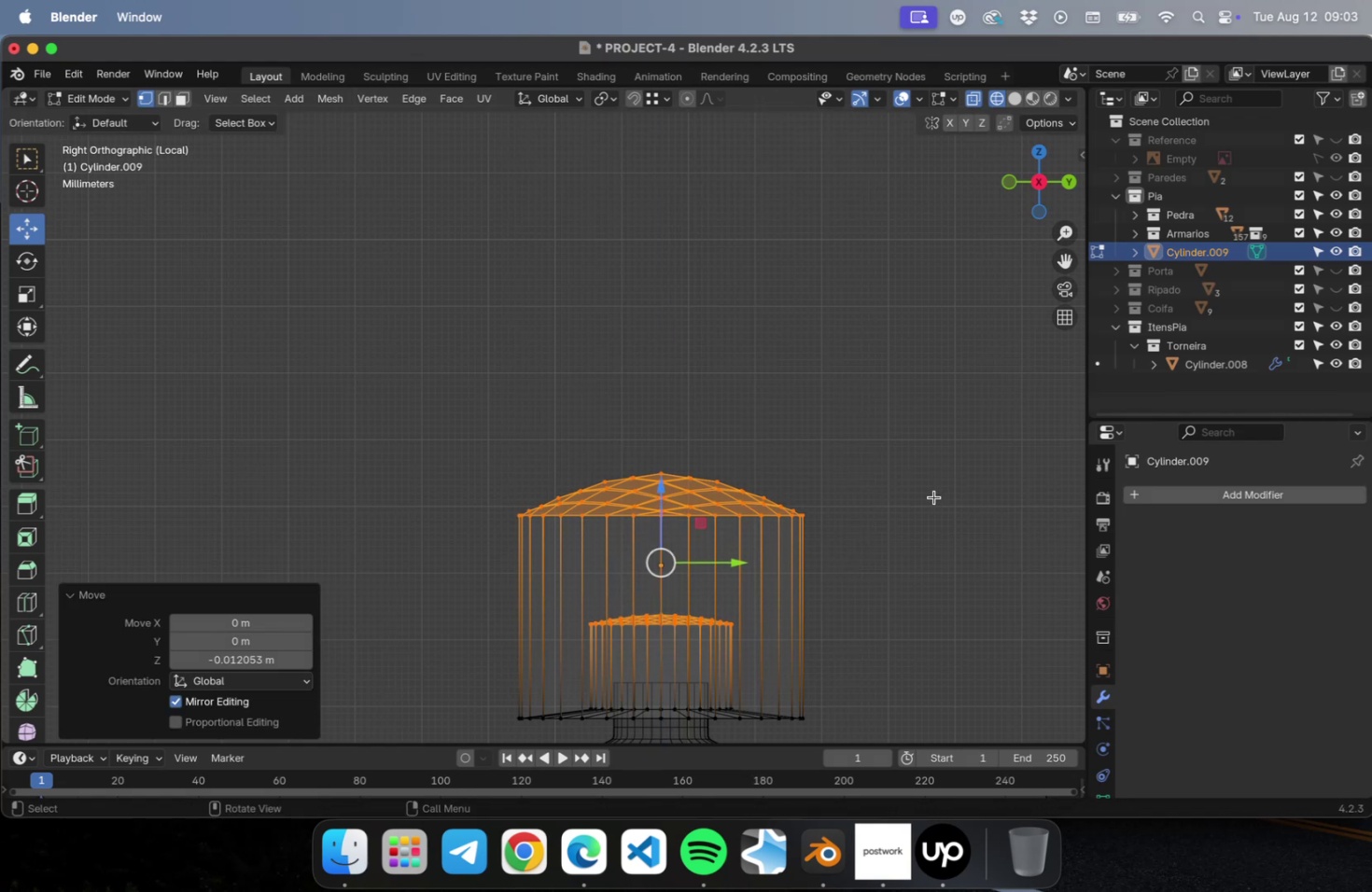 
key(Tab)
 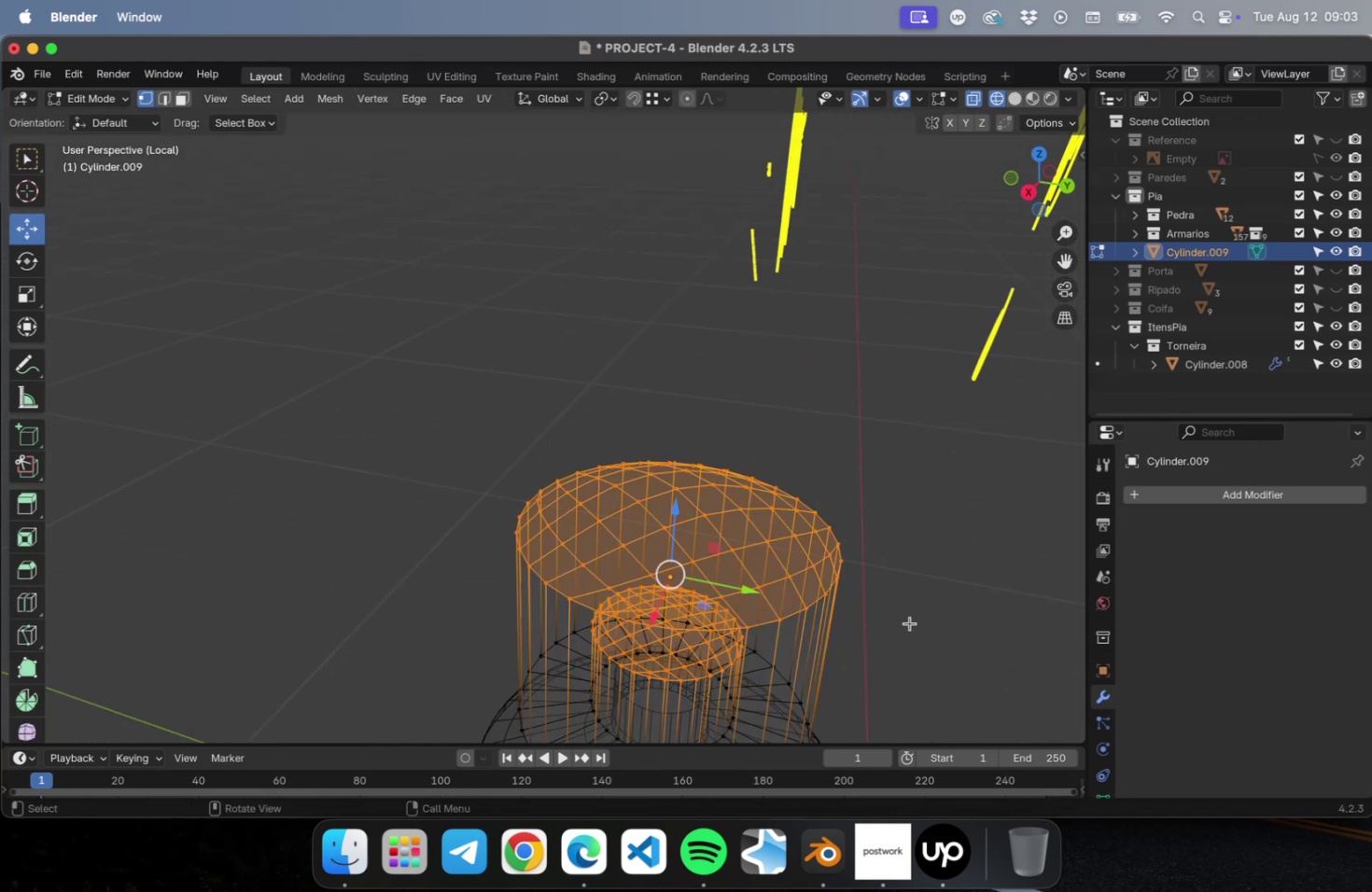 
key(Tab)
 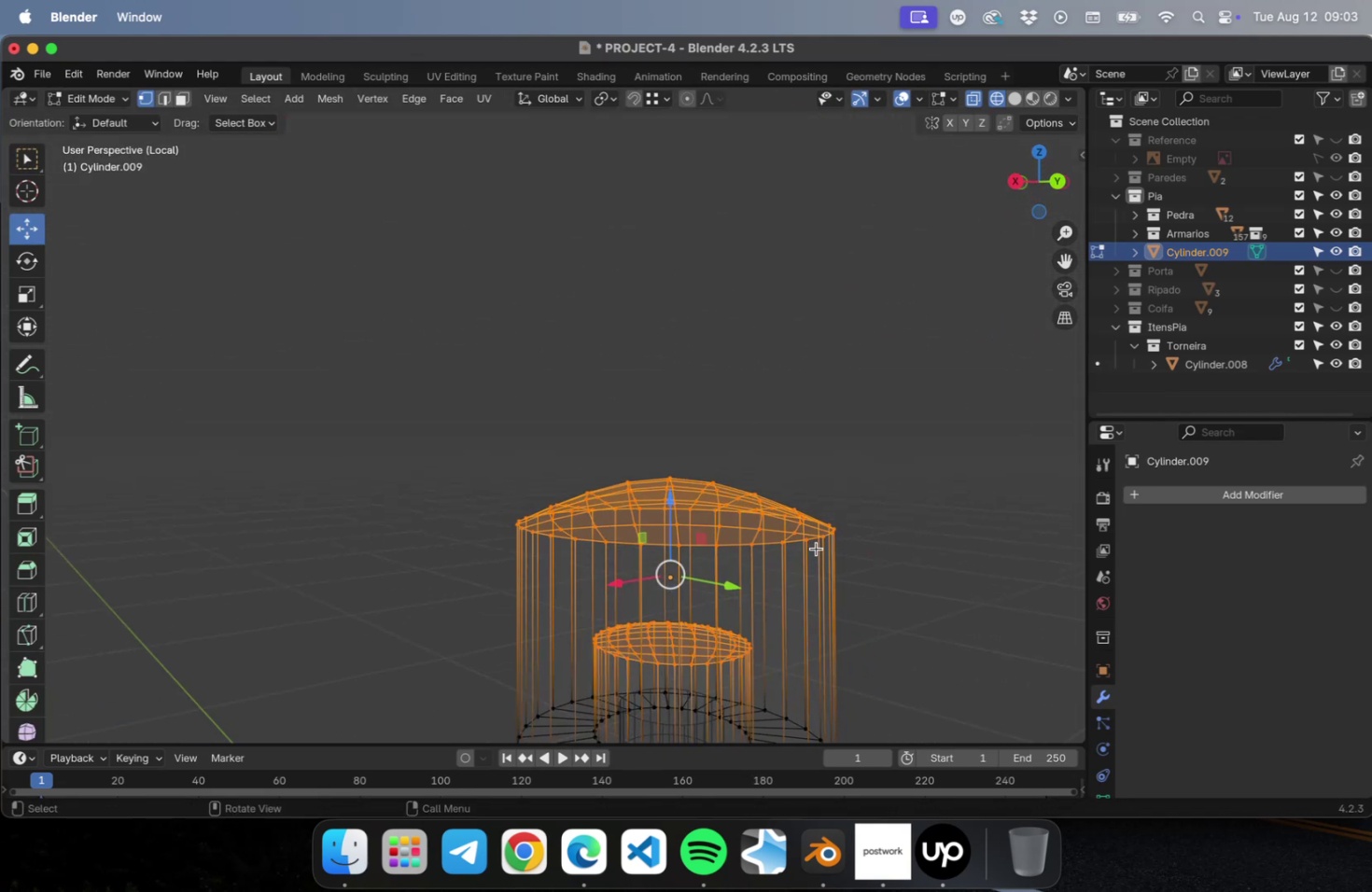 
hold_key(key=ShiftLeft, duration=0.43)
 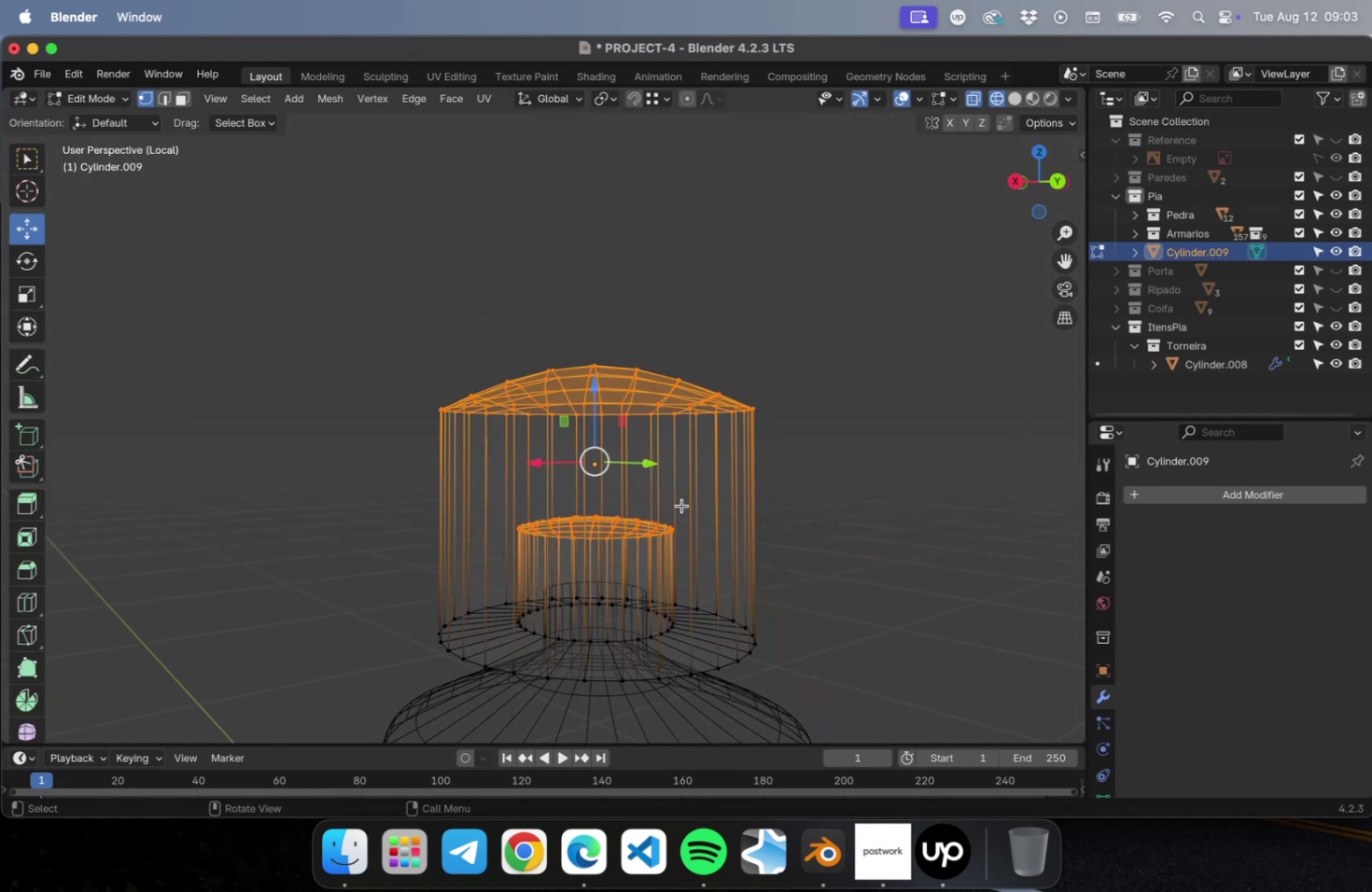 
key(3)
 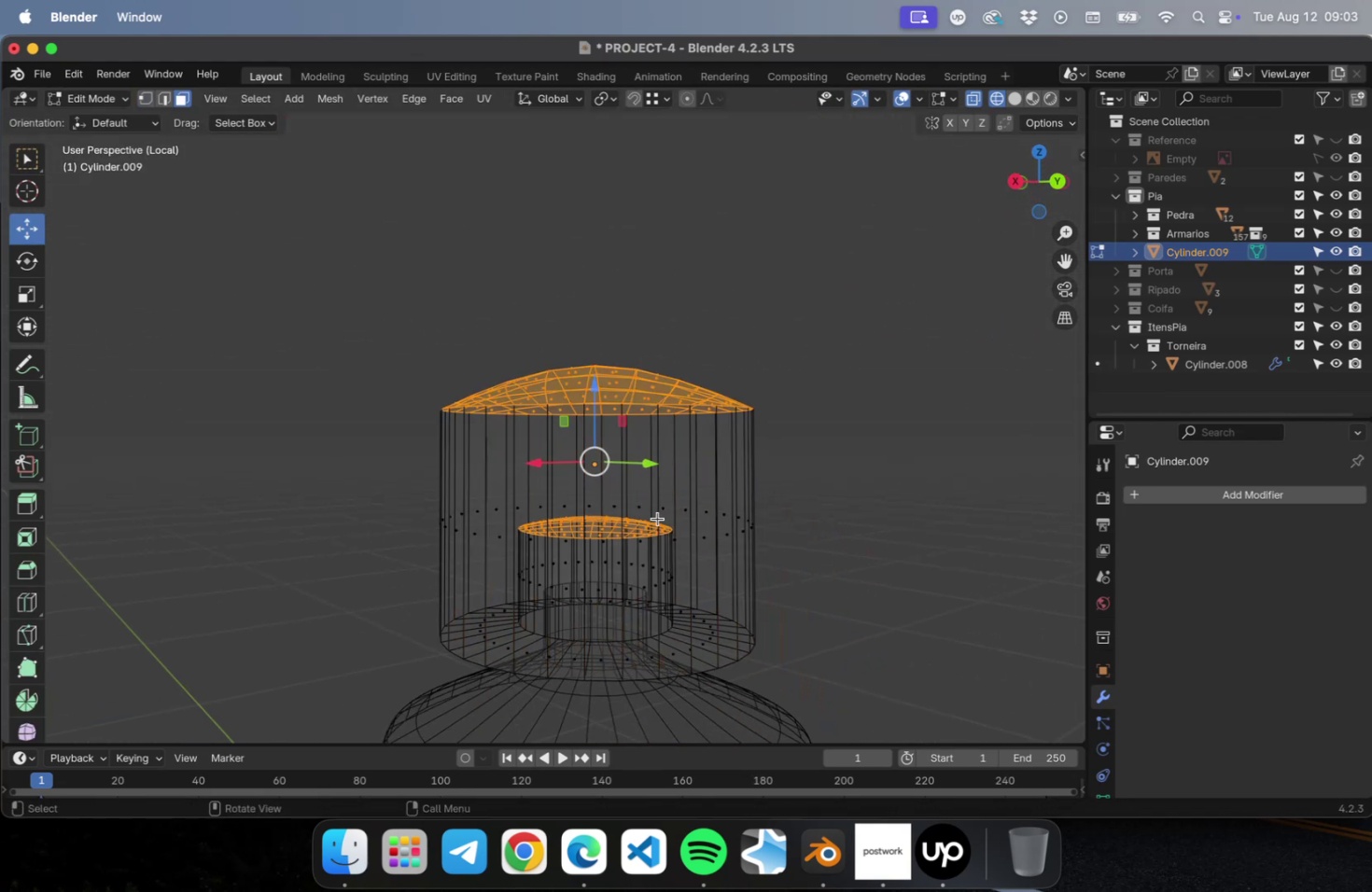 
left_click([657, 518])
 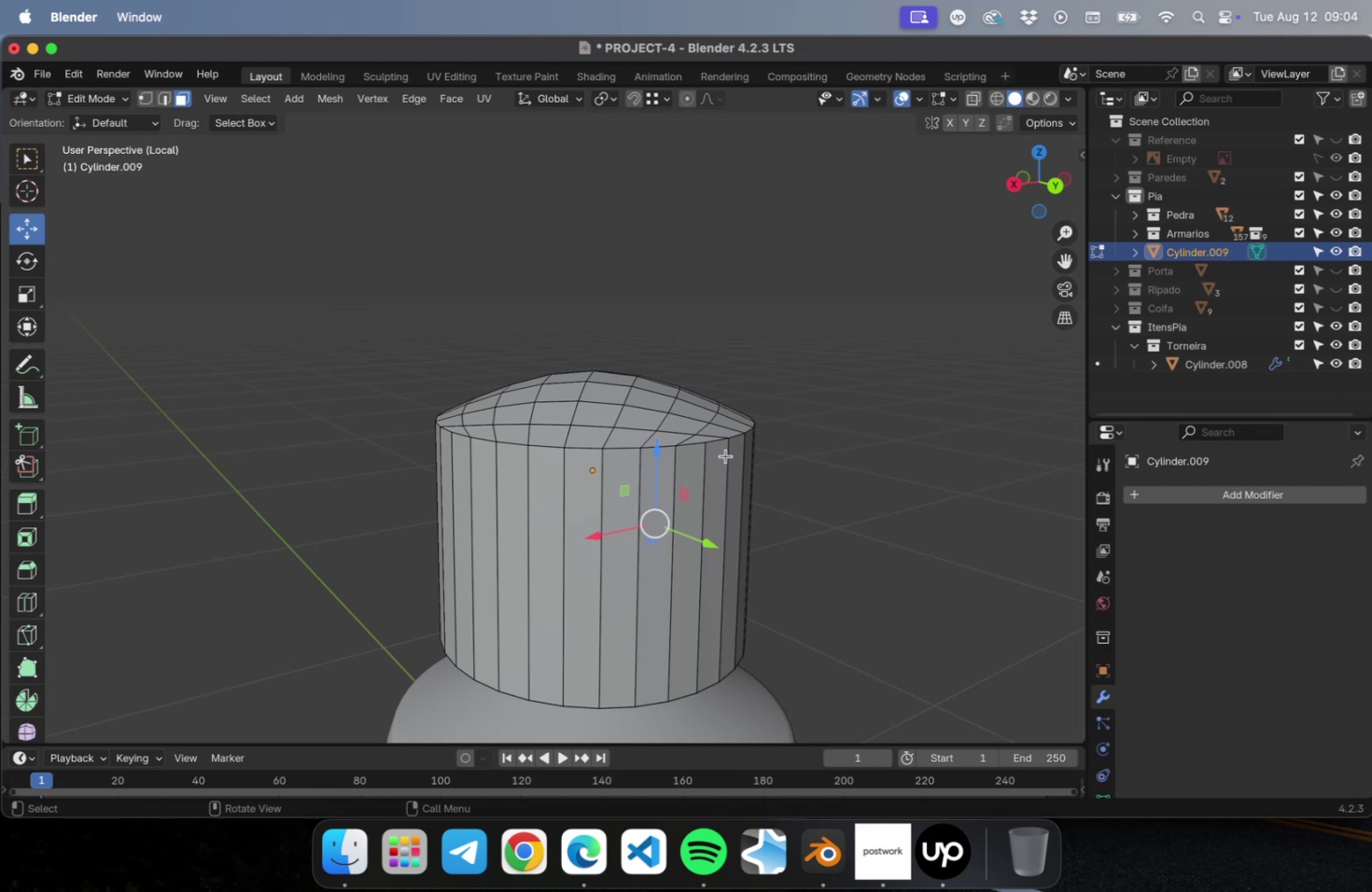 
left_click([623, 582])
 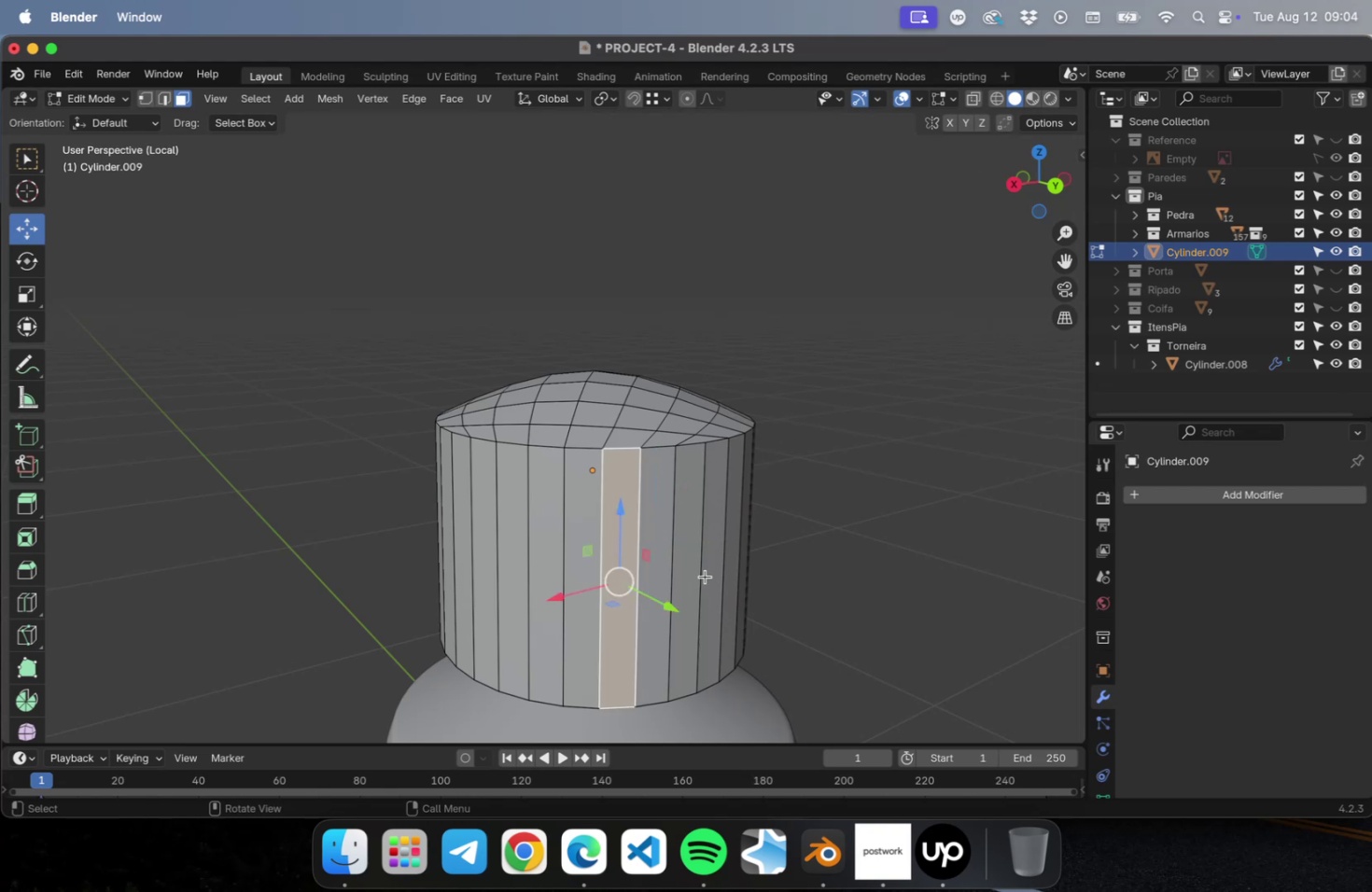 
hold_key(key=OptionLeft, duration=0.81)
left_click([688, 559])
 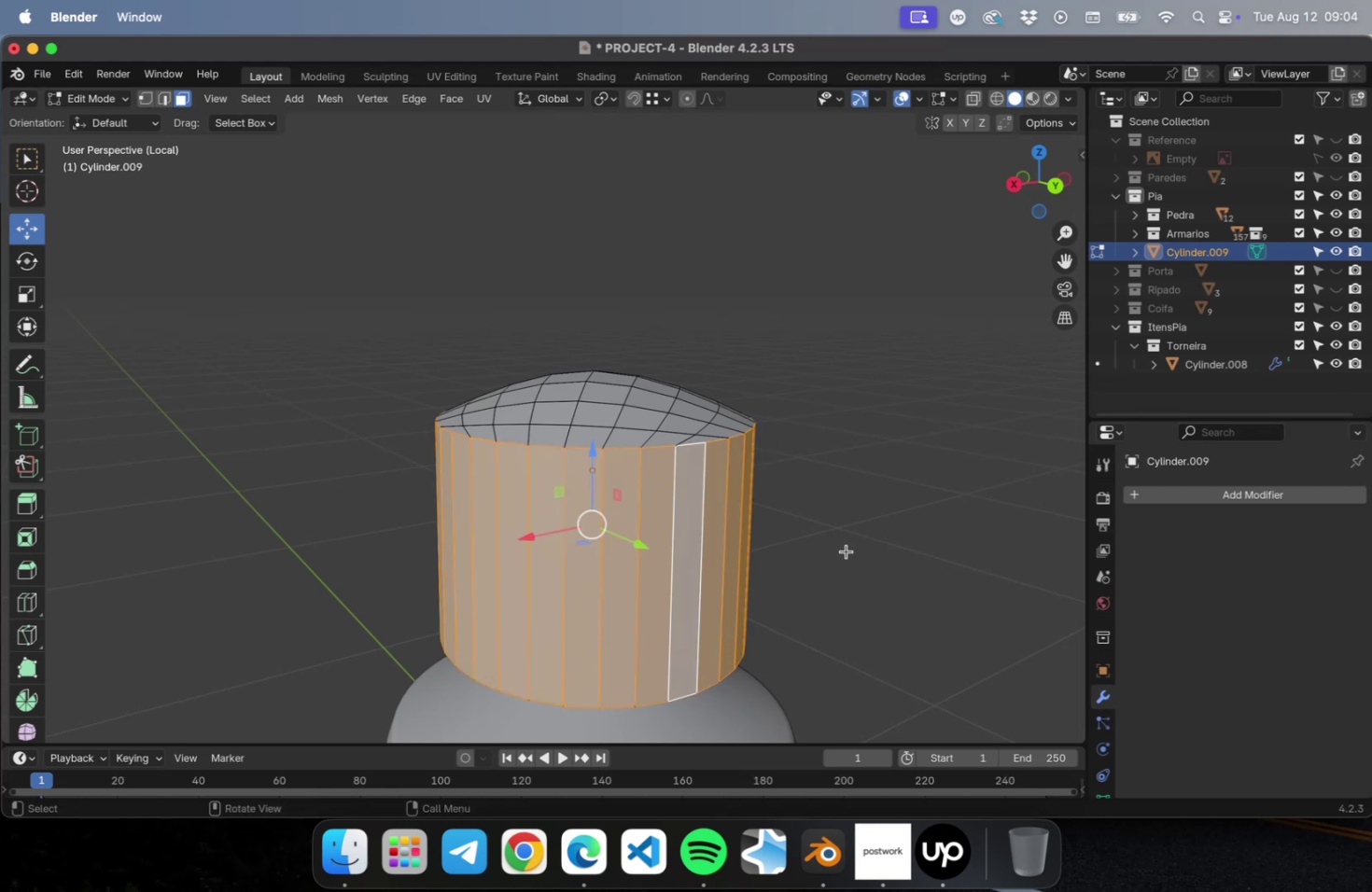 
left_click([846, 551])
 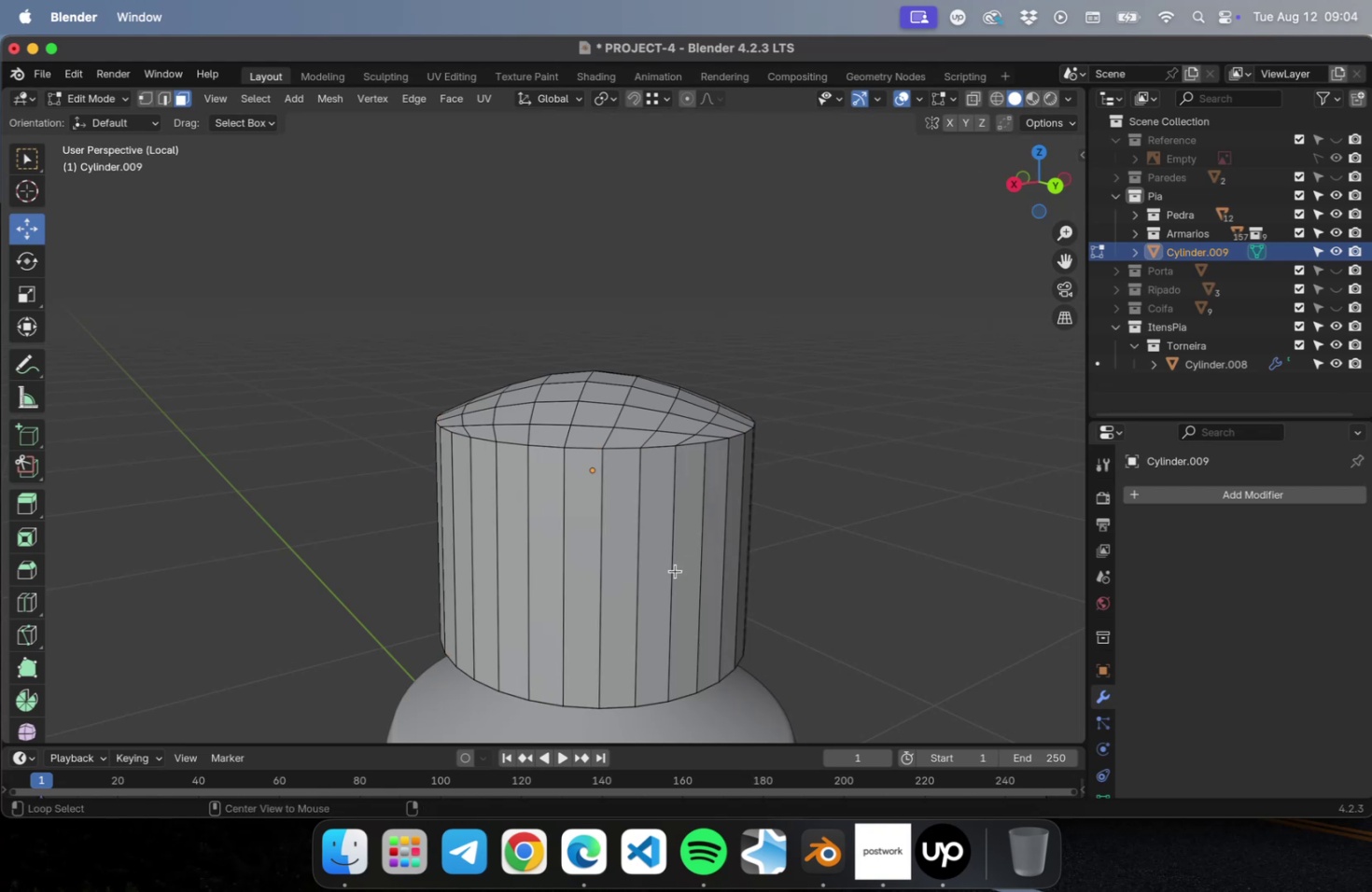 
key(Alt+OptionLeft)
 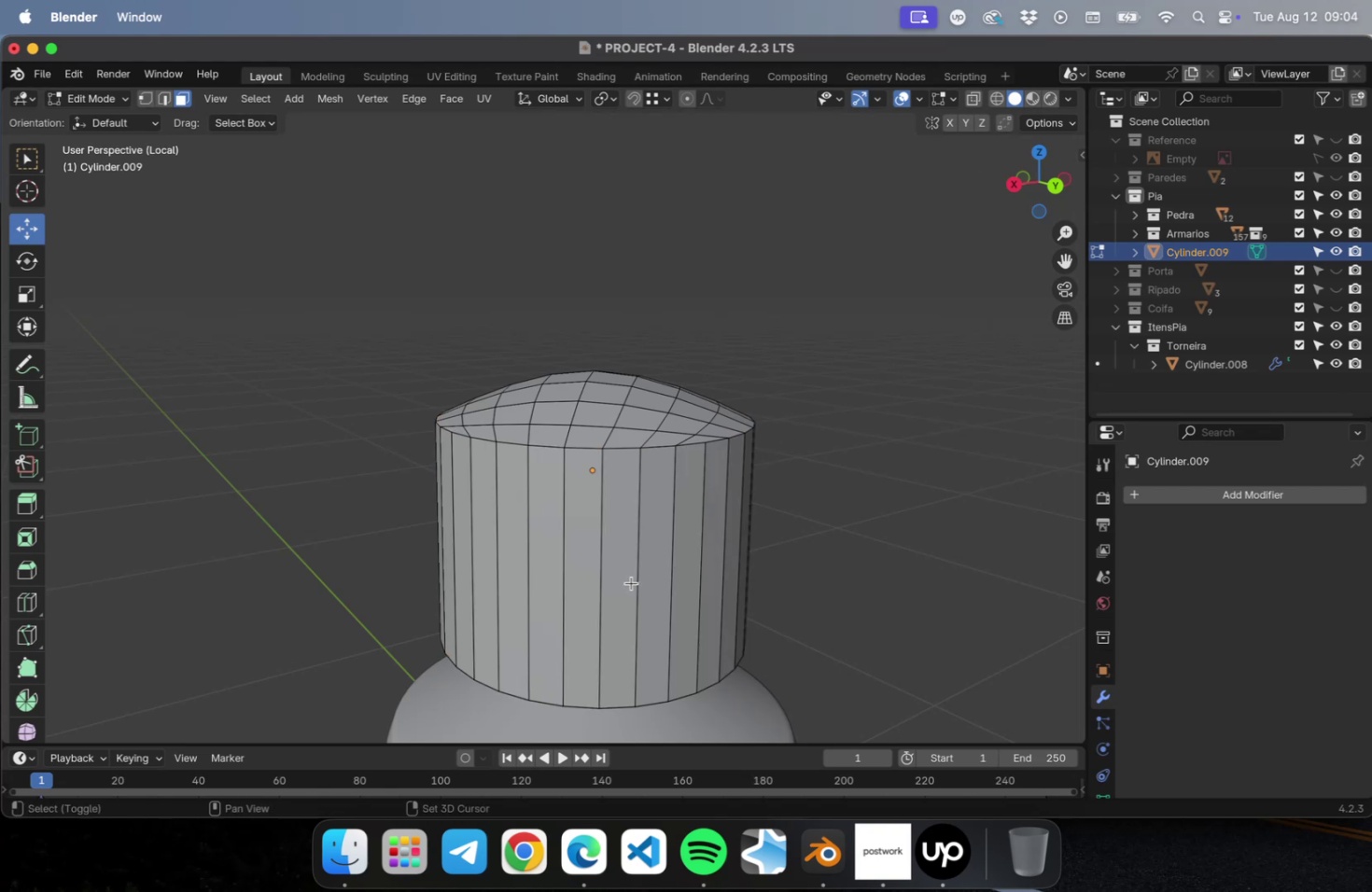 
hold_key(key=ShiftLeft, duration=1.79)
left_click([630, 582])
 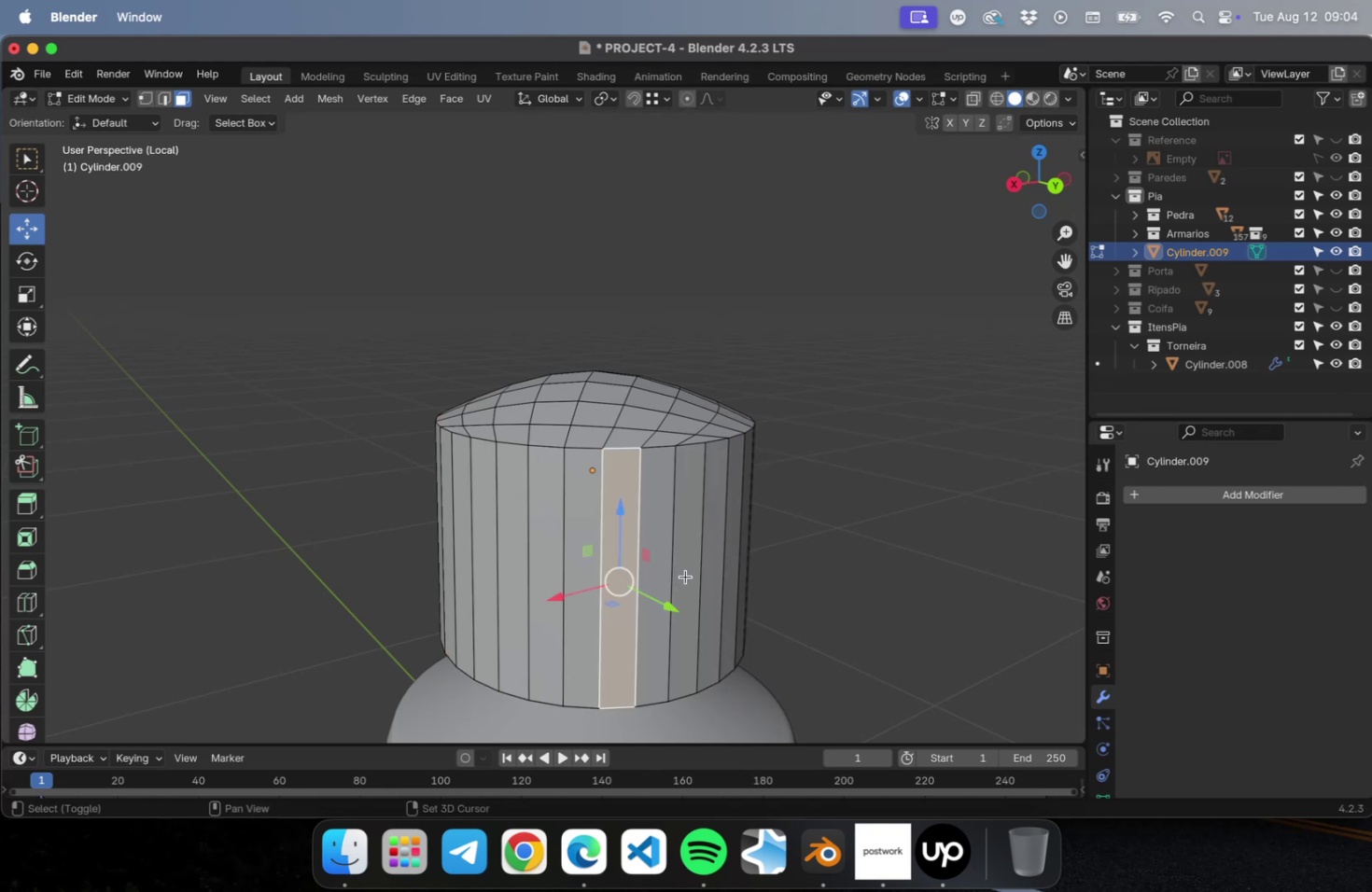 
left_click([685, 576])
 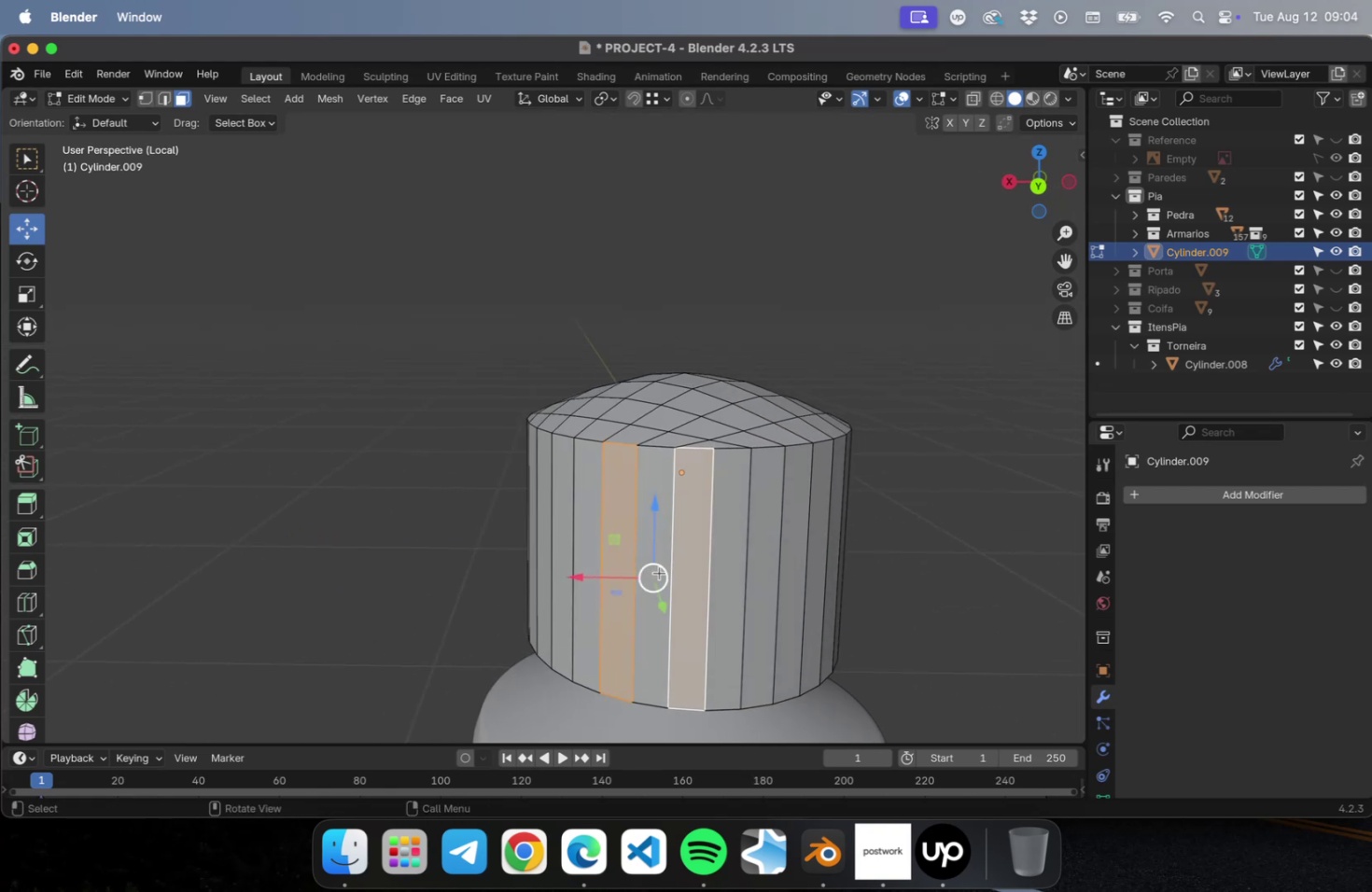 
hold_key(key=ShiftLeft, duration=0.86)
 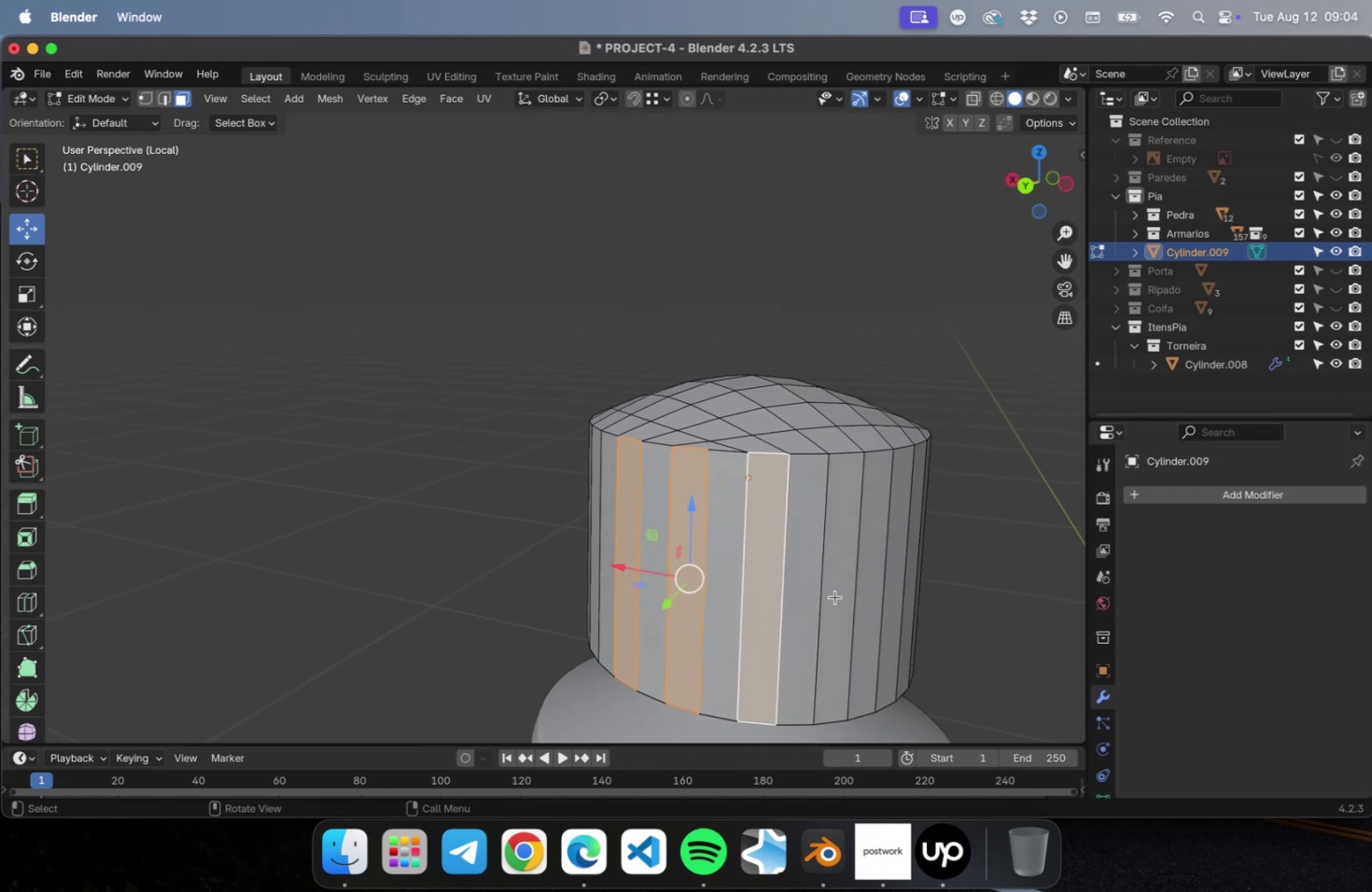 
hold_key(key=ShiftLeft, duration=0.51)
 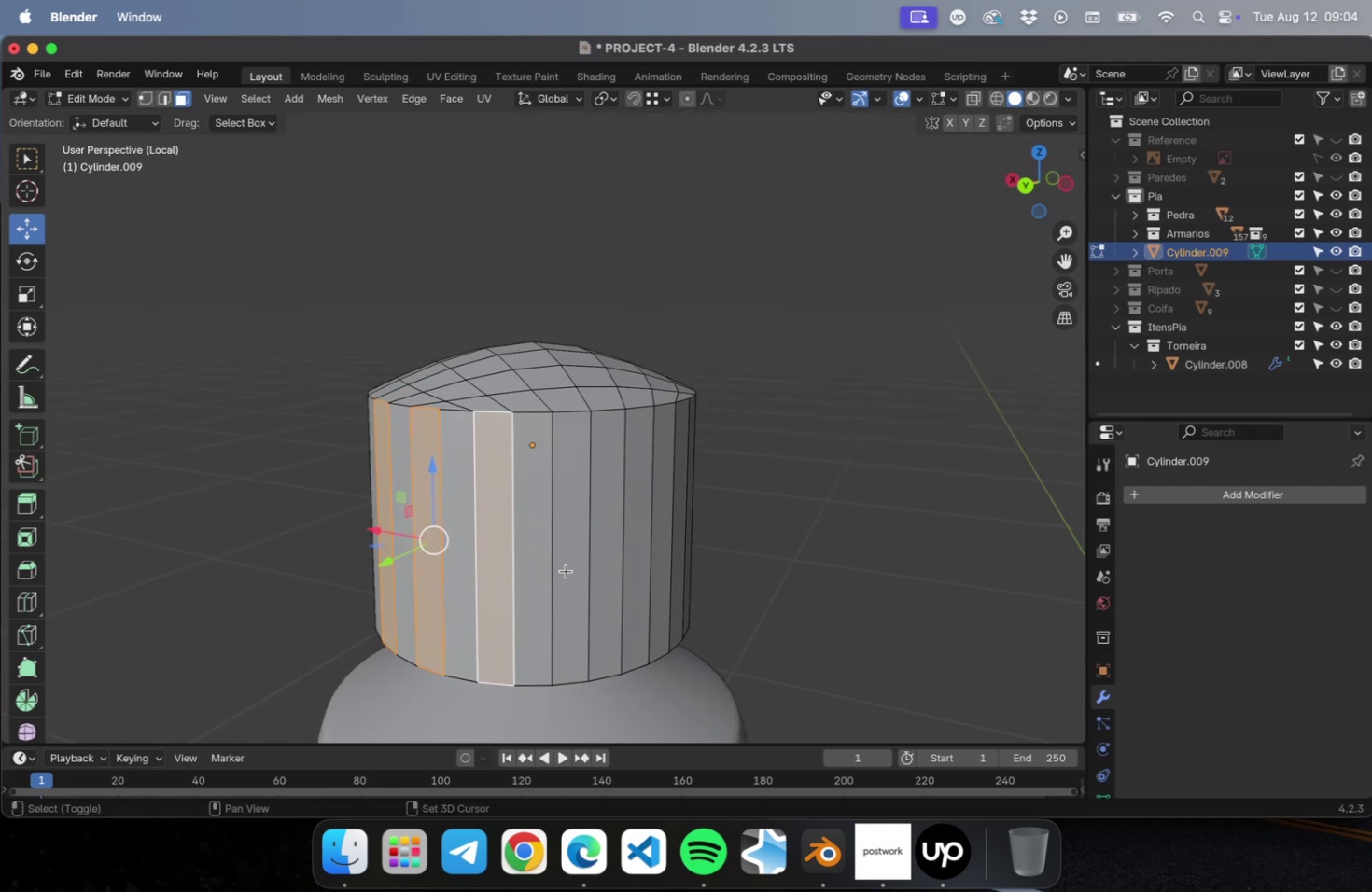 
hold_key(key=ShiftLeft, duration=0.51)
left_click([566, 570])
 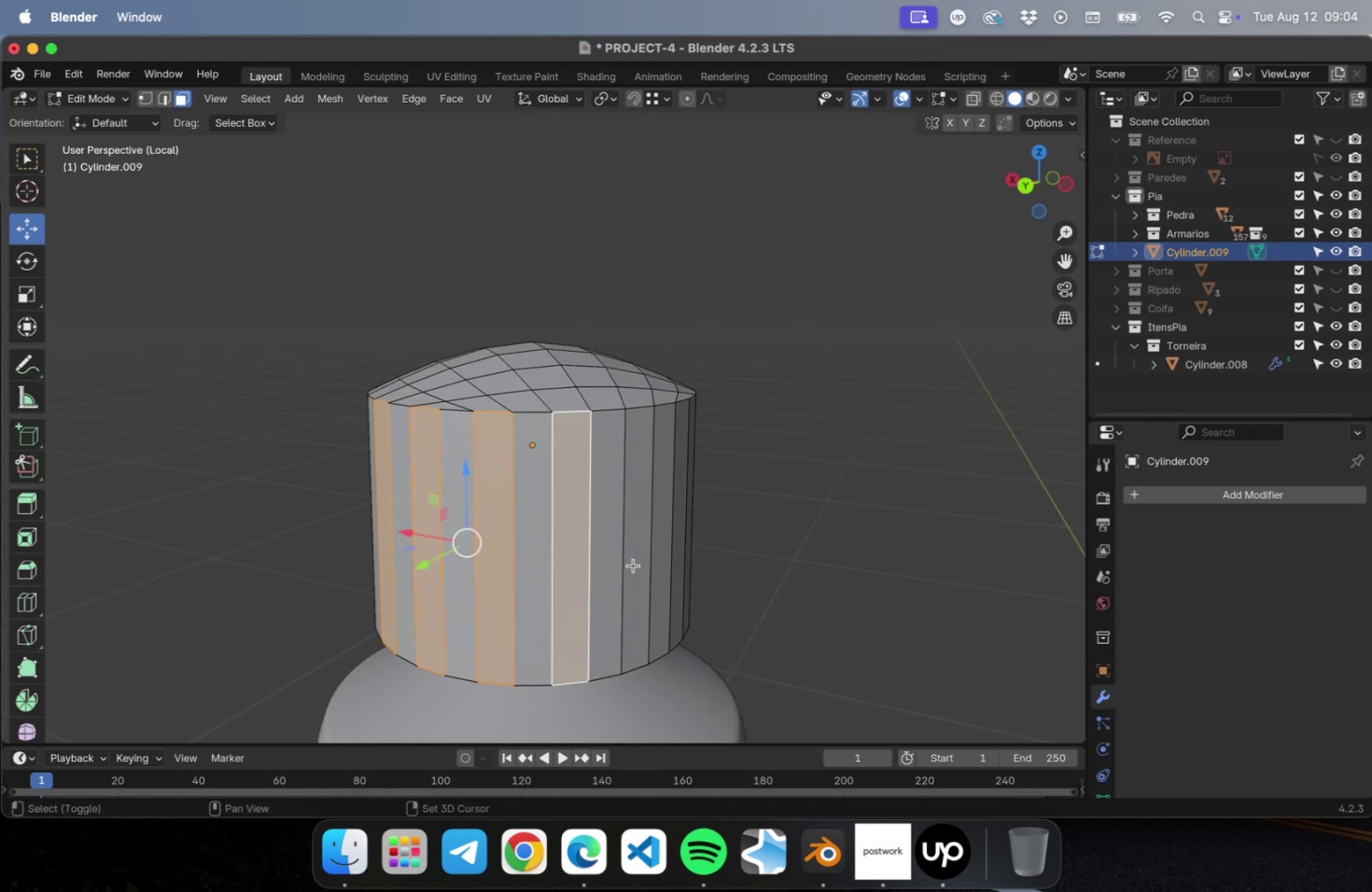 
hold_key(key=ShiftLeft, duration=0.41)
left_click([634, 560])
 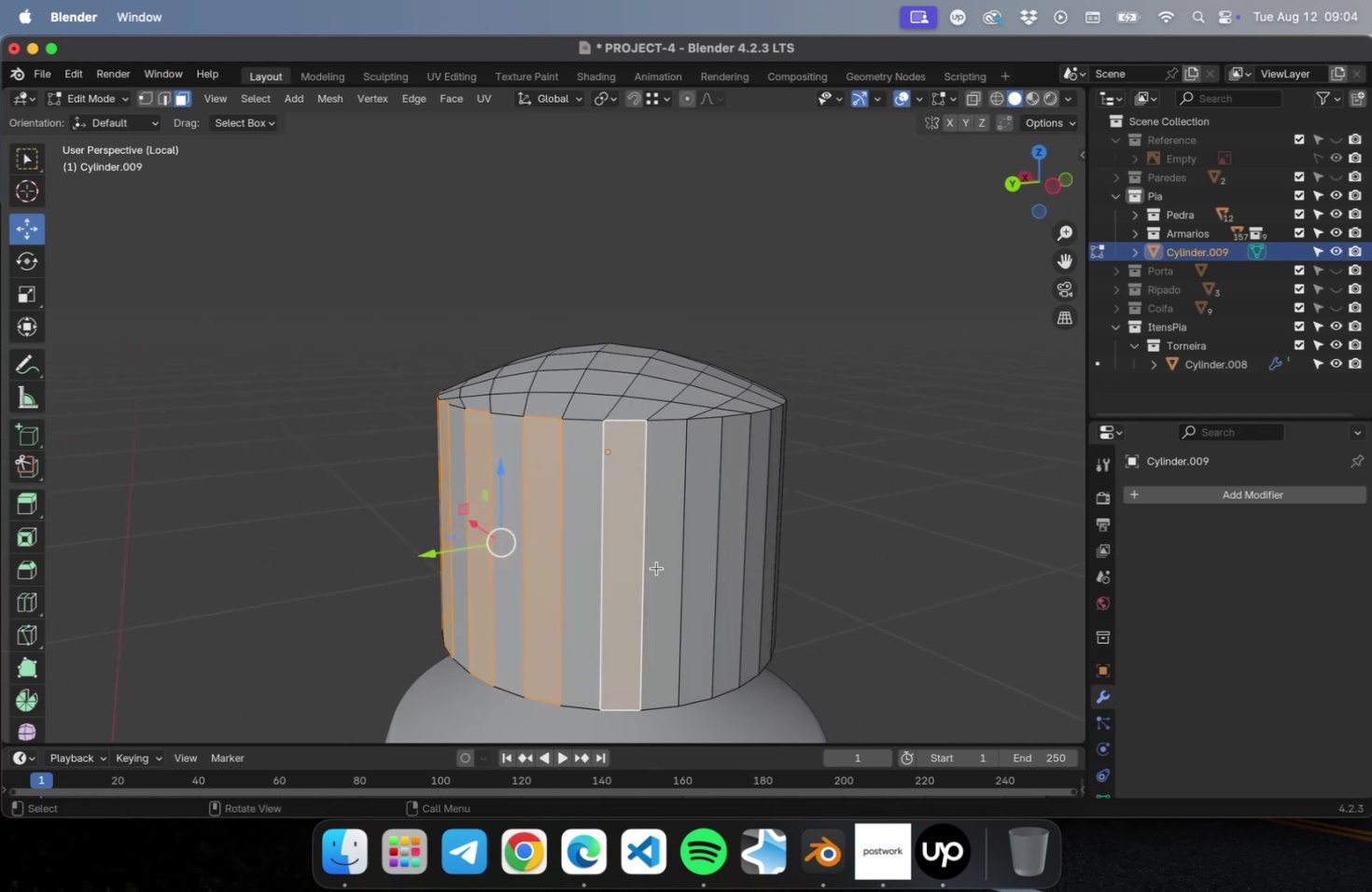 
hold_key(key=ShiftLeft, duration=0.55)
 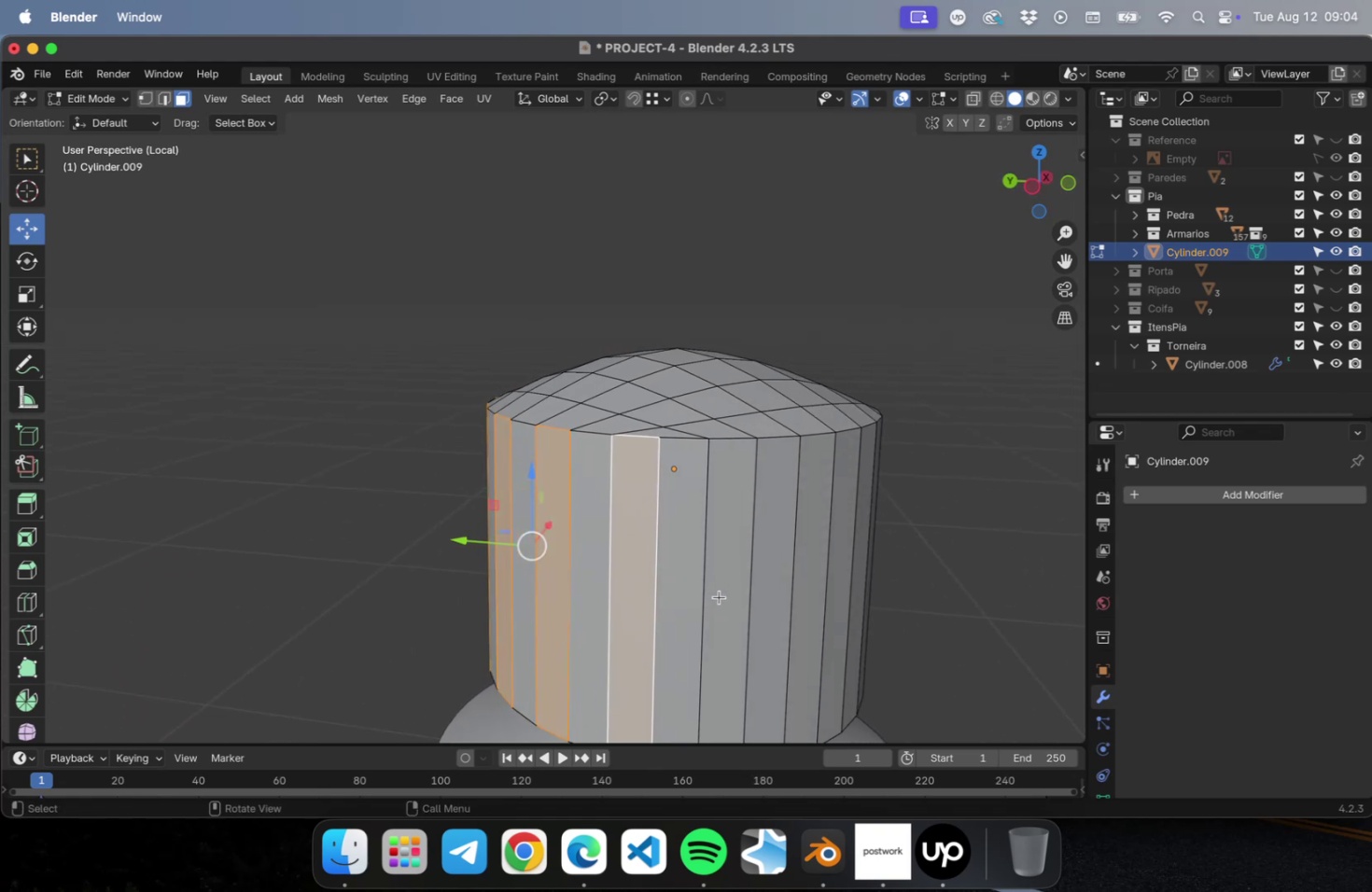 
hold_key(key=ShiftLeft, duration=0.7)
 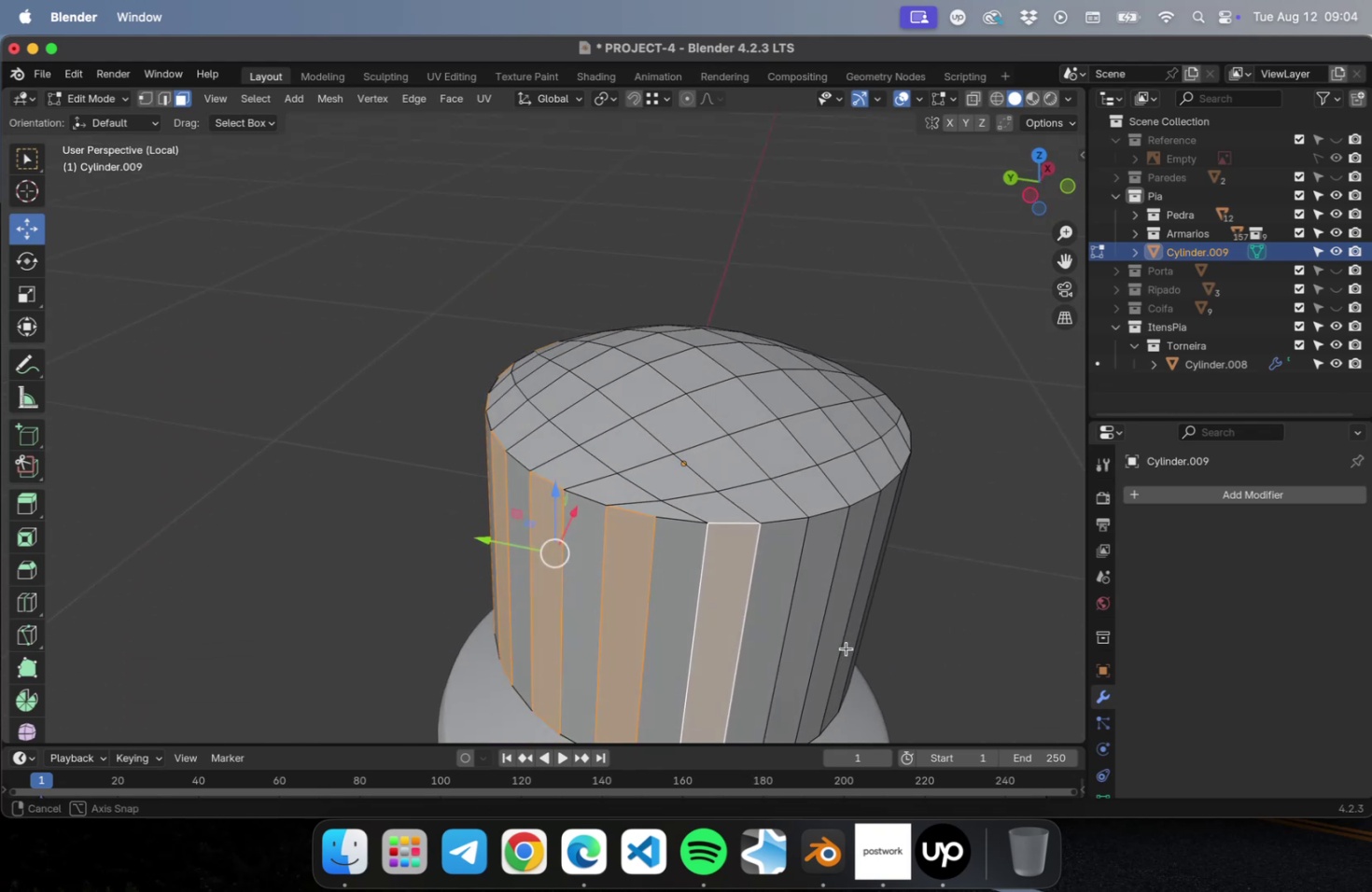 
hold_key(key=ShiftLeft, duration=0.57)
 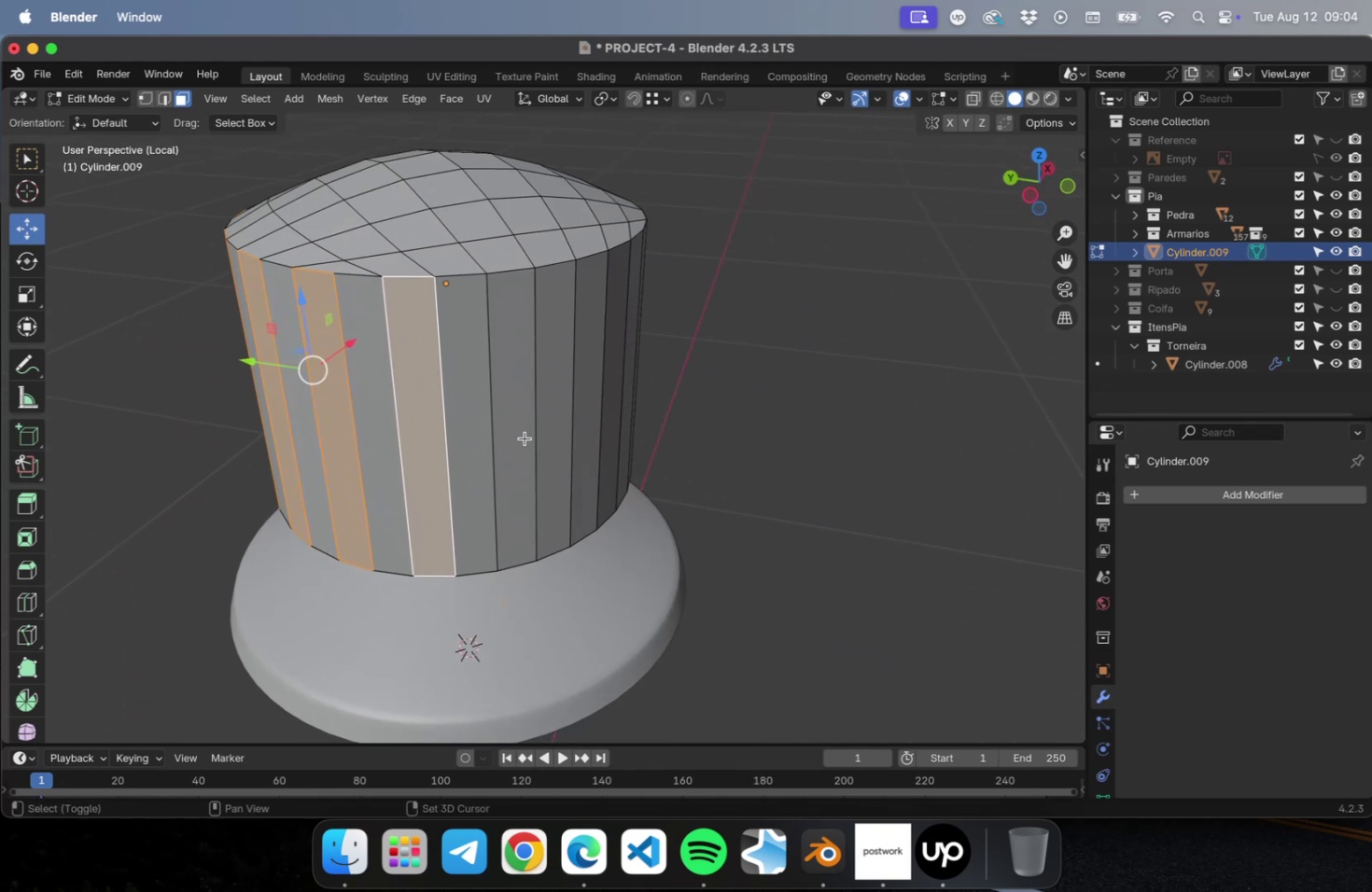 
hold_key(key=ShiftLeft, duration=0.54)
left_click([524, 437])
 